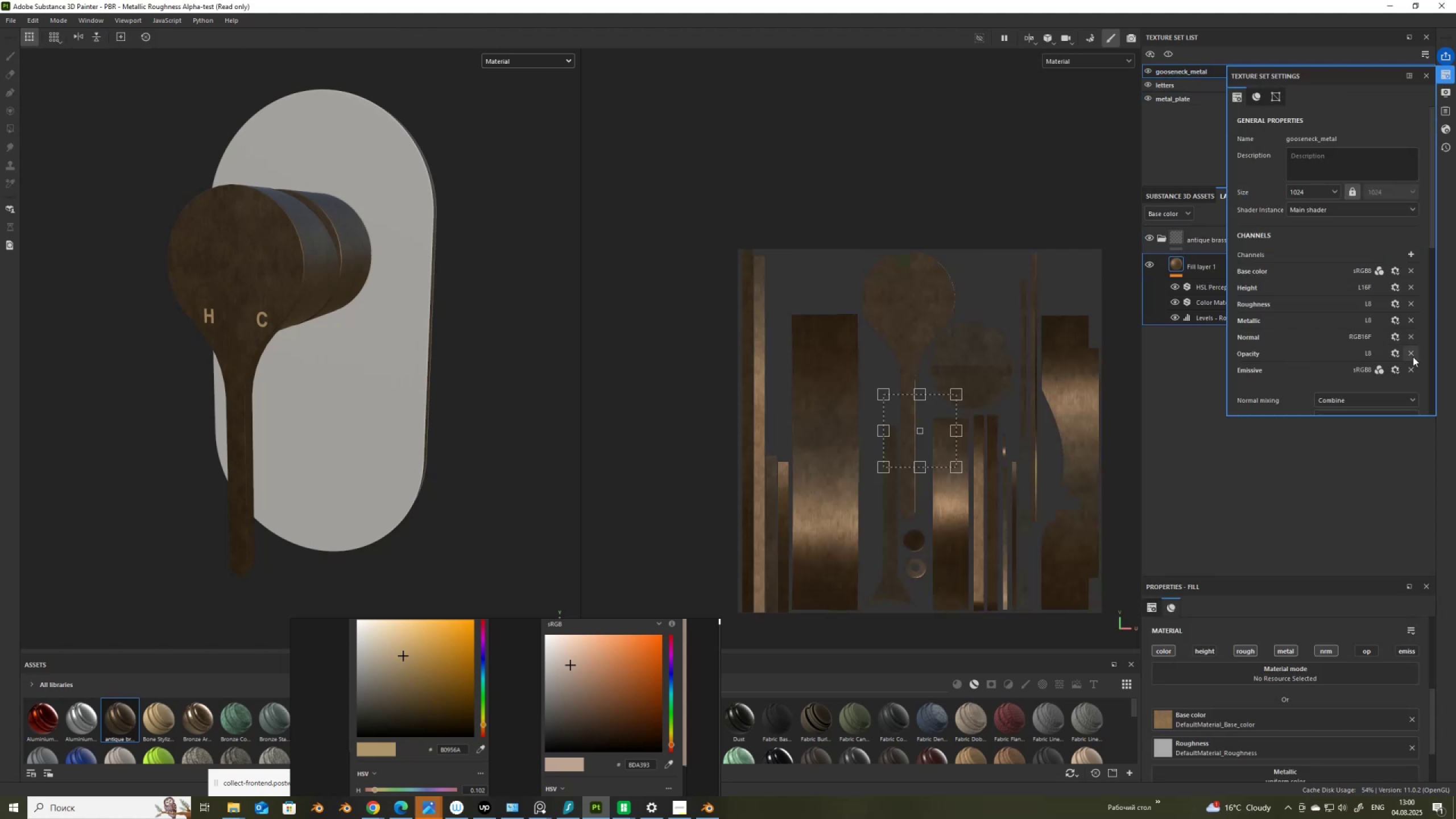 
left_click([1413, 356])
 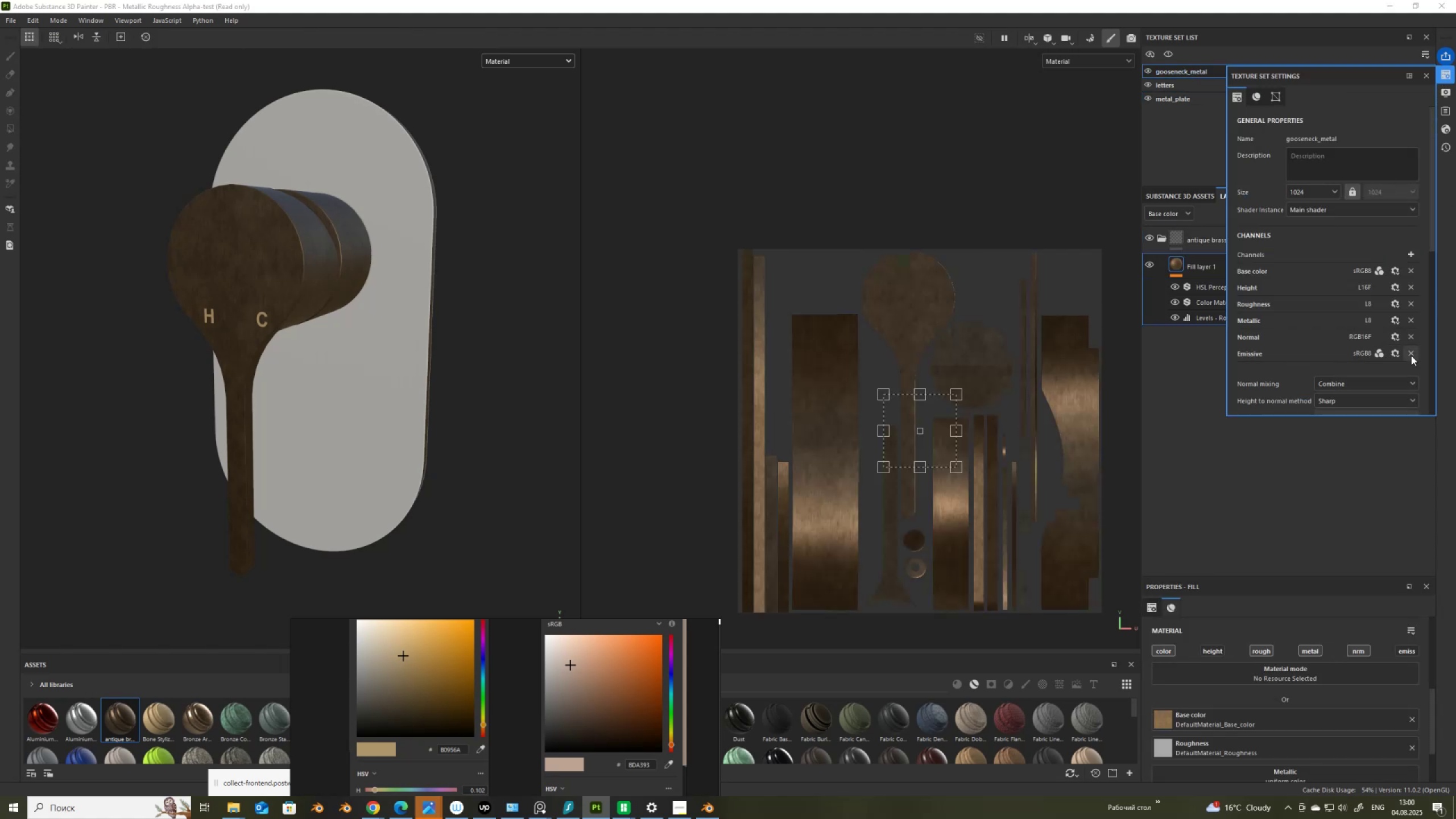 
left_click([1411, 355])
 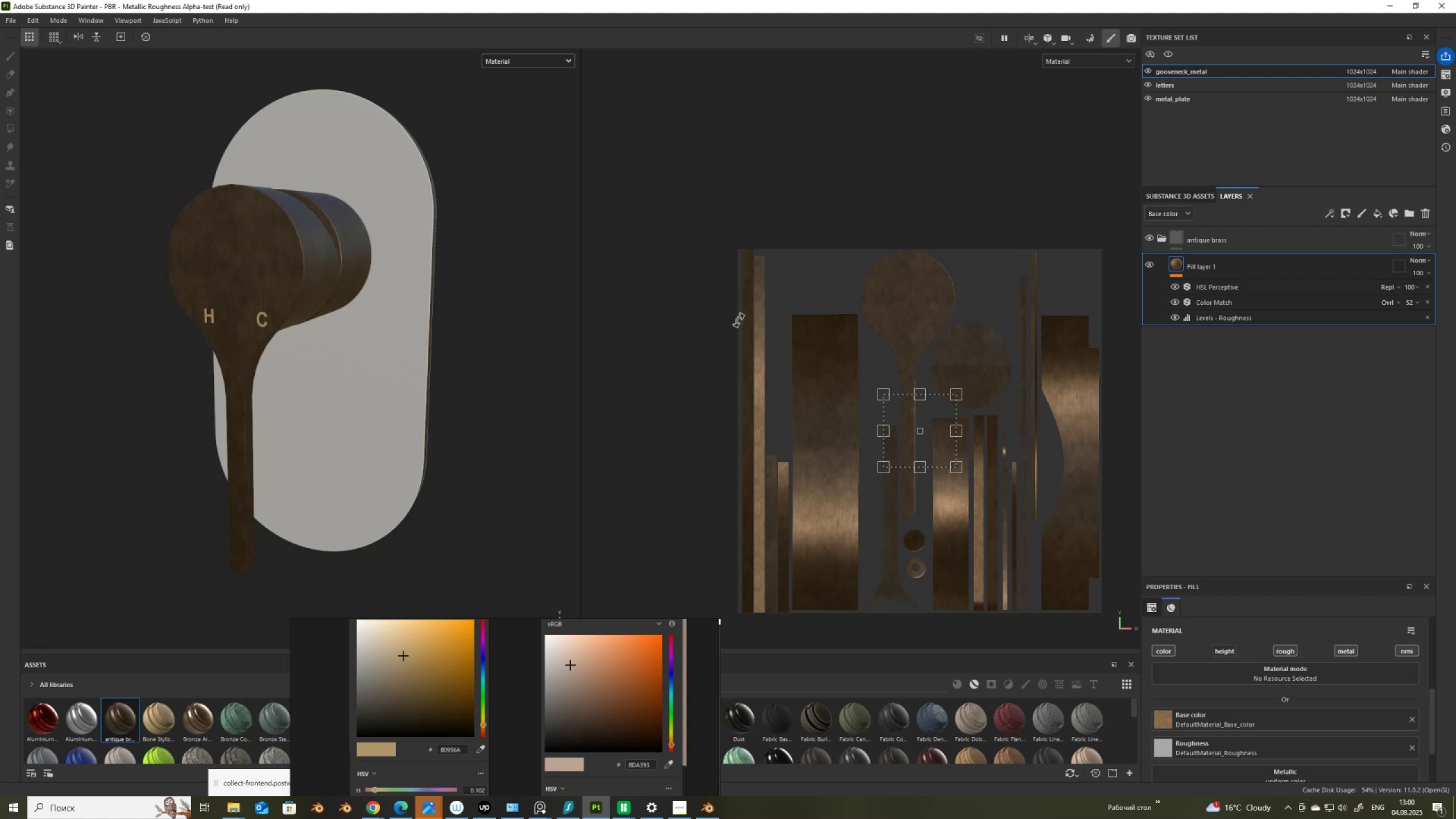 
left_click([377, 387])
 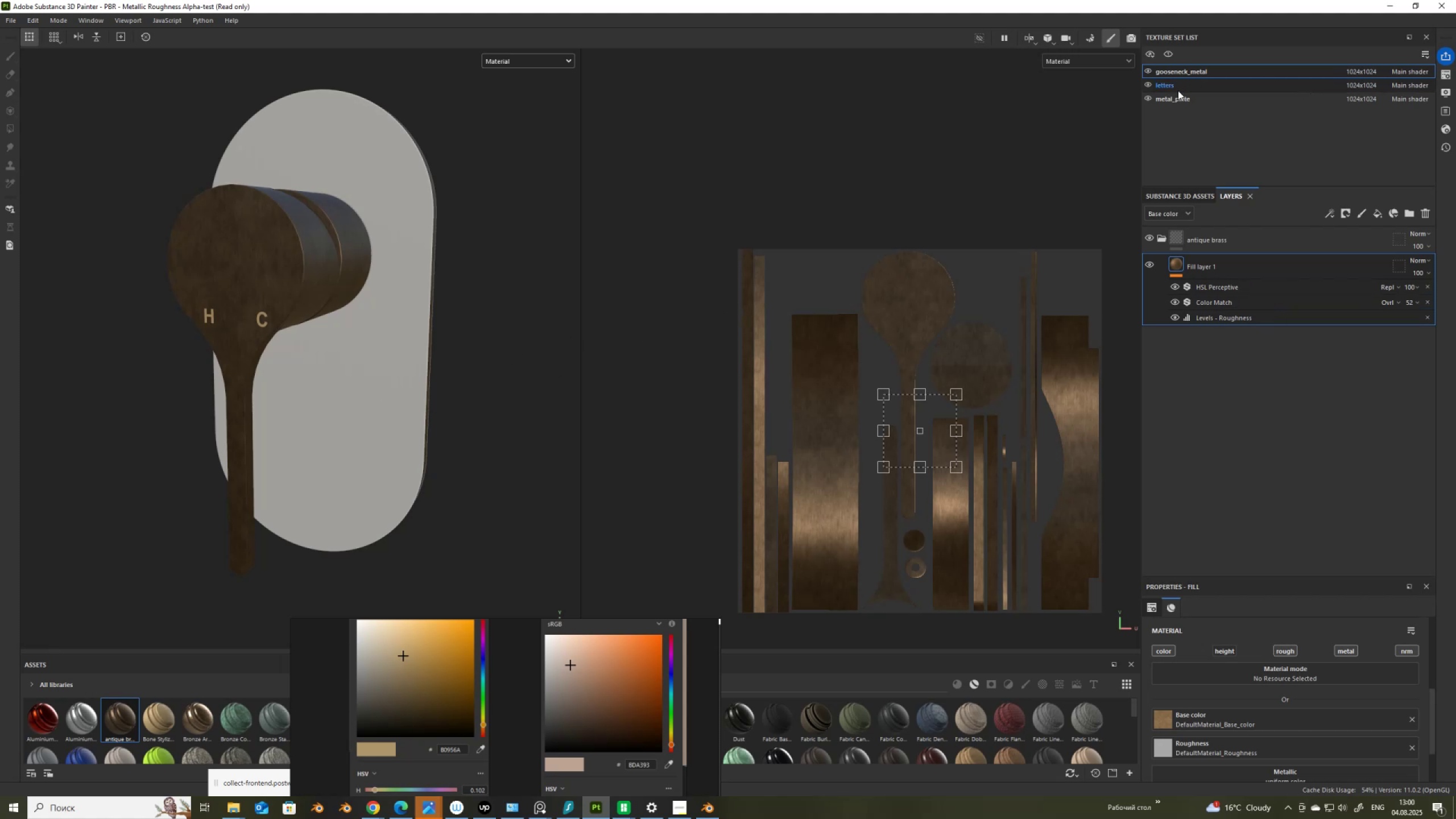 
left_click([1173, 96])
 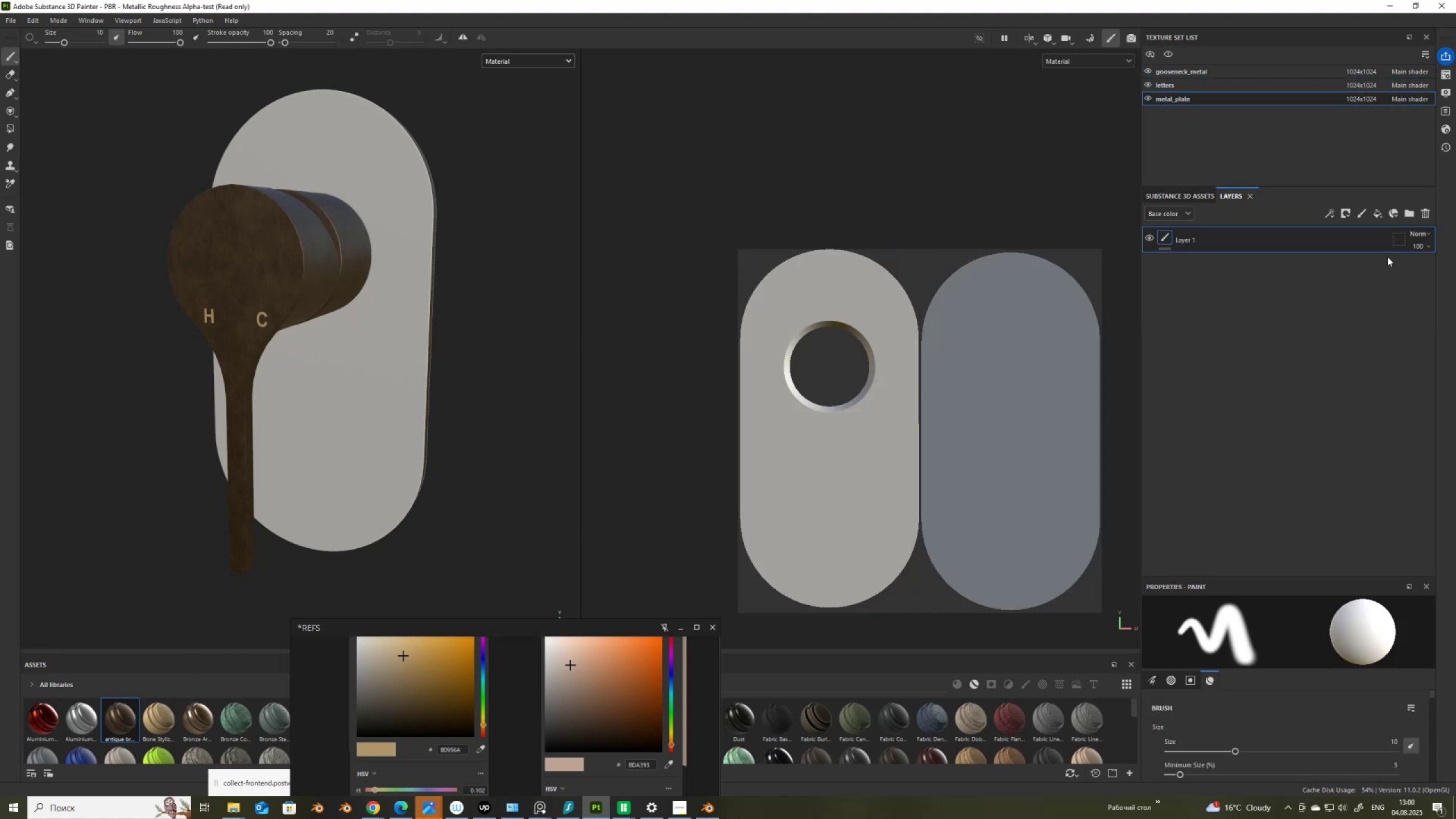 
left_click([1427, 216])
 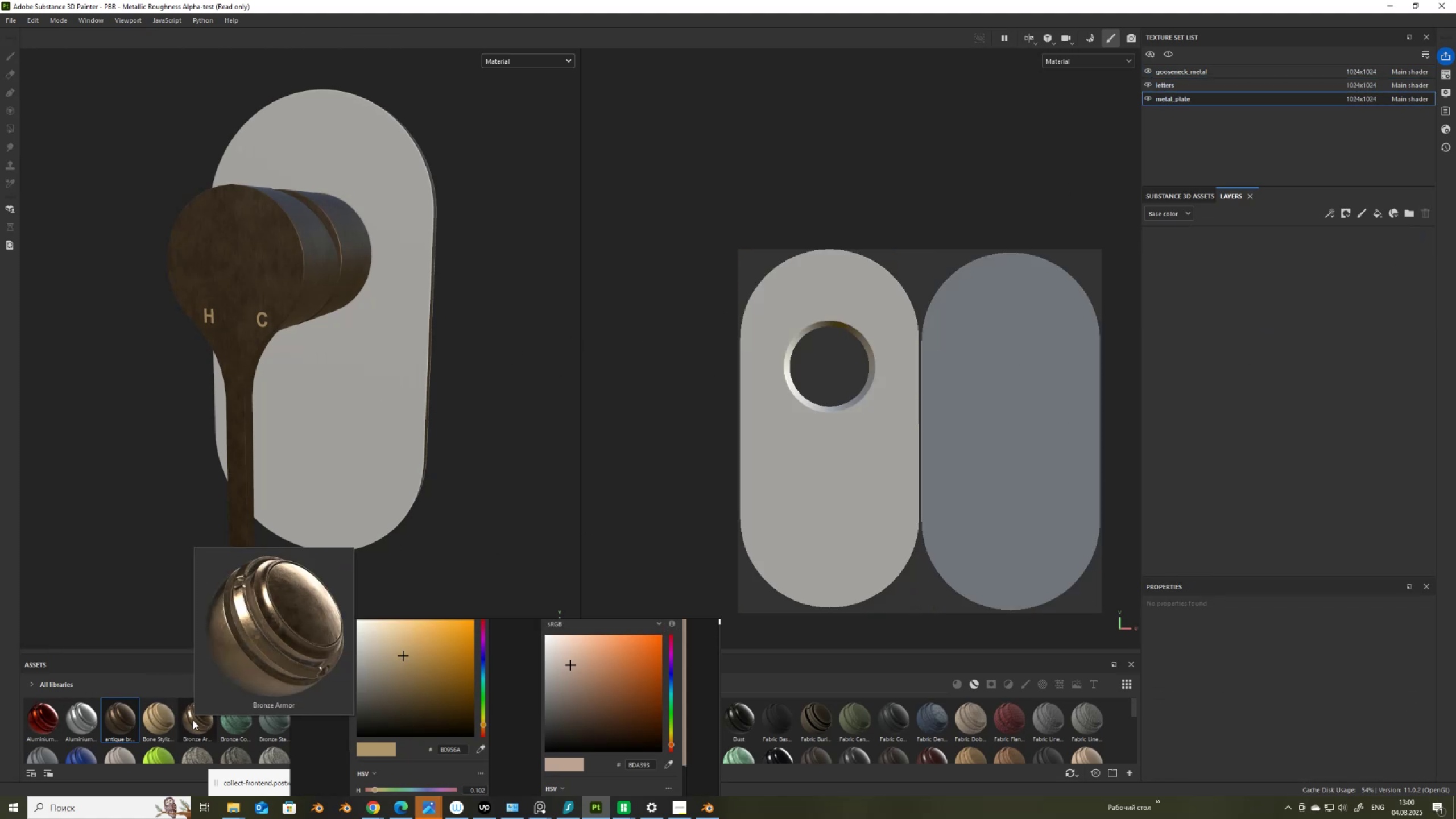 
left_click([193, 720])
 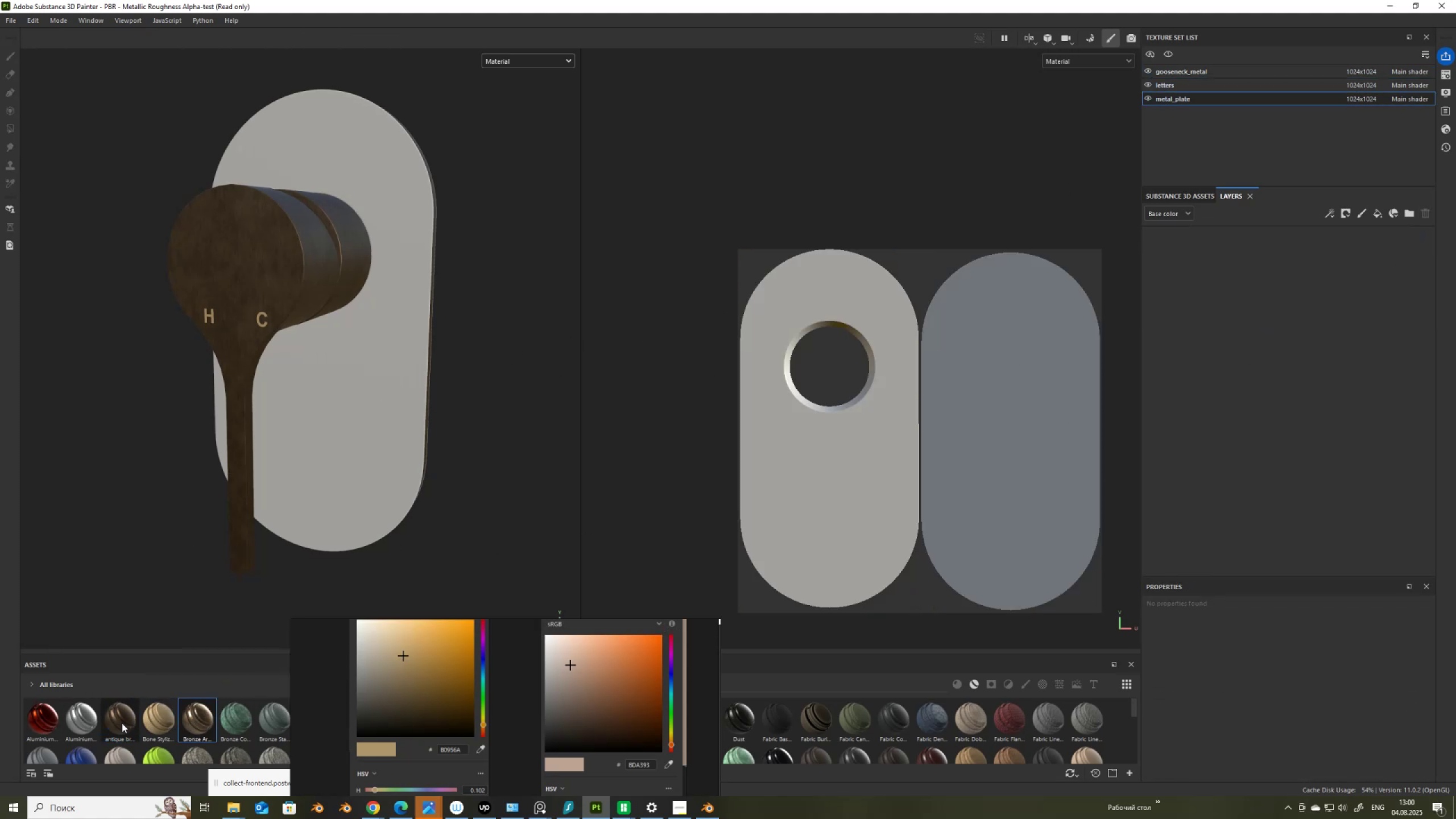 
left_click([122, 723])
 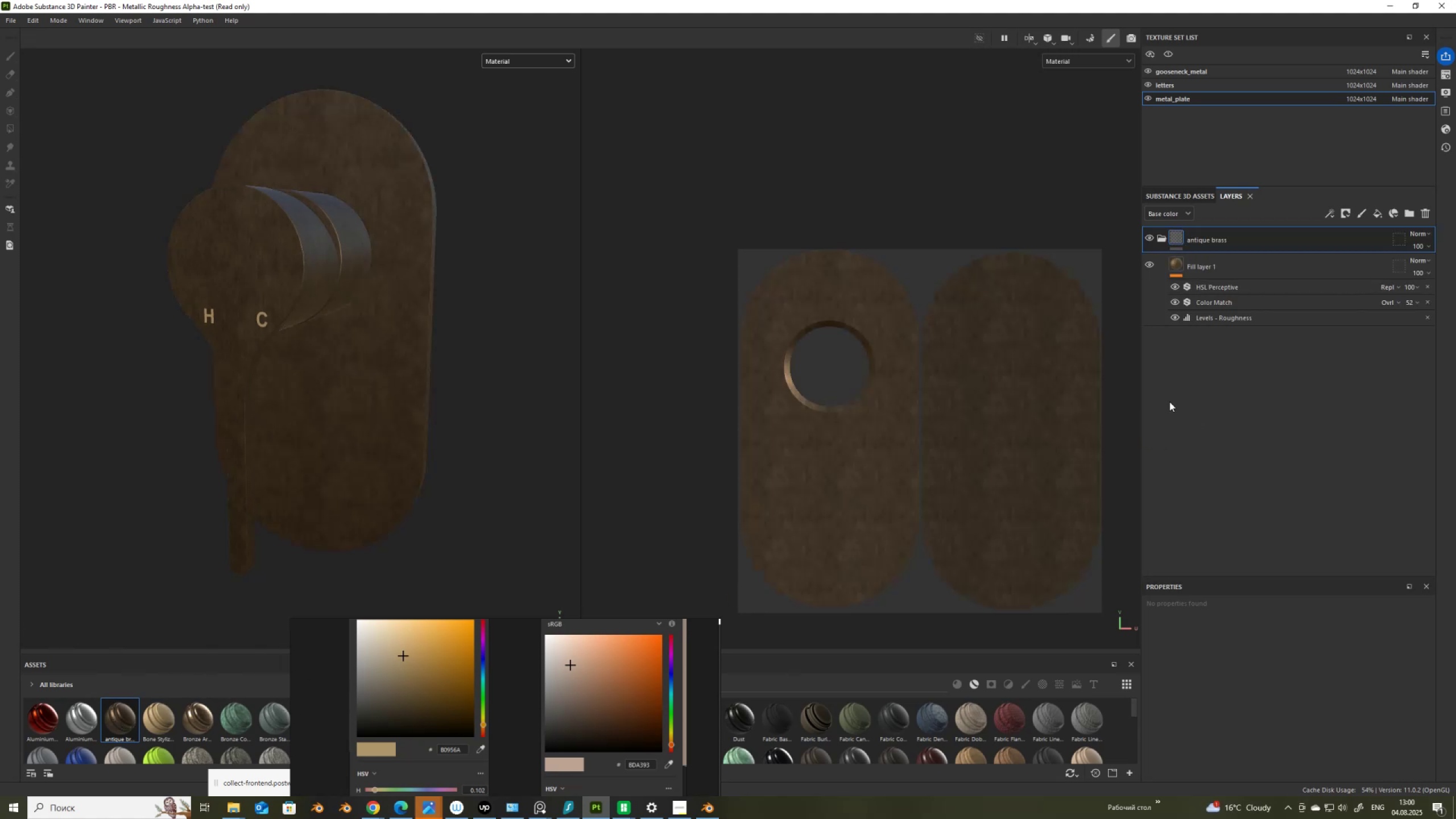 
wait(8.51)
 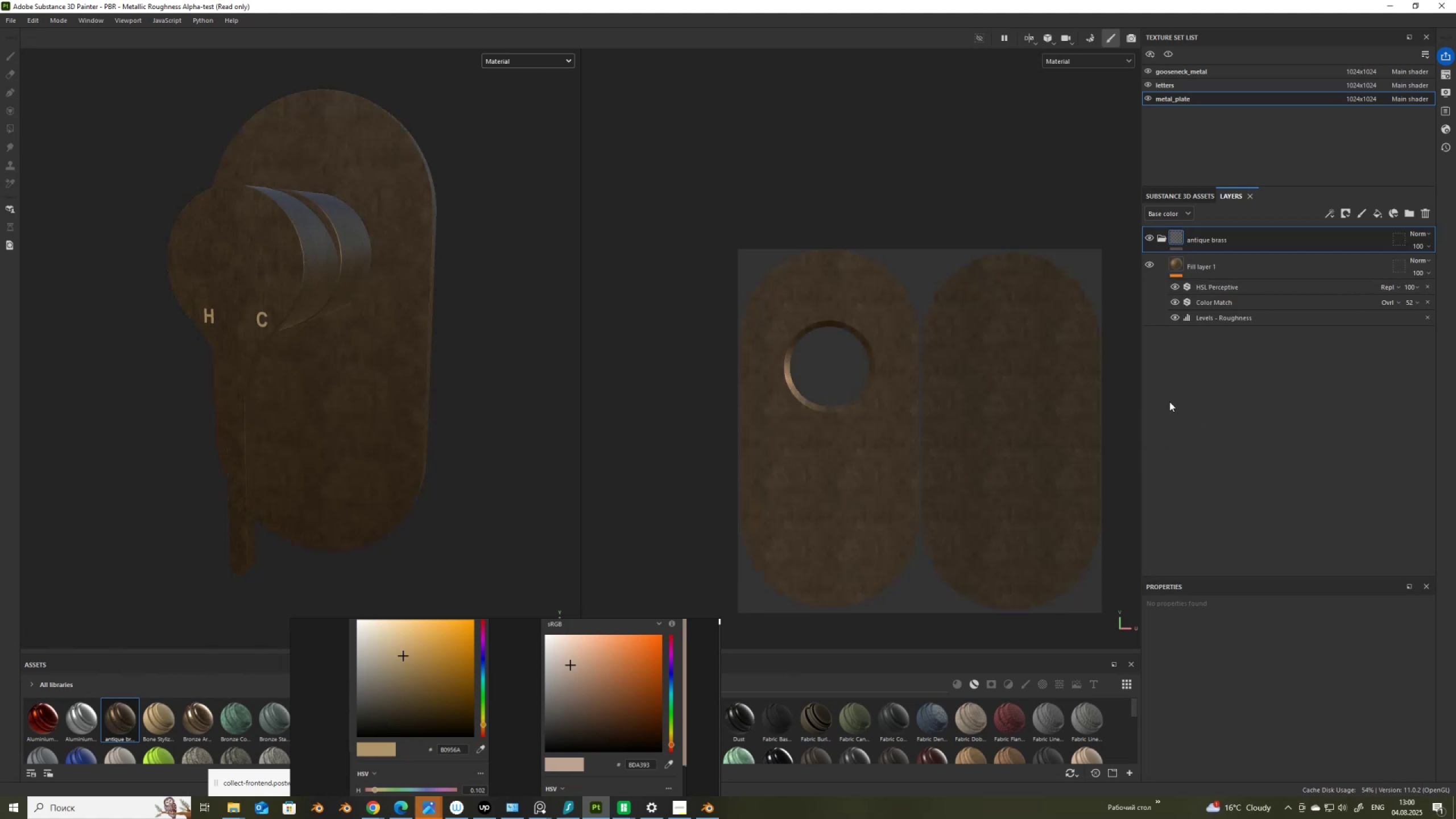 
left_click([1378, 214])
 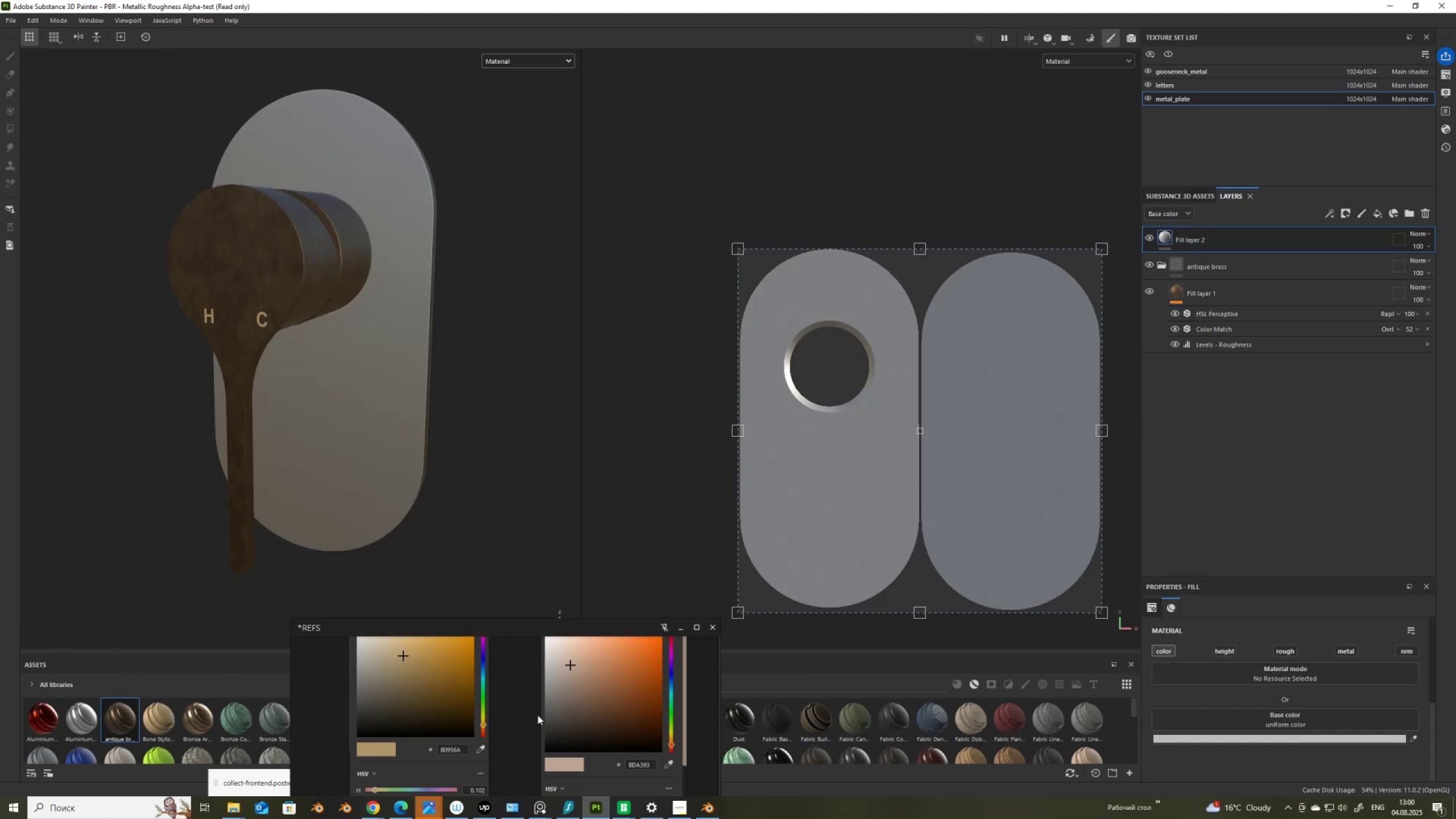 
scroll: coordinate [491, 652], scroll_direction: down, amount: 6.0
 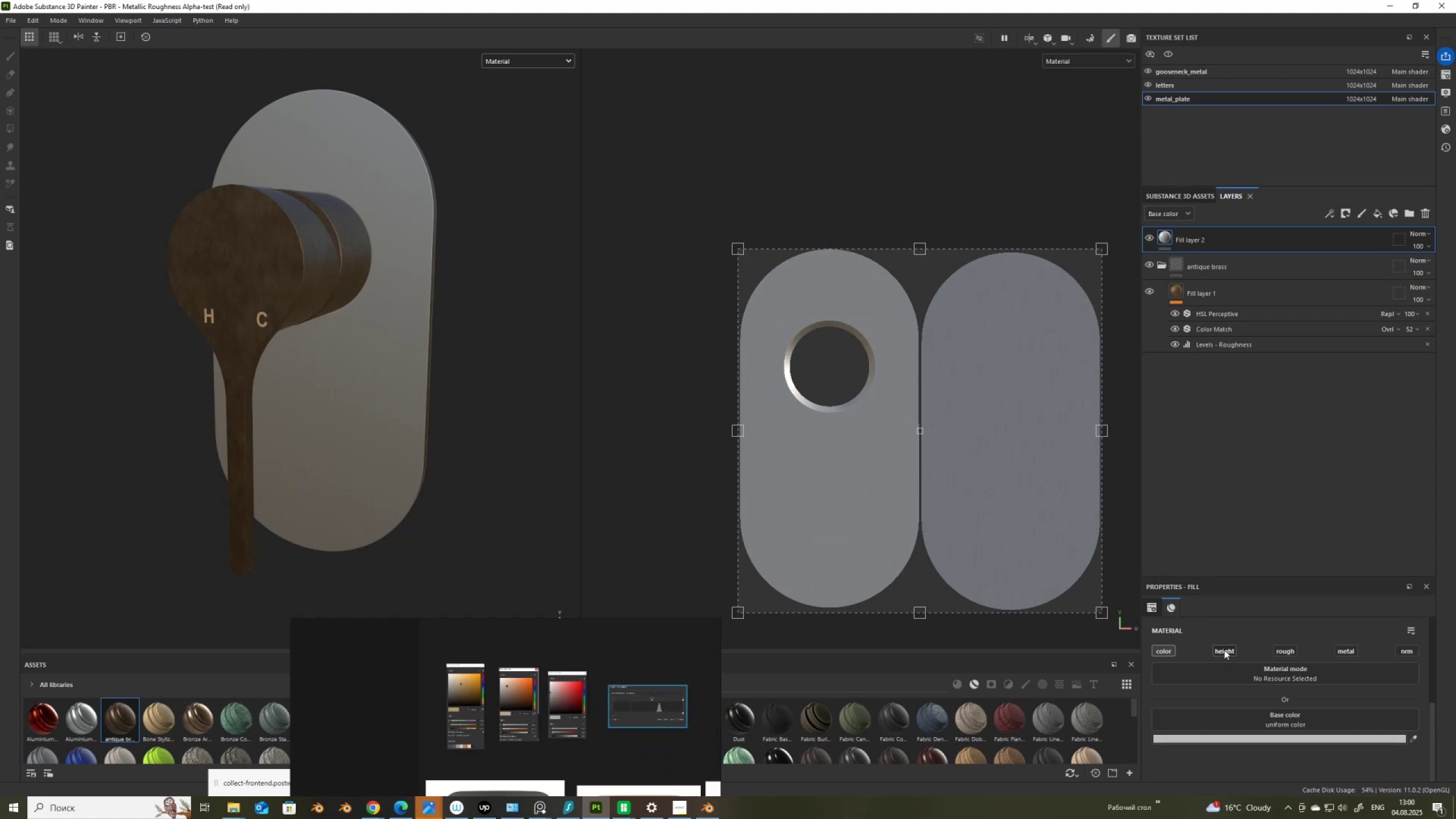 
wait(8.26)
 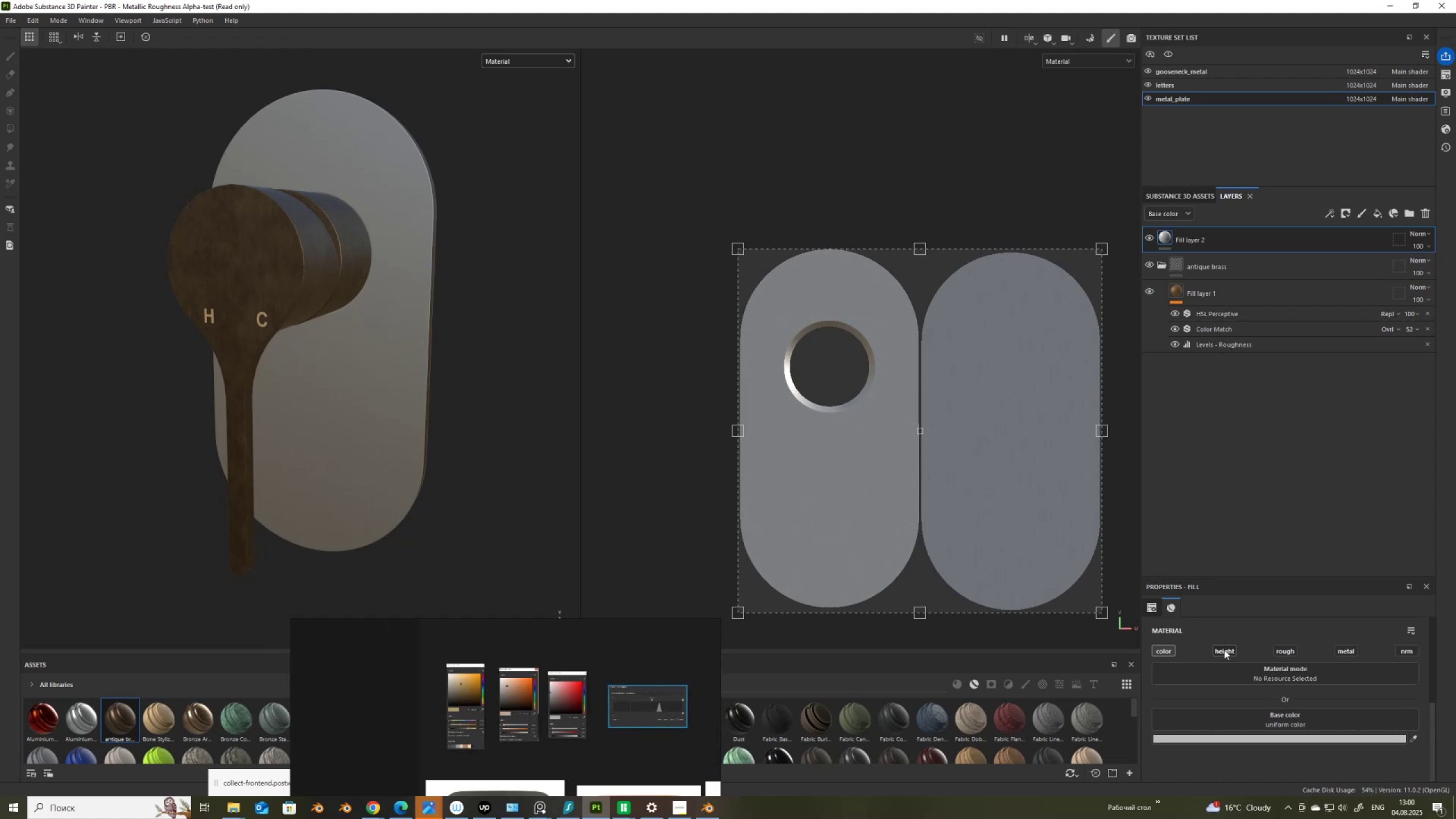 
scroll: coordinate [1351, 651], scroll_direction: down, amount: 2.0
 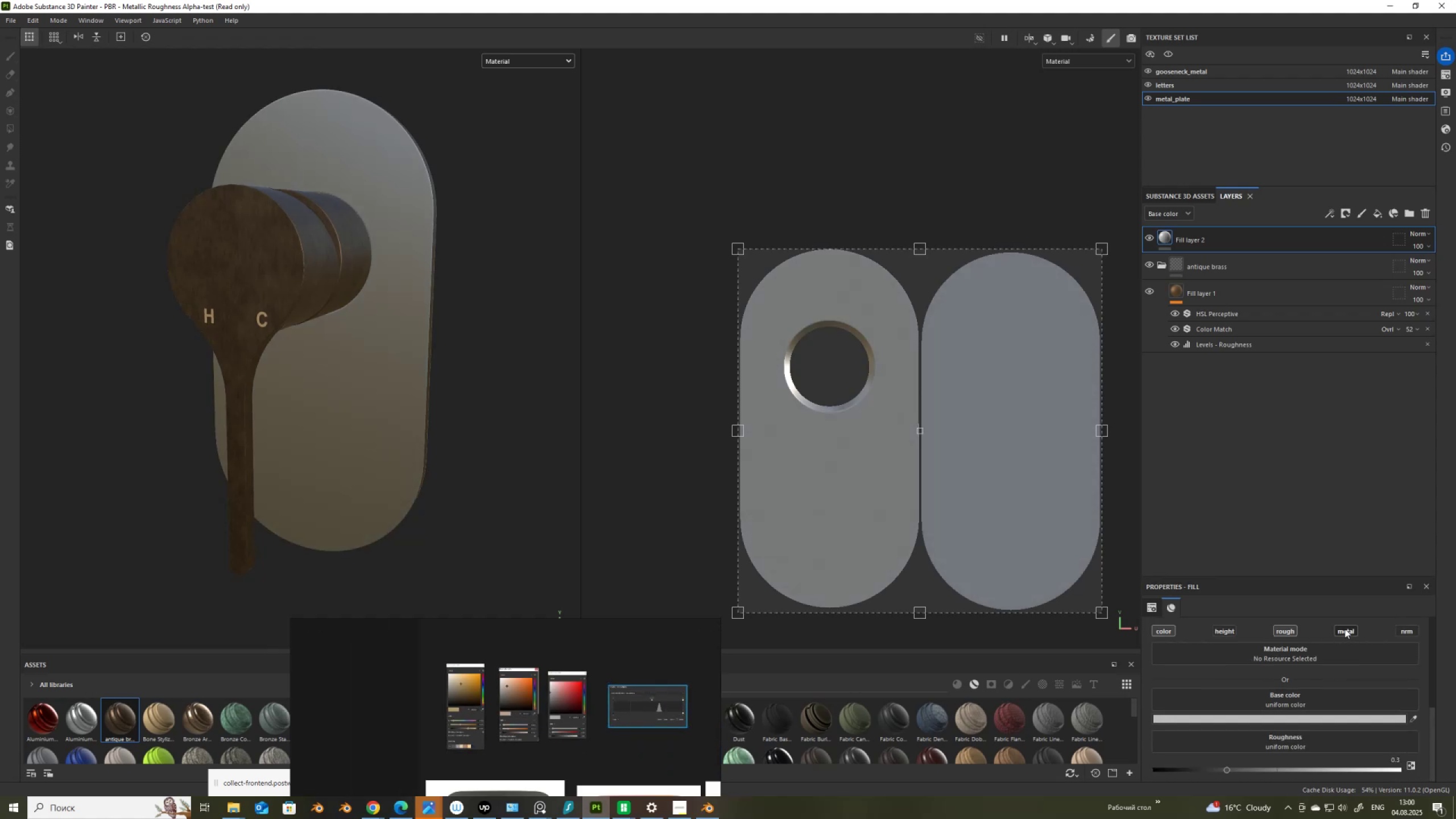 
left_click([1345, 628])
 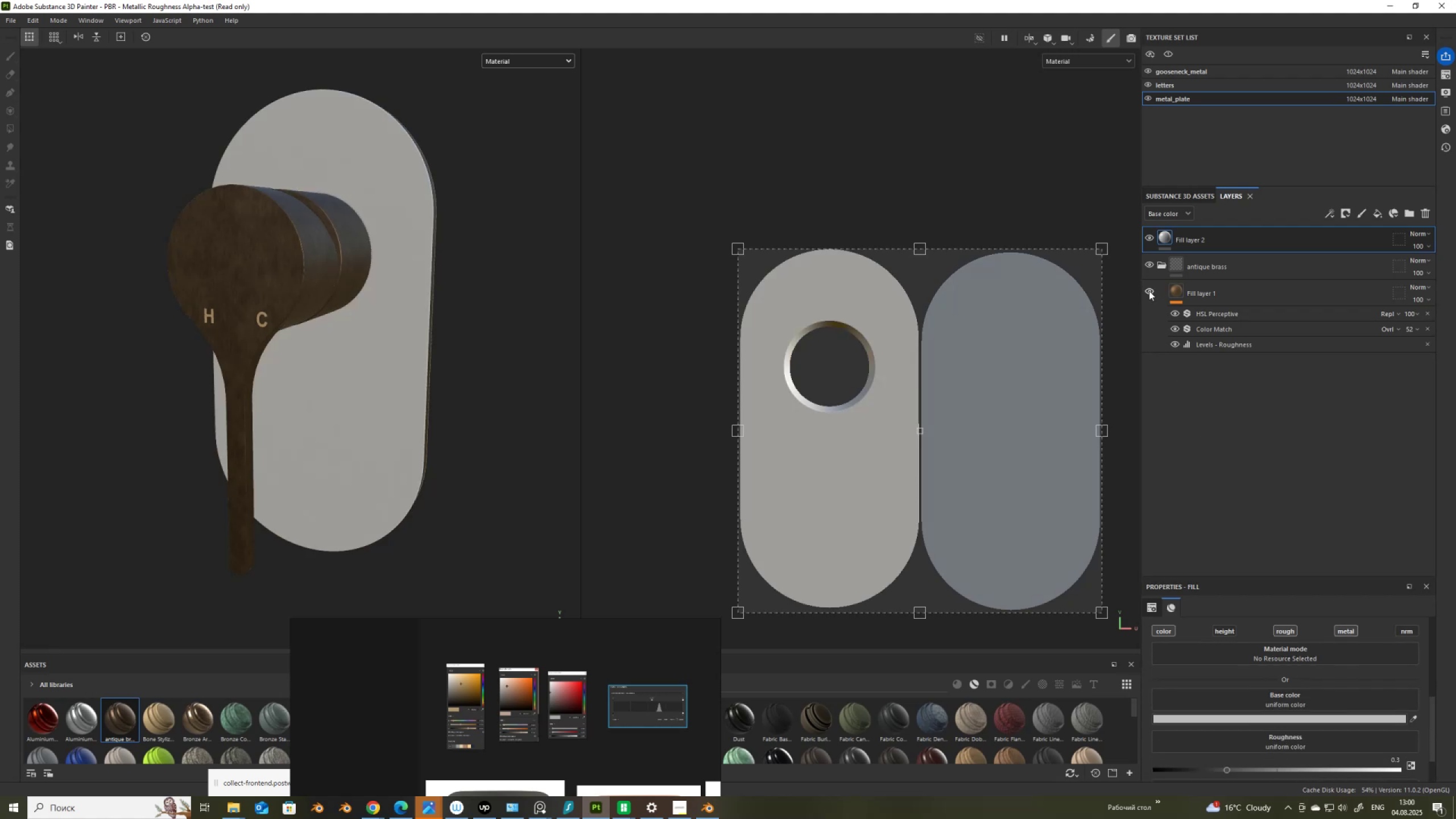 
left_click([1149, 264])
 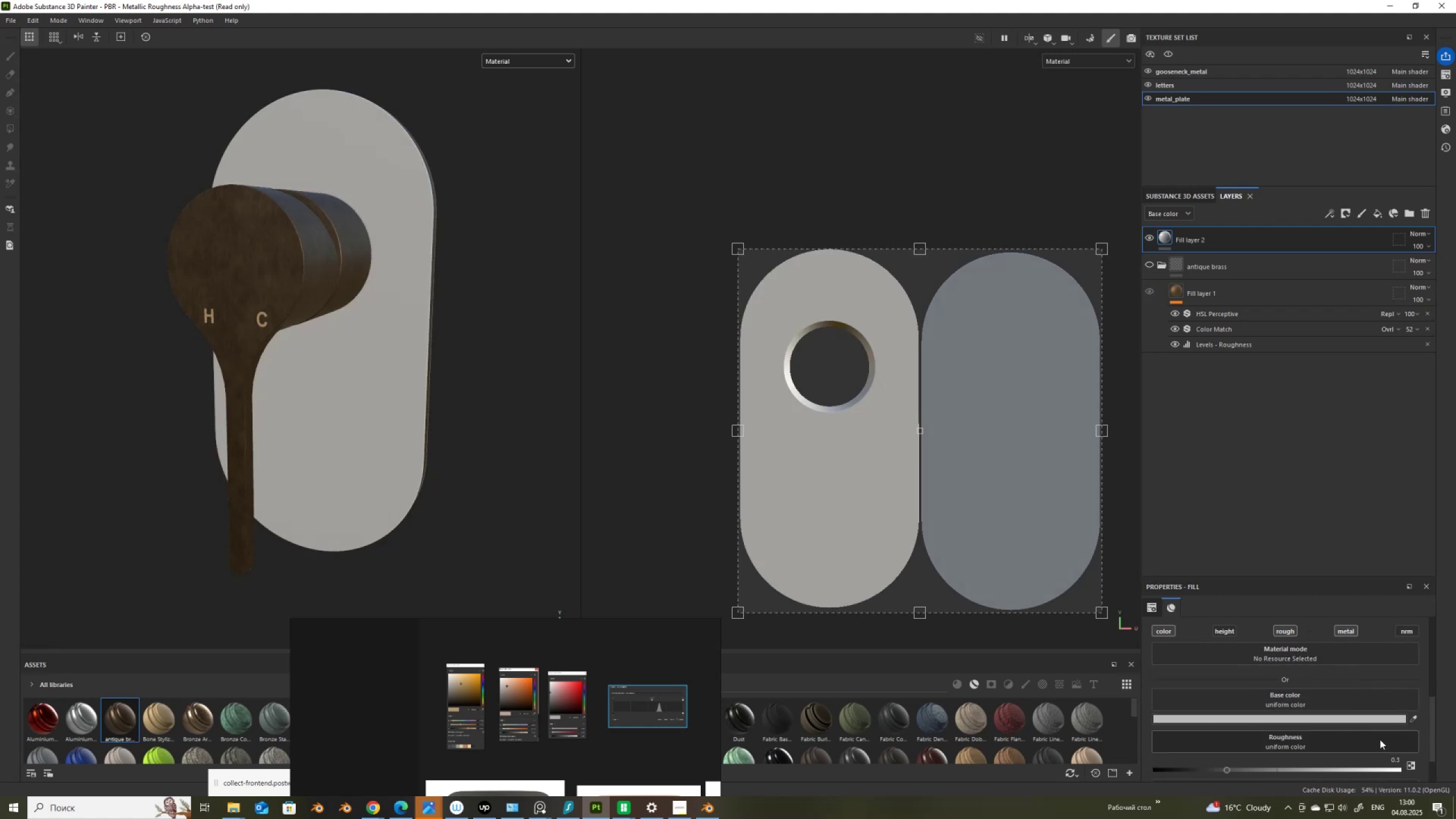 
scroll: coordinate [1368, 715], scroll_direction: down, amount: 2.0
 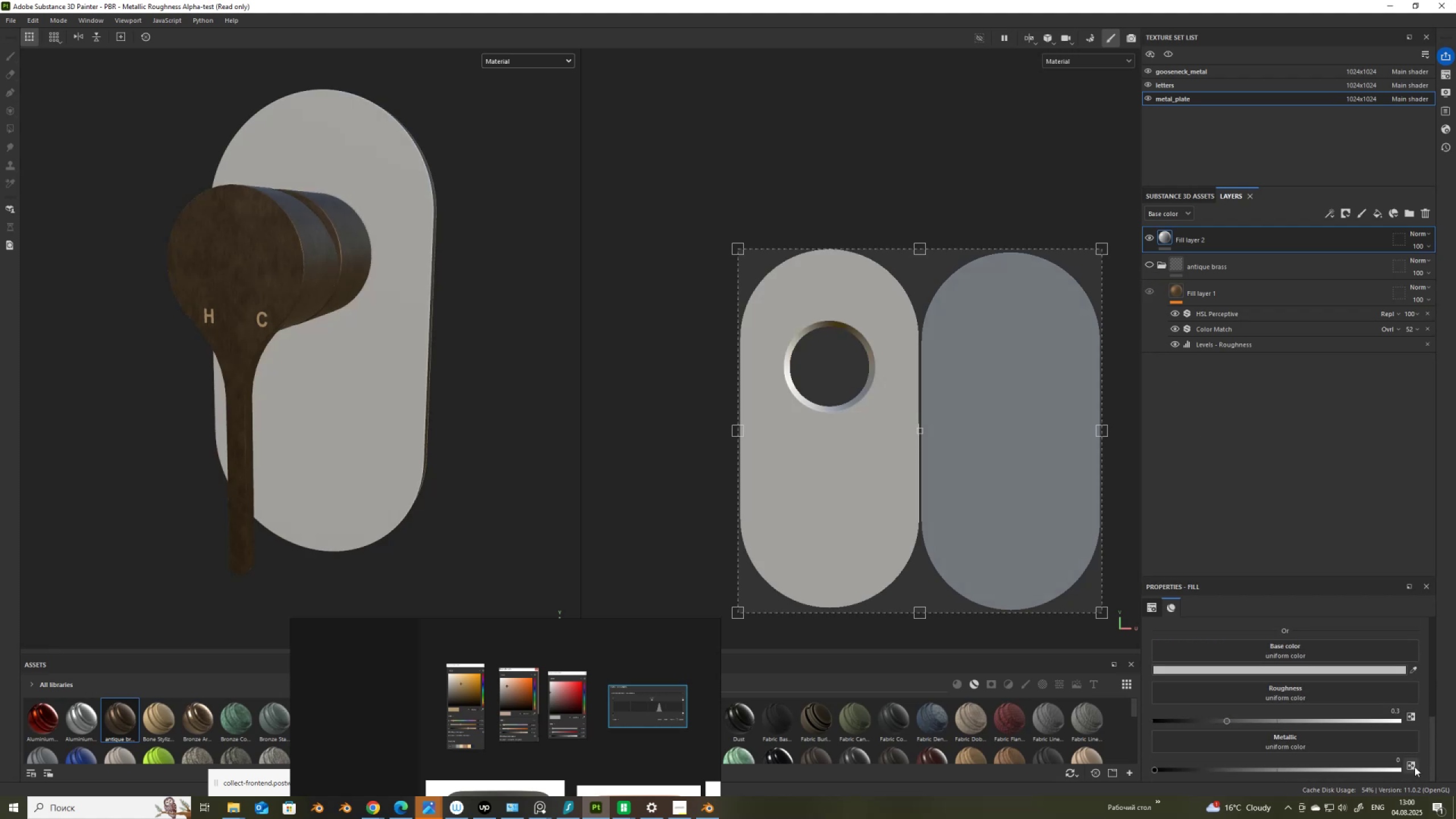 
left_click([1415, 767])
 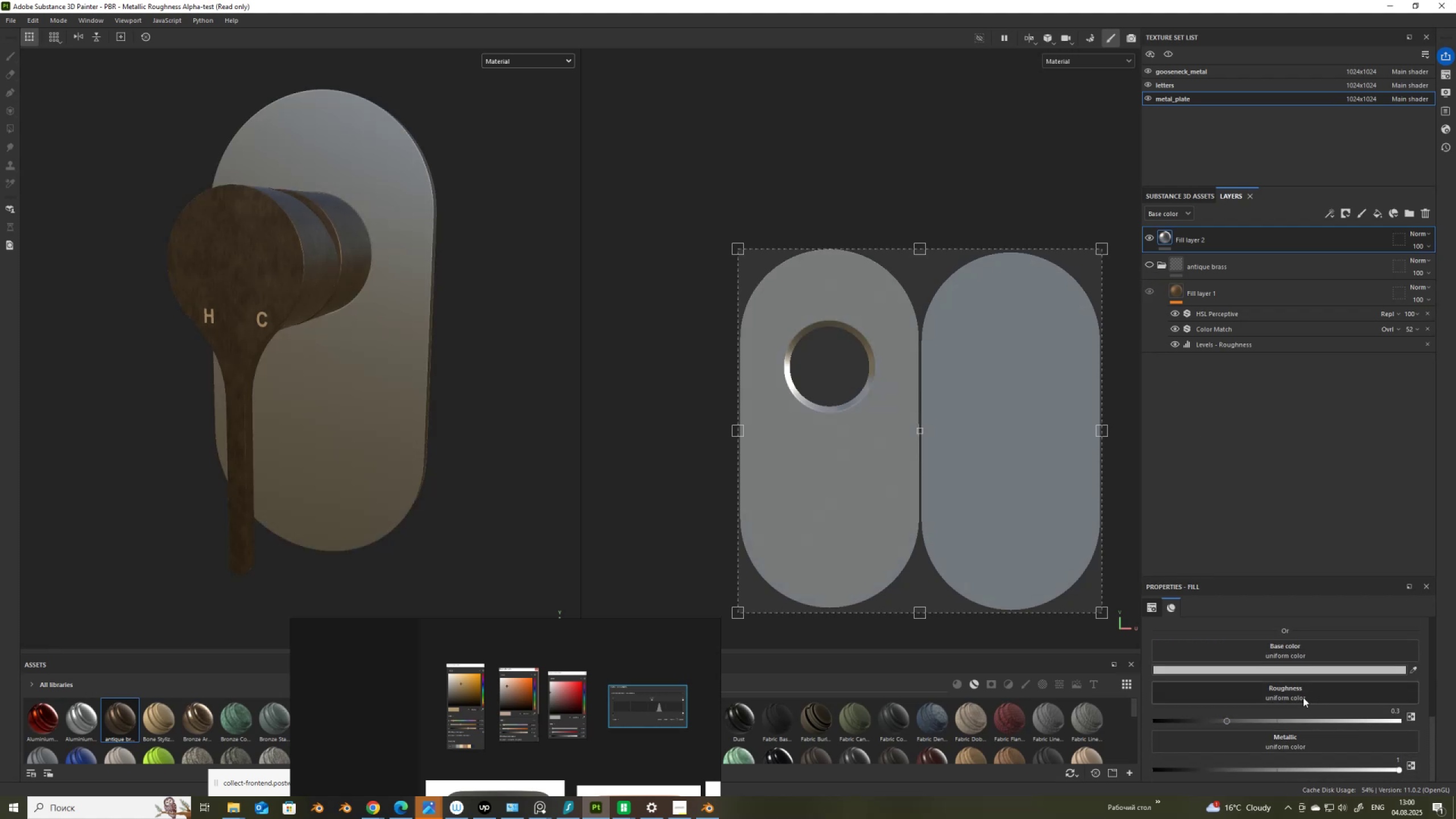 
left_click([1294, 688])
 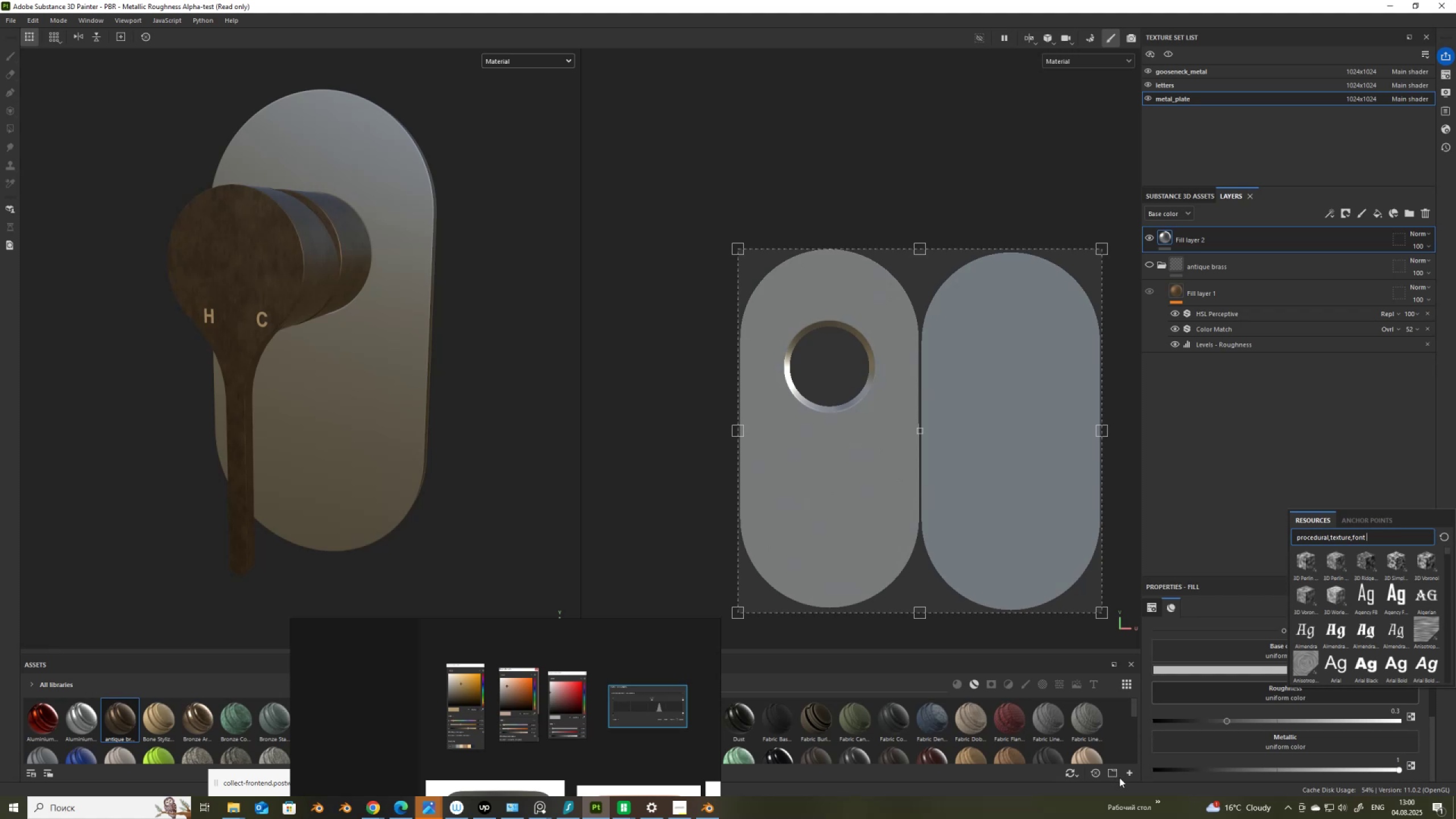 
left_click([1127, 772])
 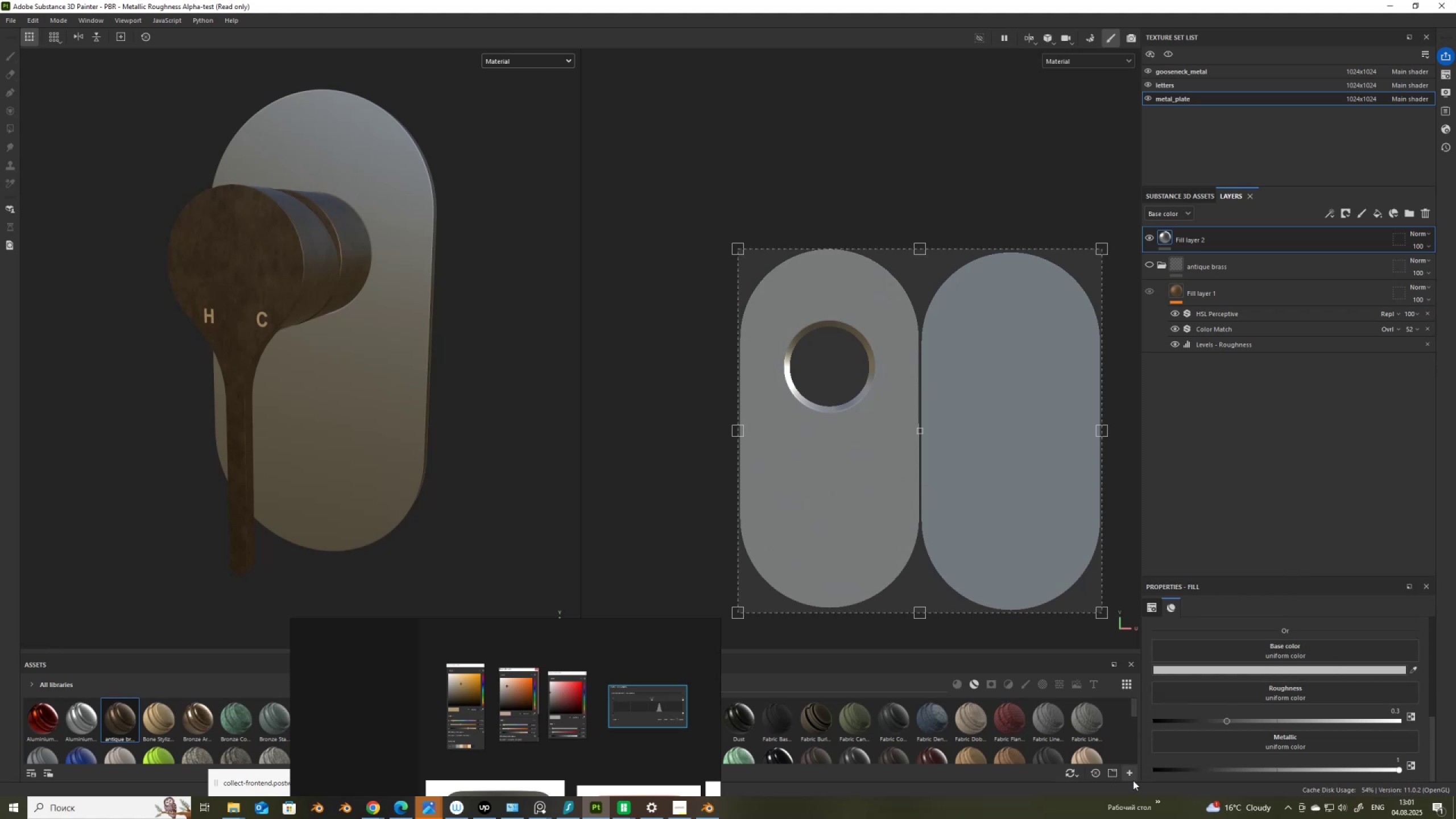 
left_click([1131, 777])
 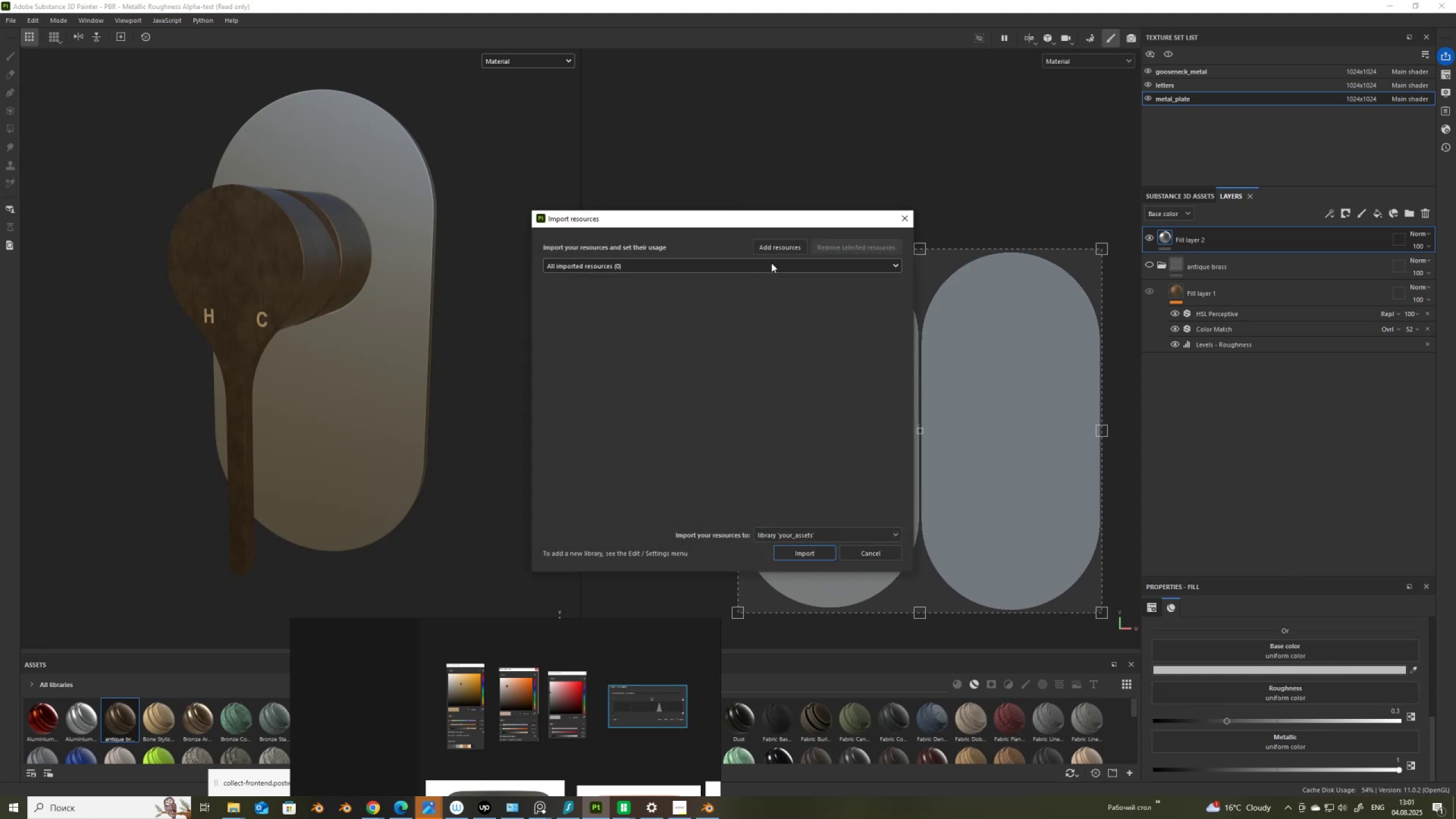 
left_click([775, 248])
 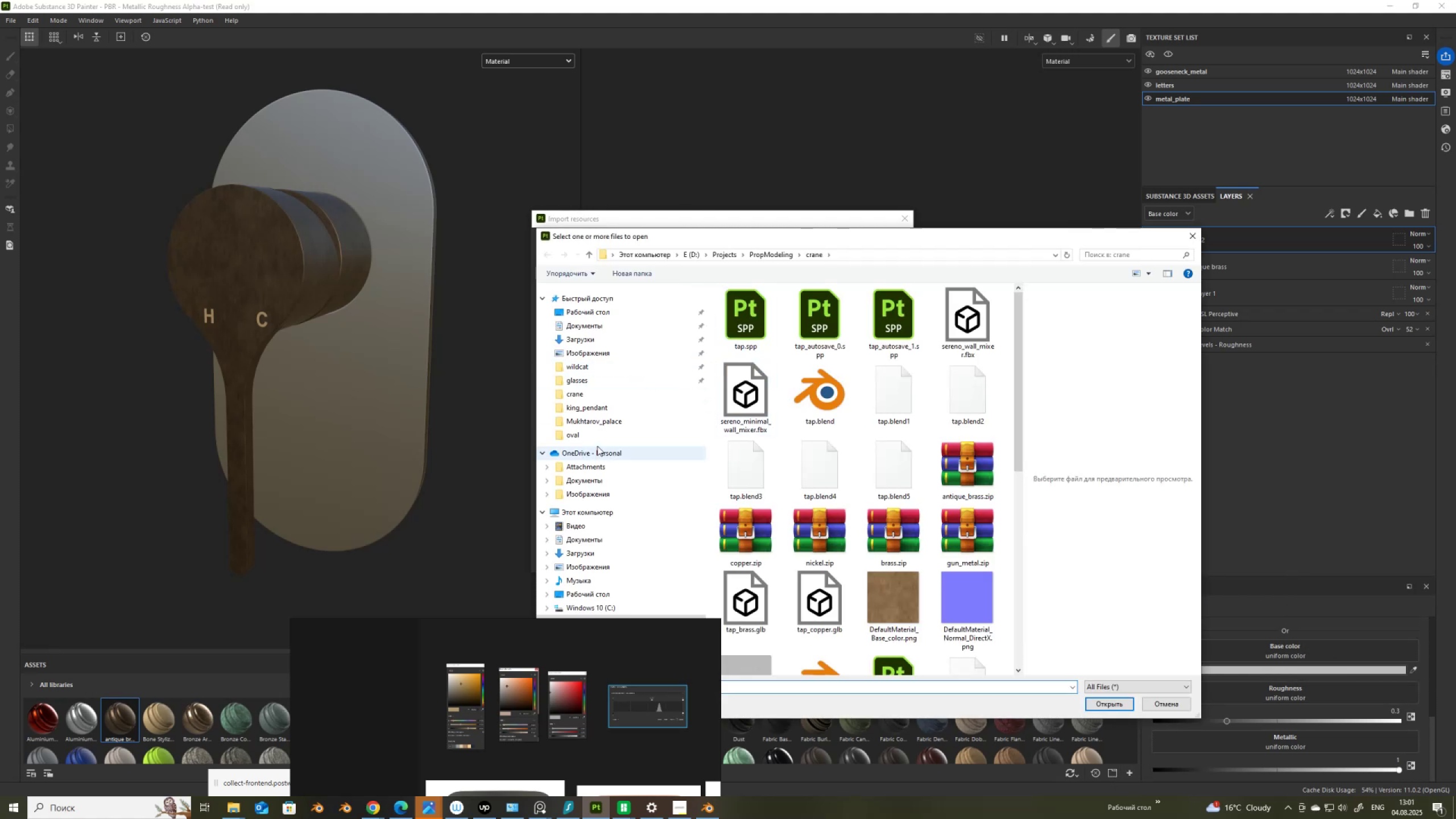 
double_click([592, 398])
 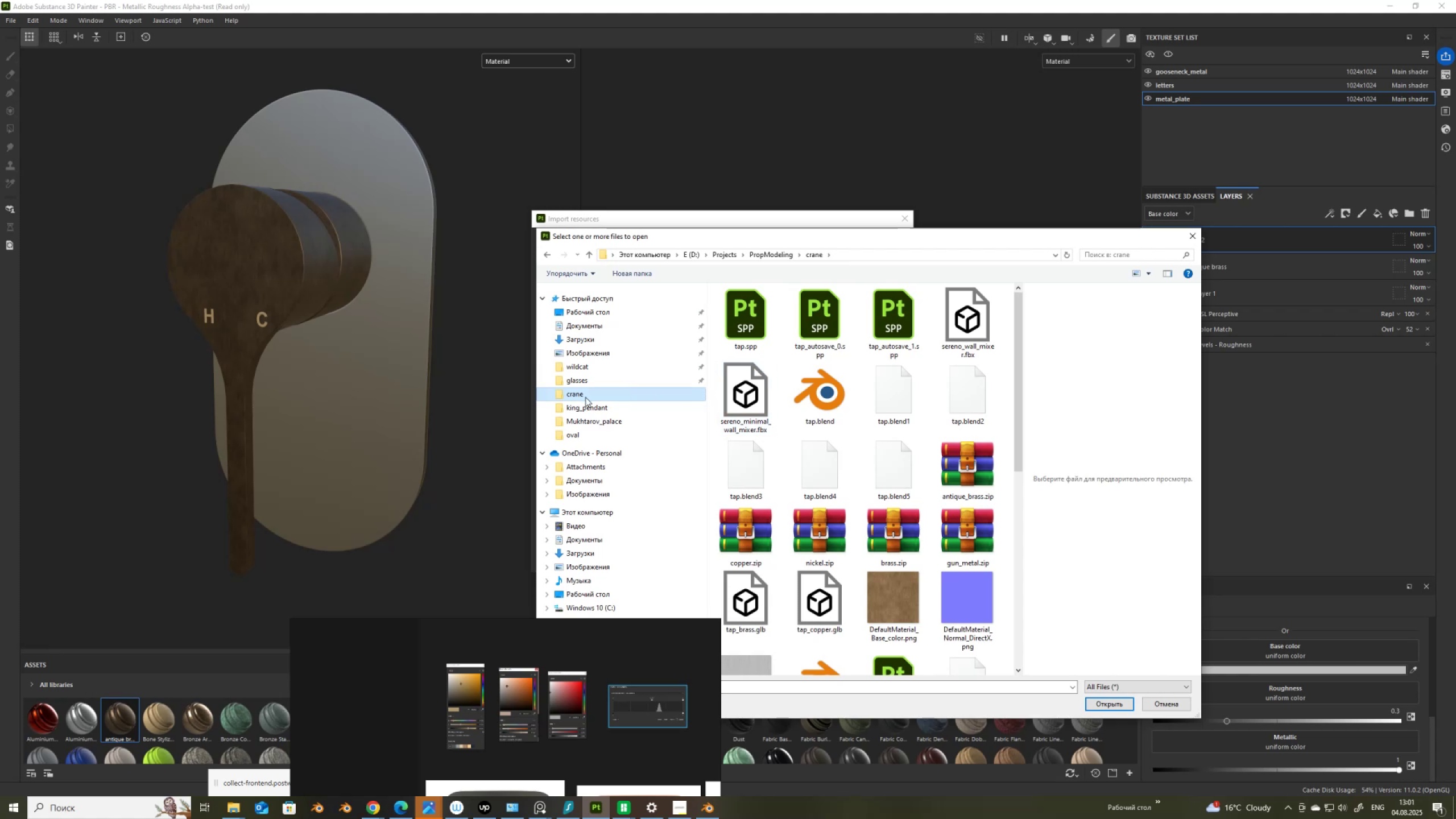 
double_click([585, 397])
 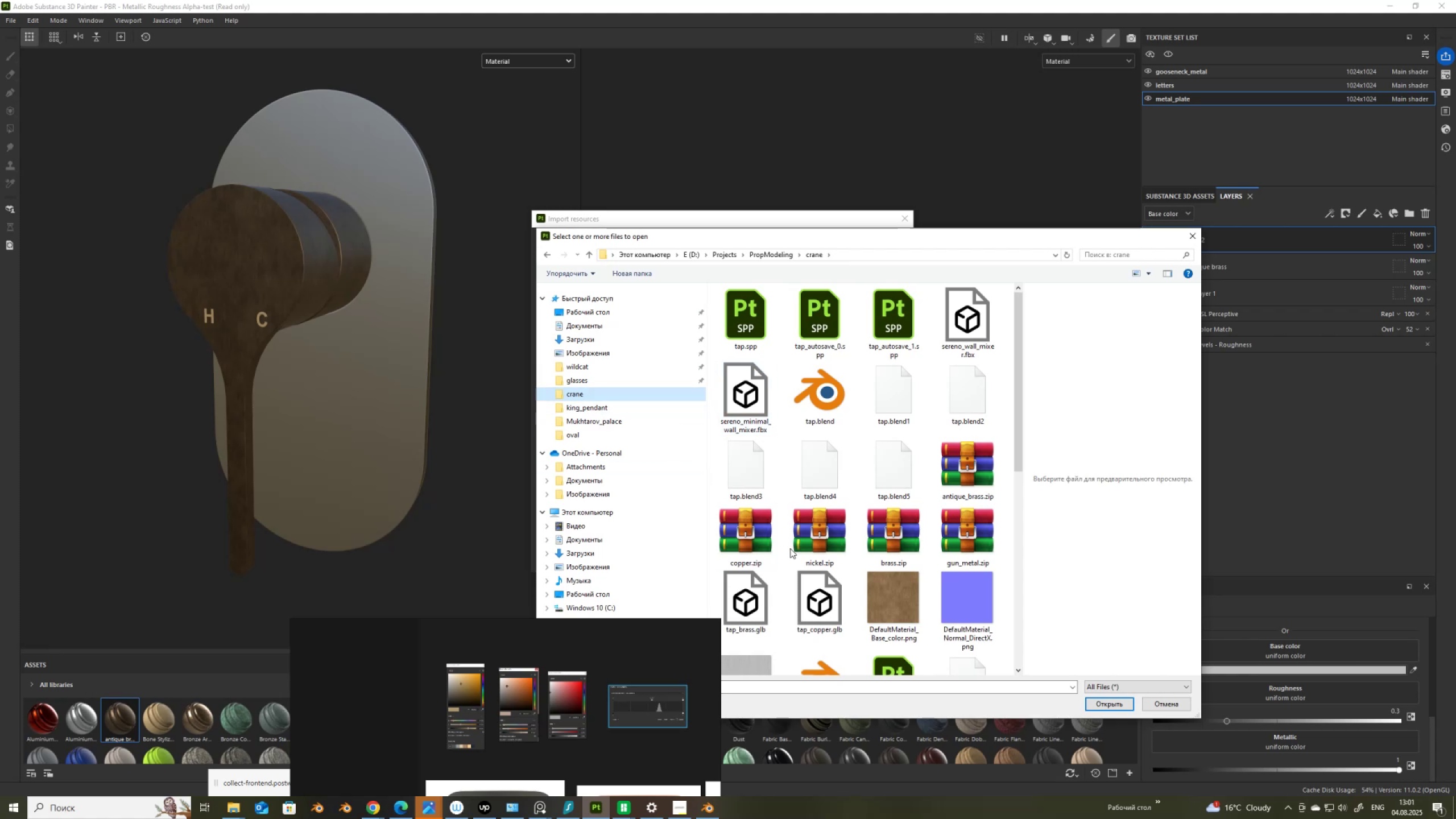 
scroll: coordinate [797, 534], scroll_direction: down, amount: 4.0
 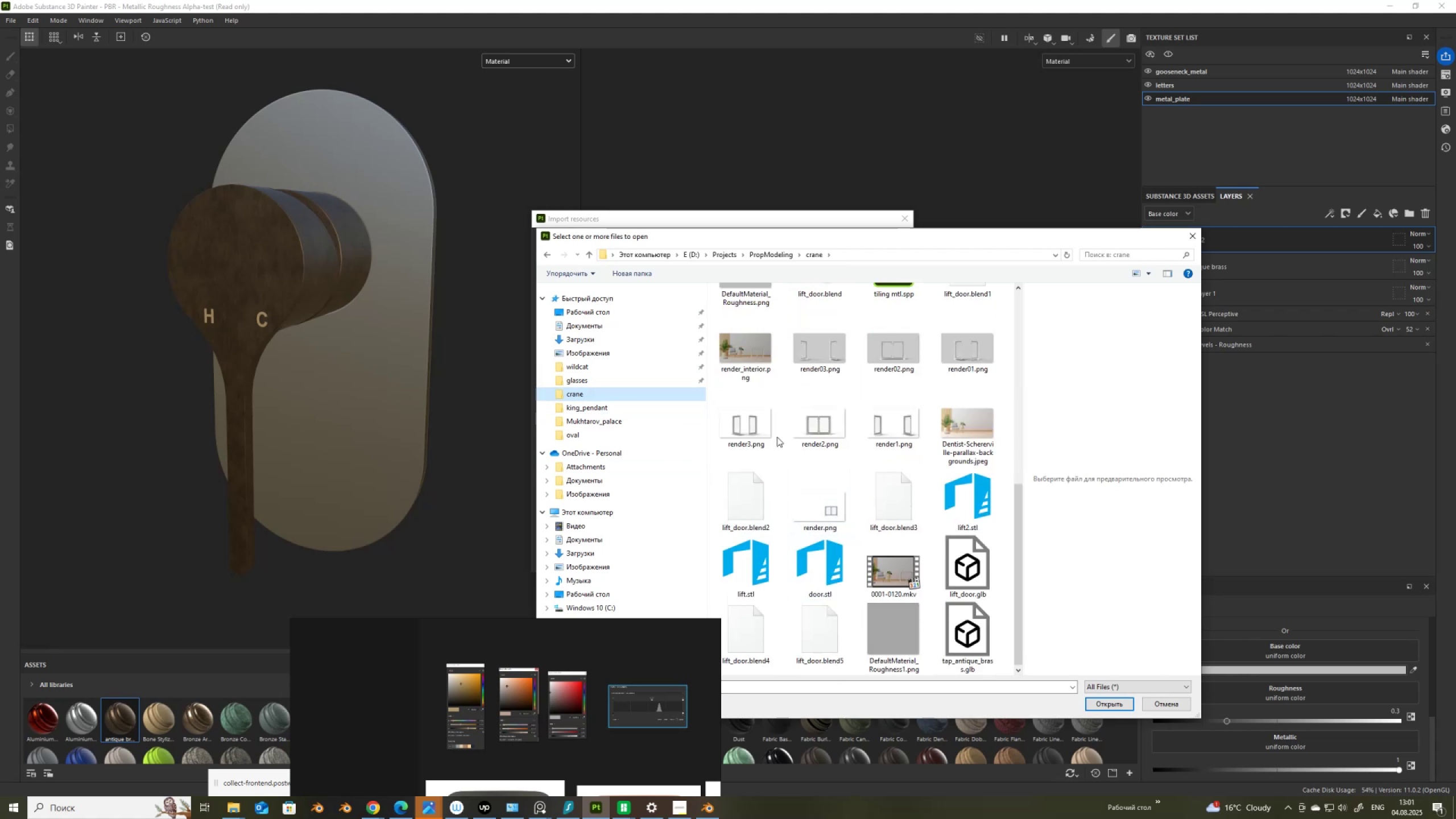 
scroll: coordinate [770, 416], scroll_direction: up, amount: 1.0
 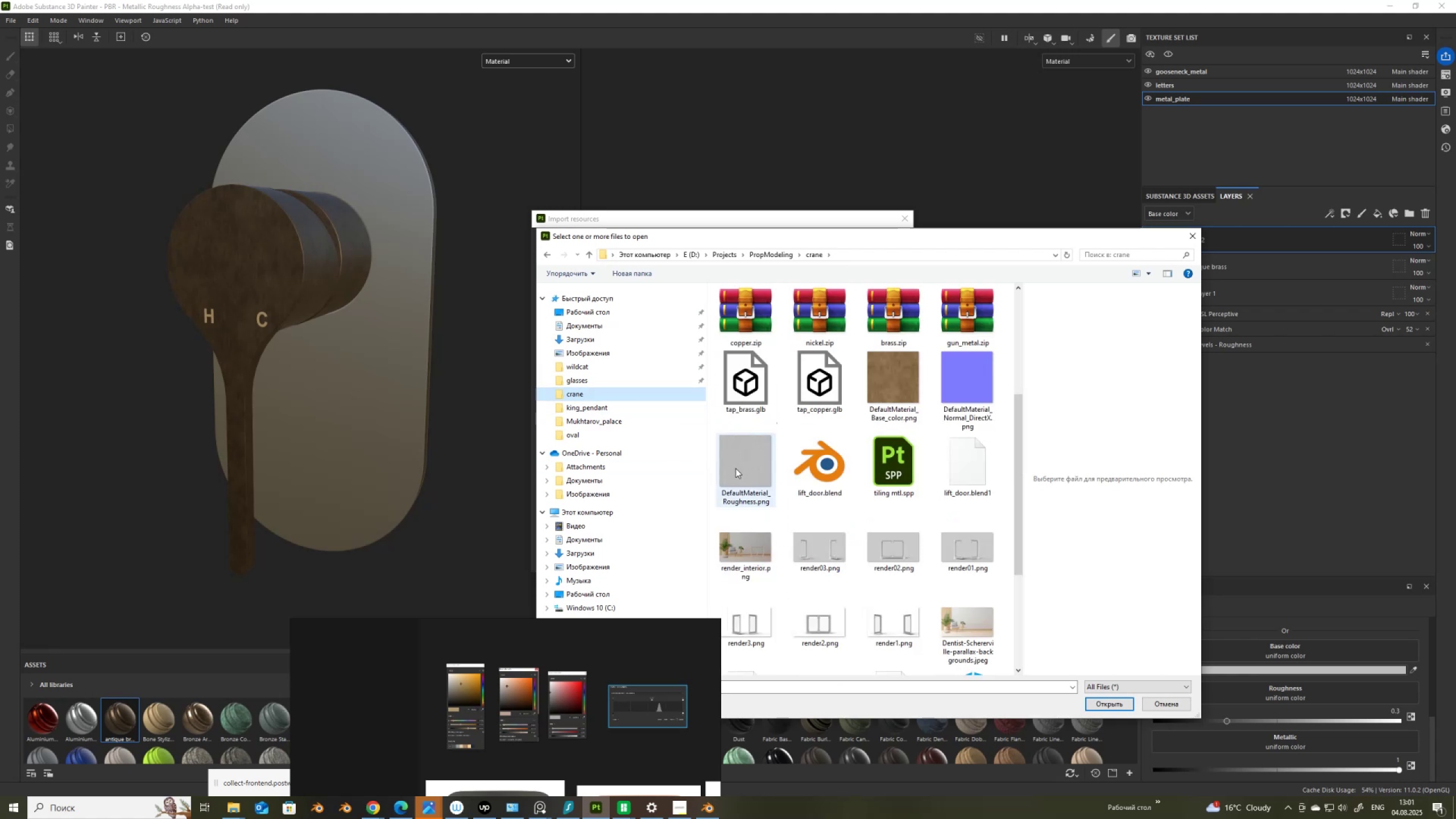 
double_click([735, 468])
 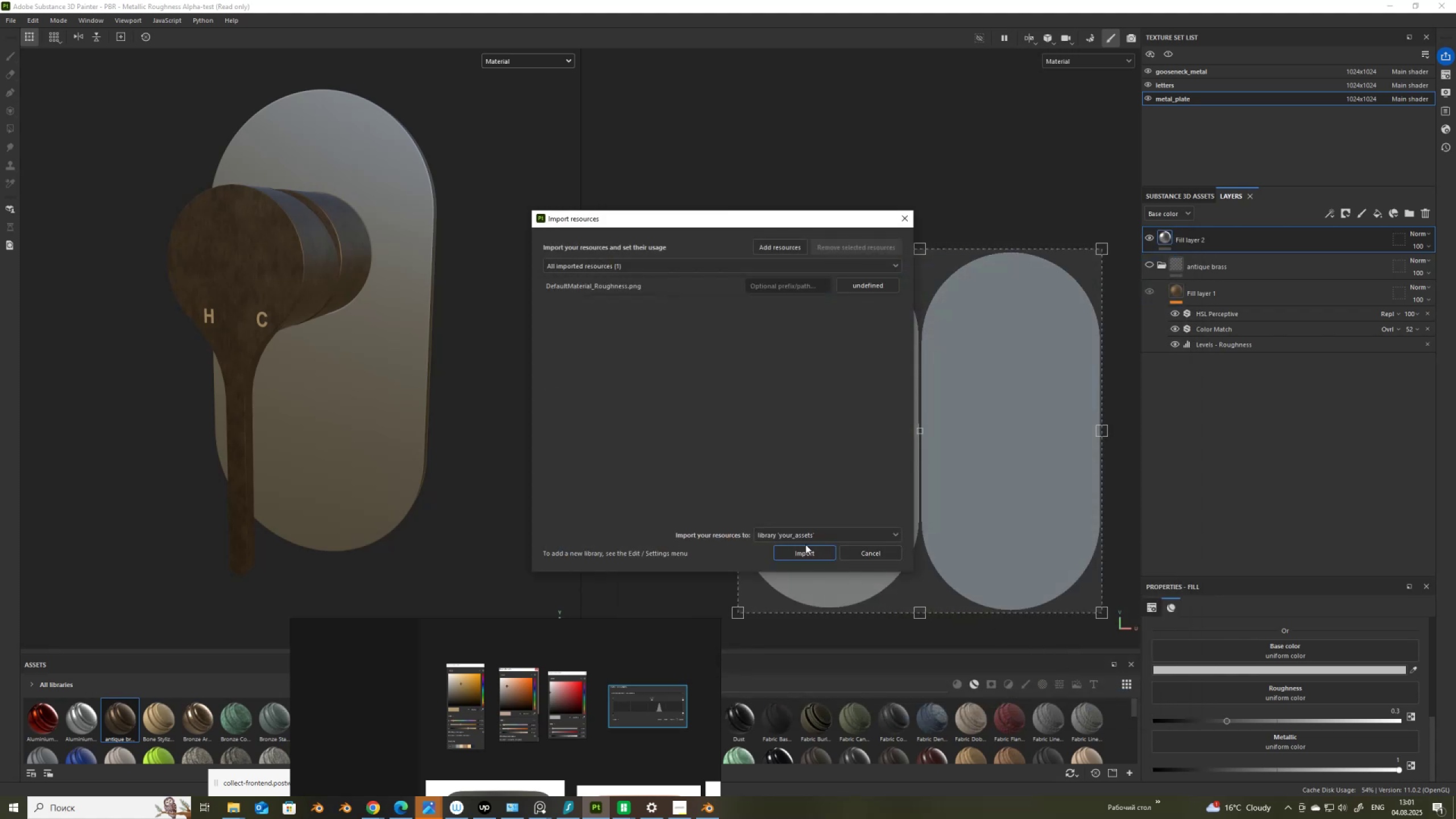 
left_click([804, 554])
 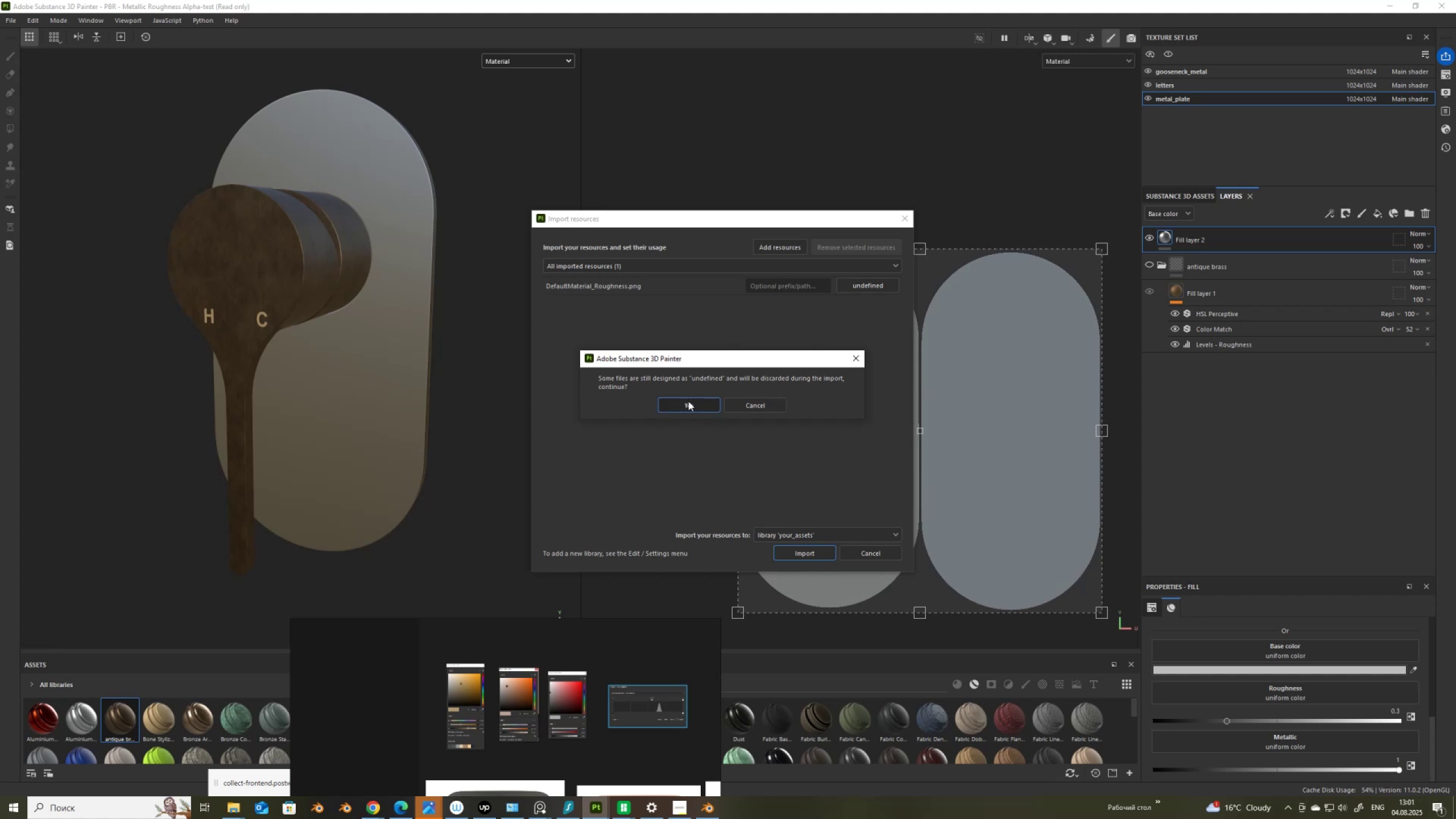 
wait(7.79)
 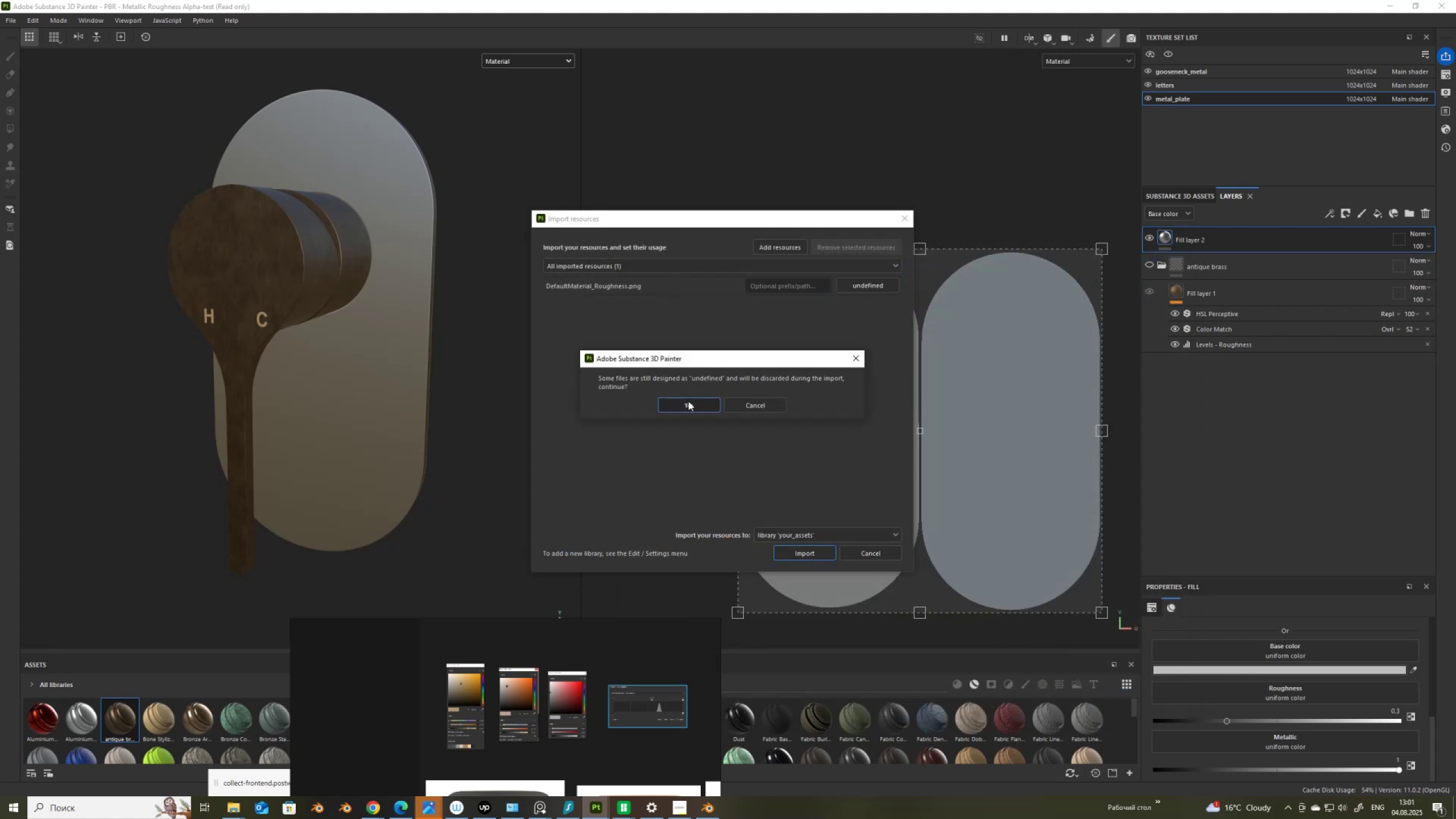 
left_click([771, 402])
 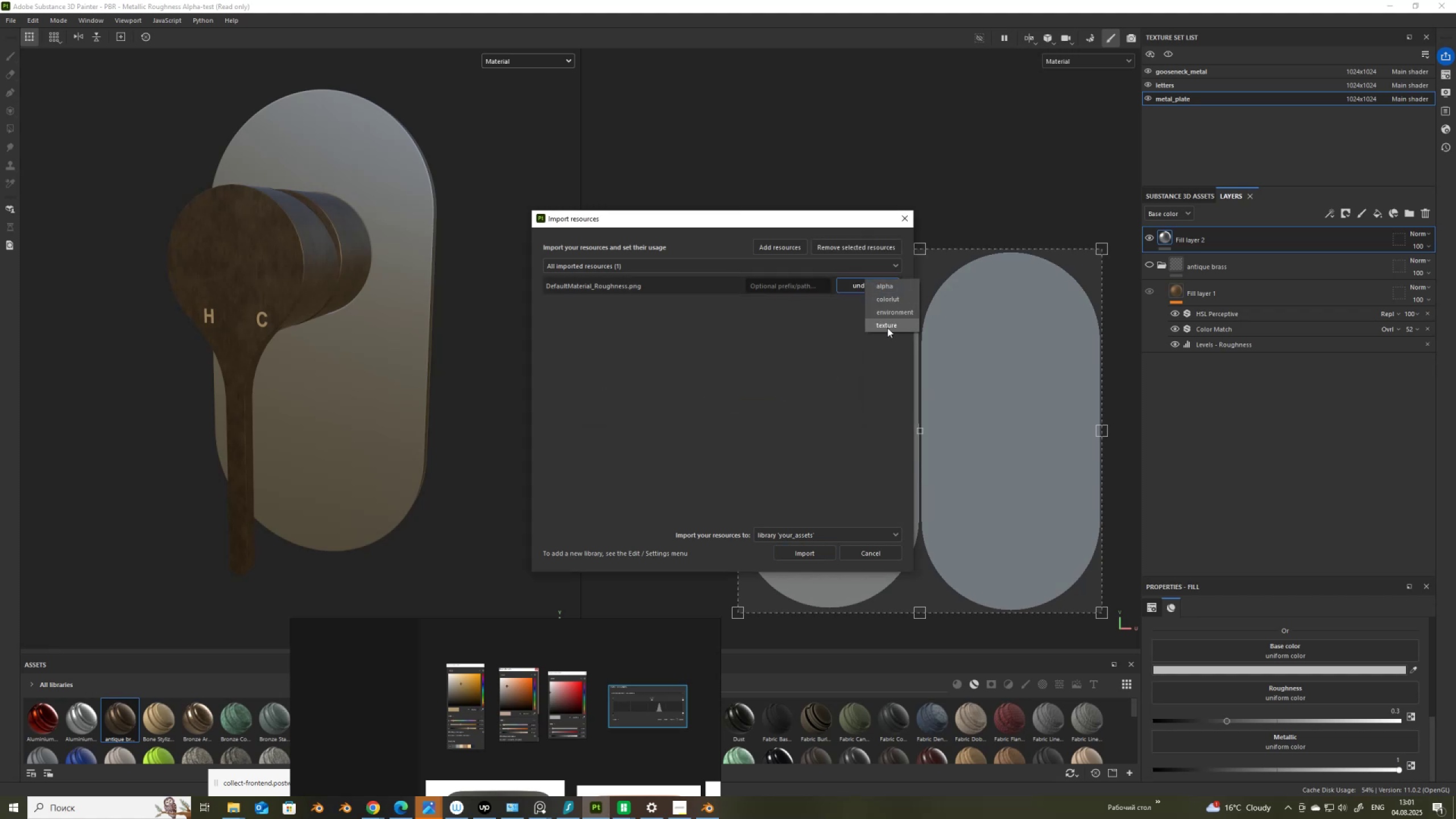 
left_click([887, 328])
 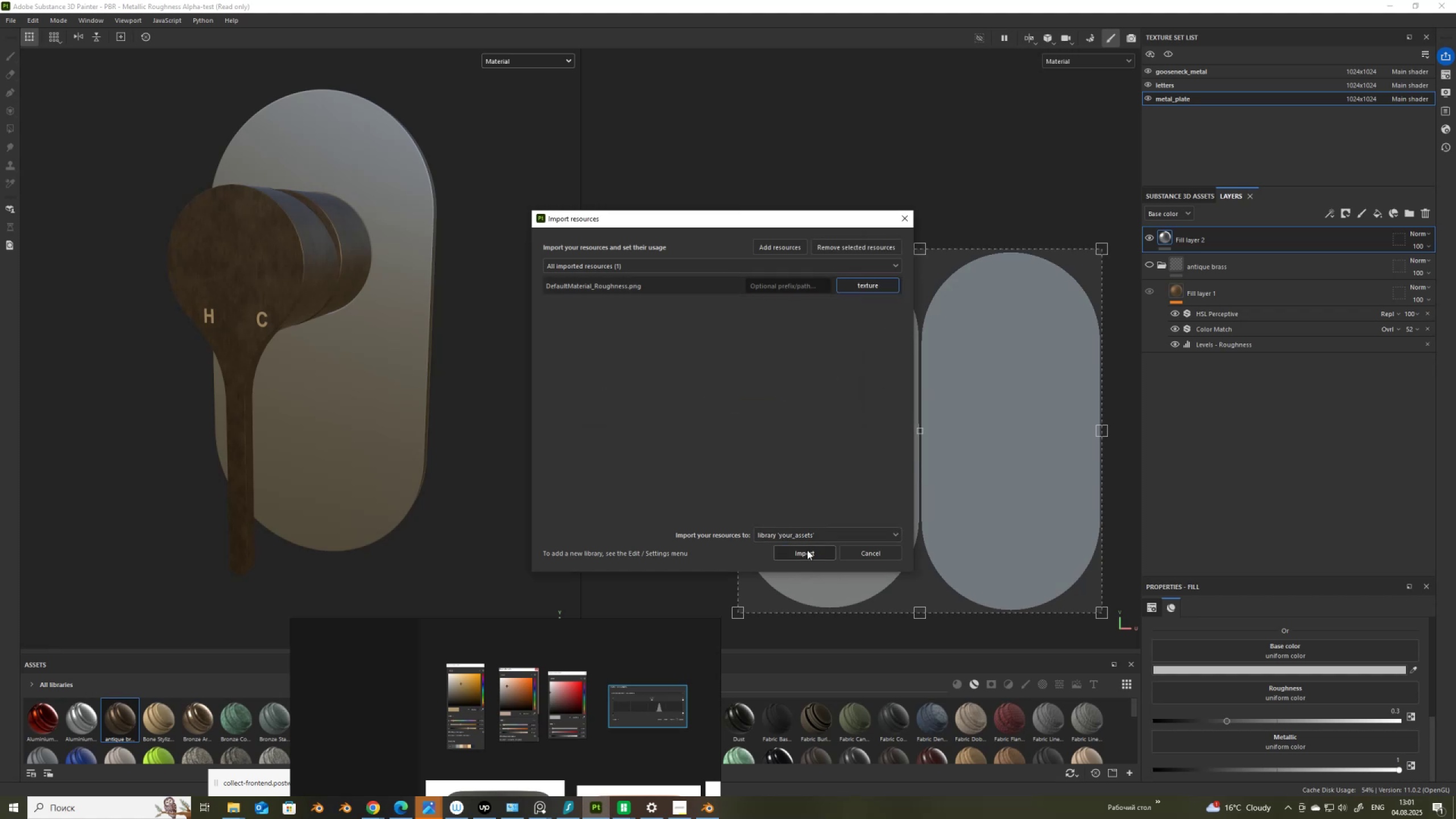 
left_click([806, 552])
 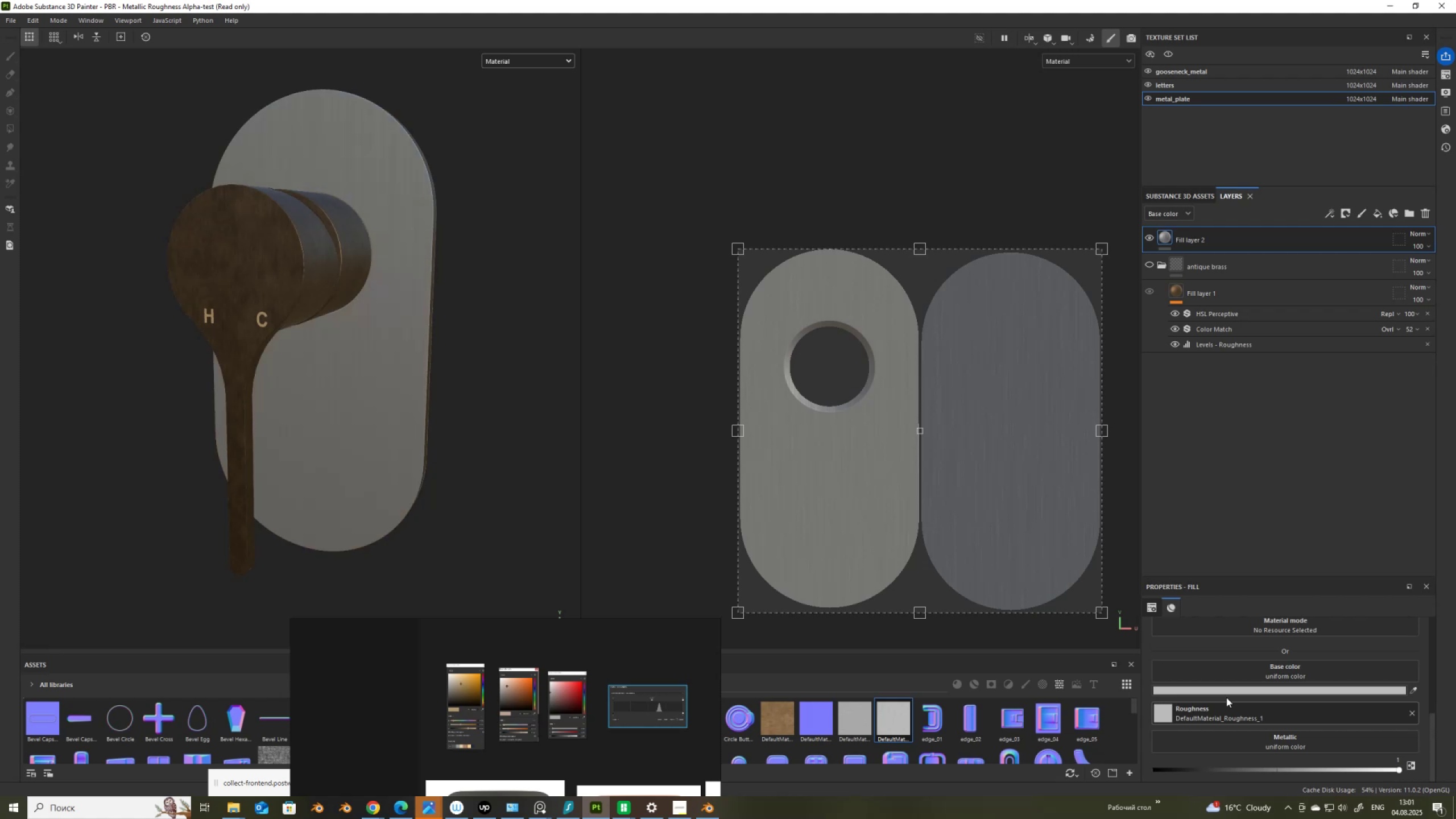 
wait(9.39)
 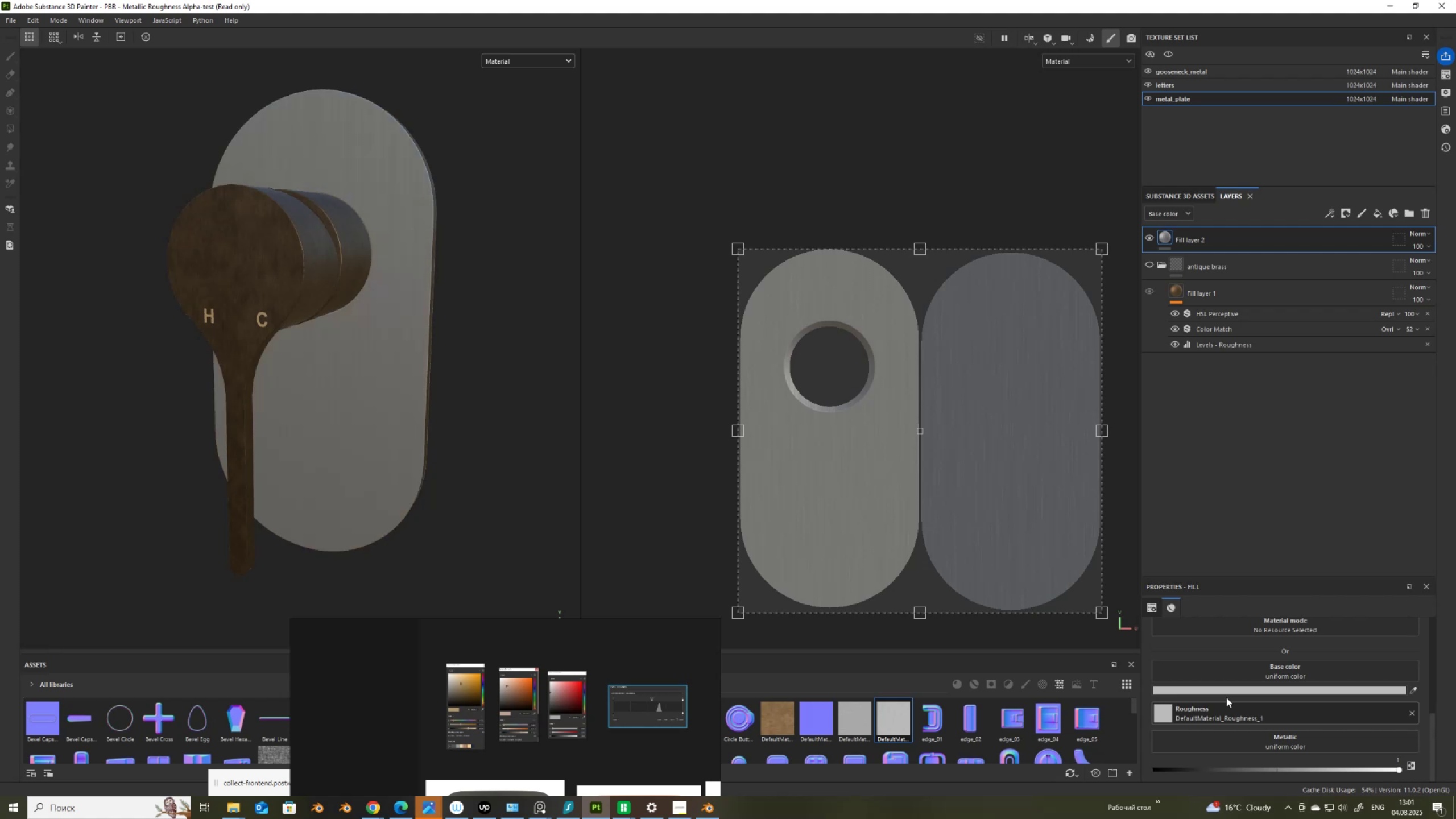 
left_click([1316, 689])
 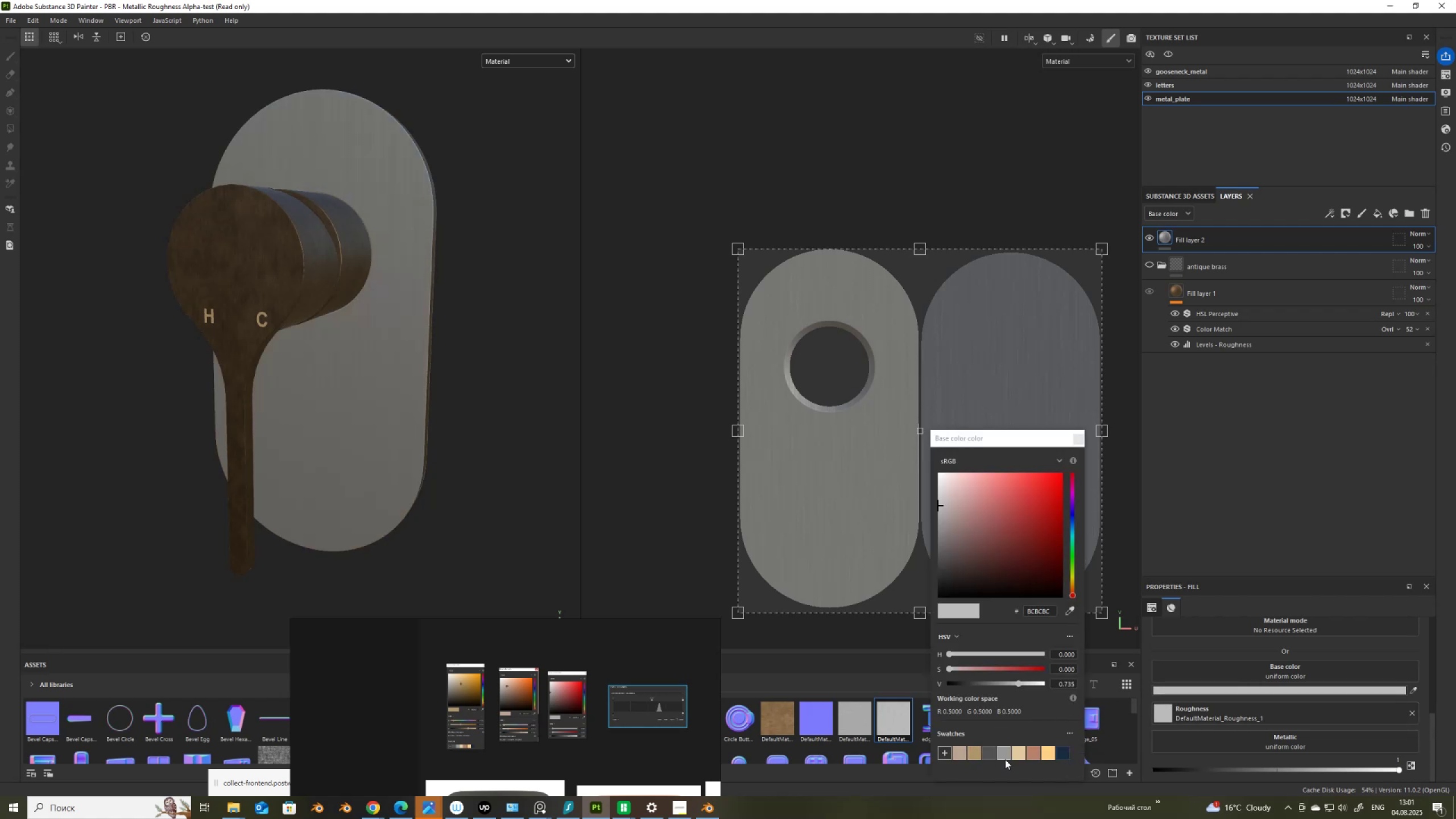 
left_click([1034, 753])
 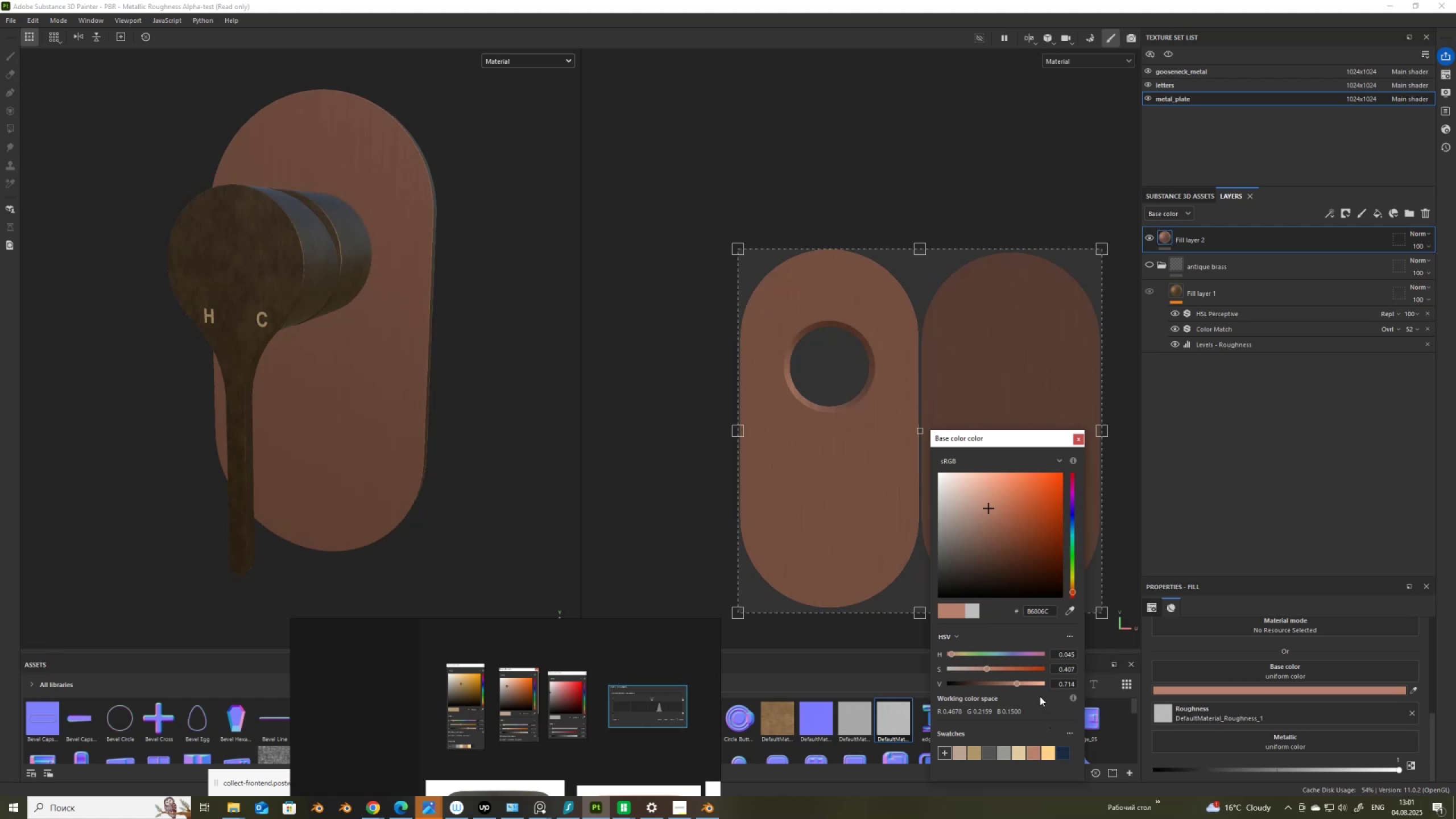 
scroll: coordinate [408, 428], scroll_direction: up, amount: 6.0
 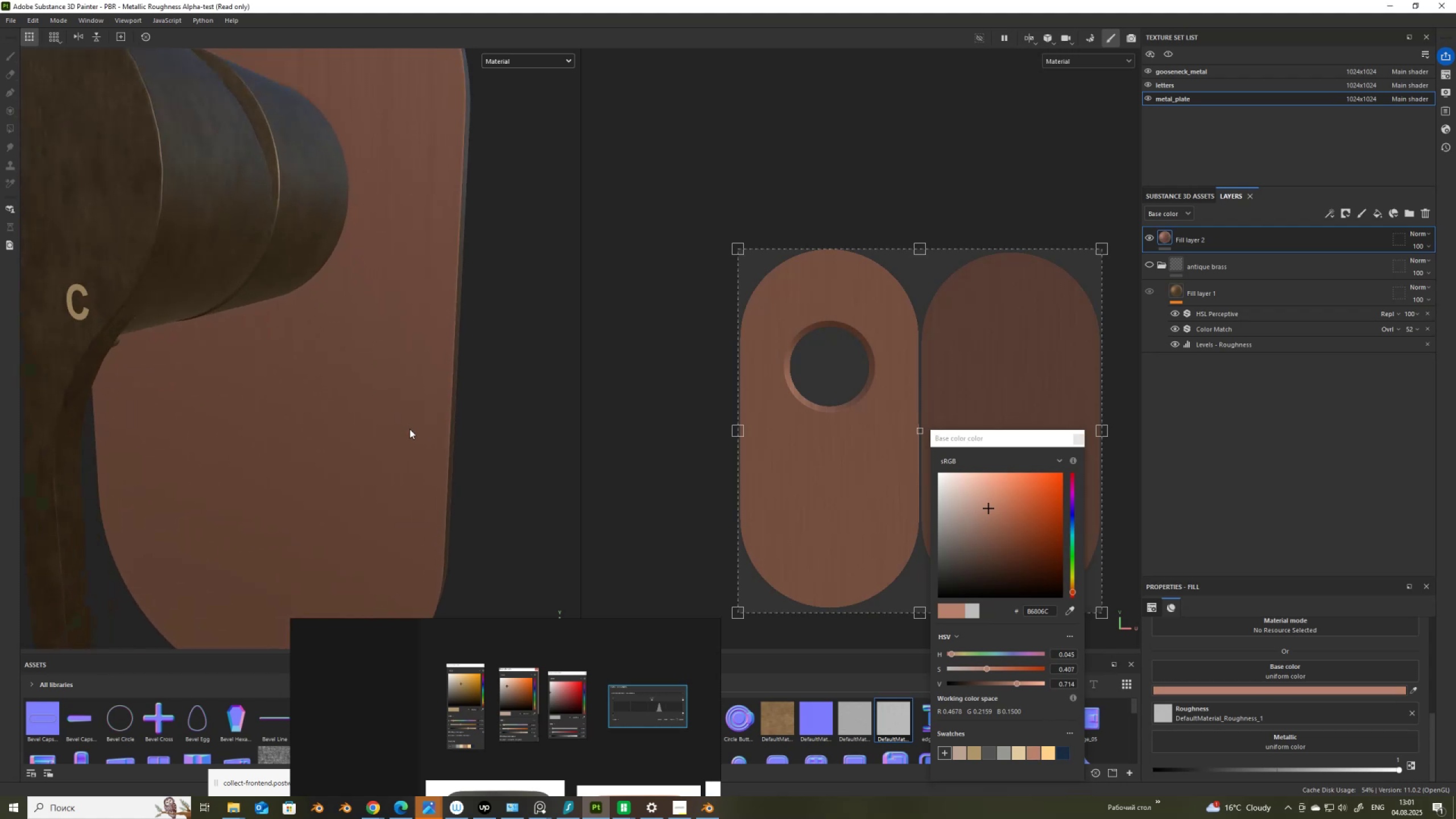 
hold_key(key=AltLeft, duration=1.5)
 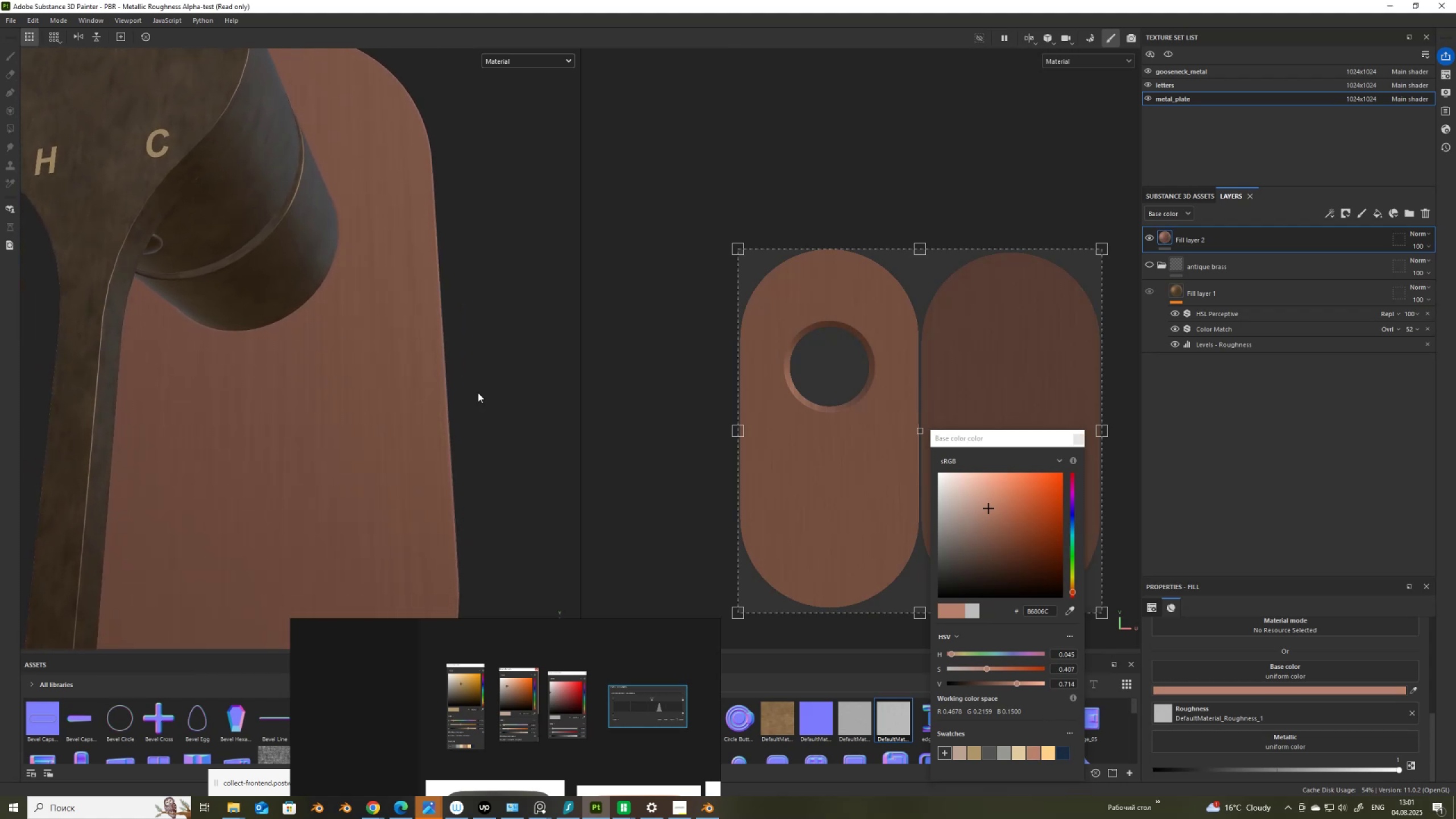 
hold_key(key=AltLeft, duration=0.47)
 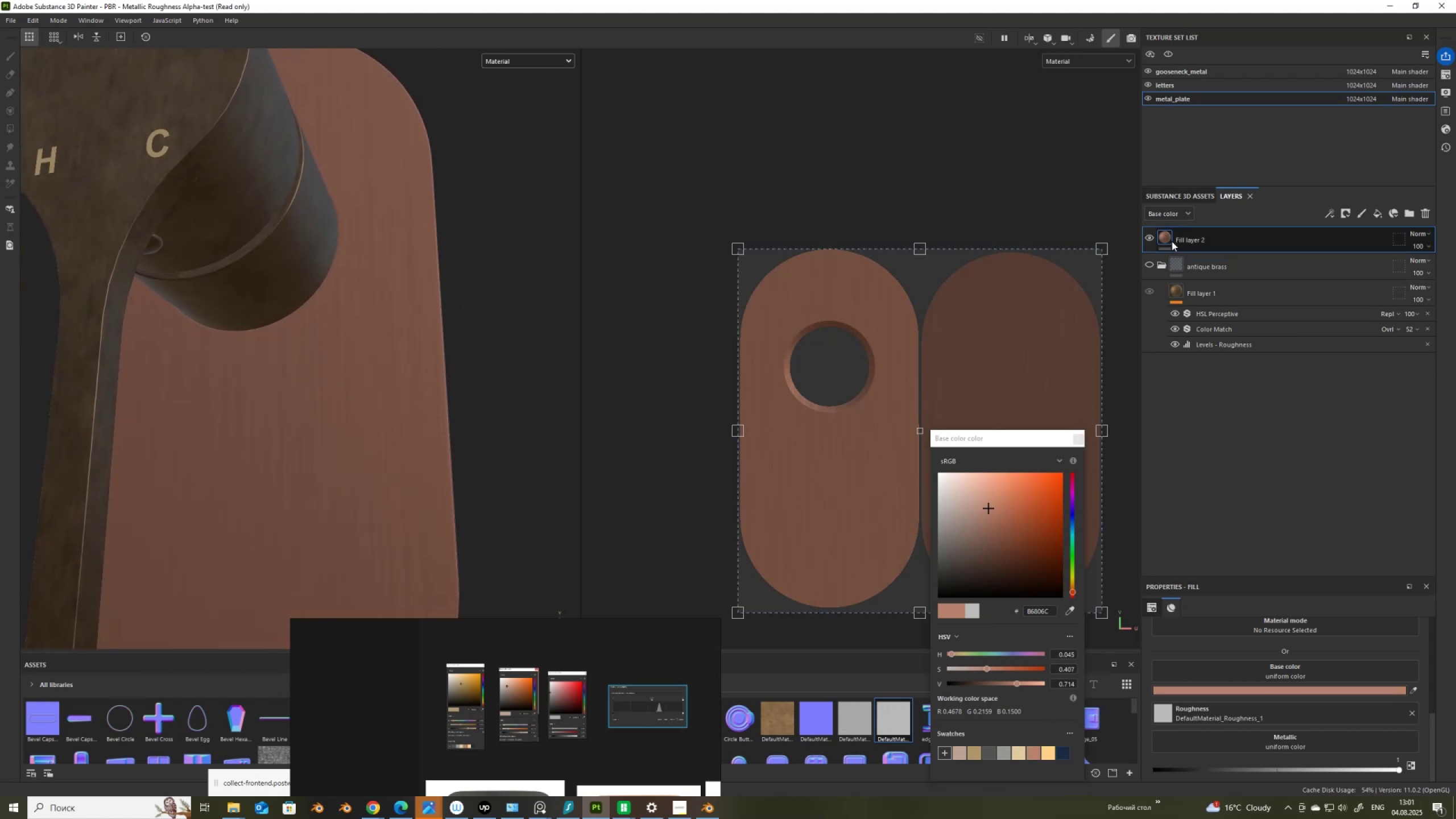 
right_click([1168, 239])
 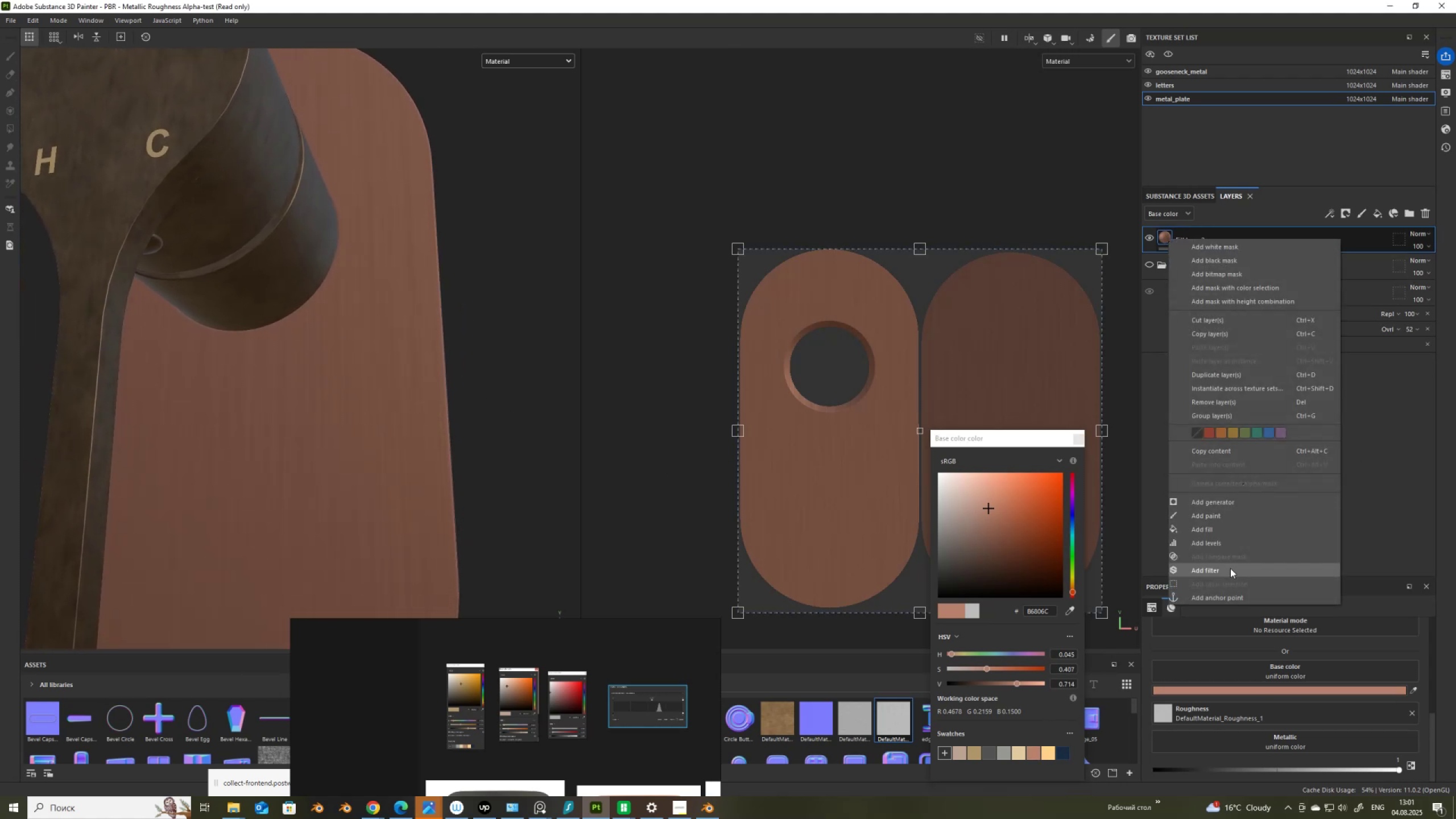 
left_click([1235, 547])
 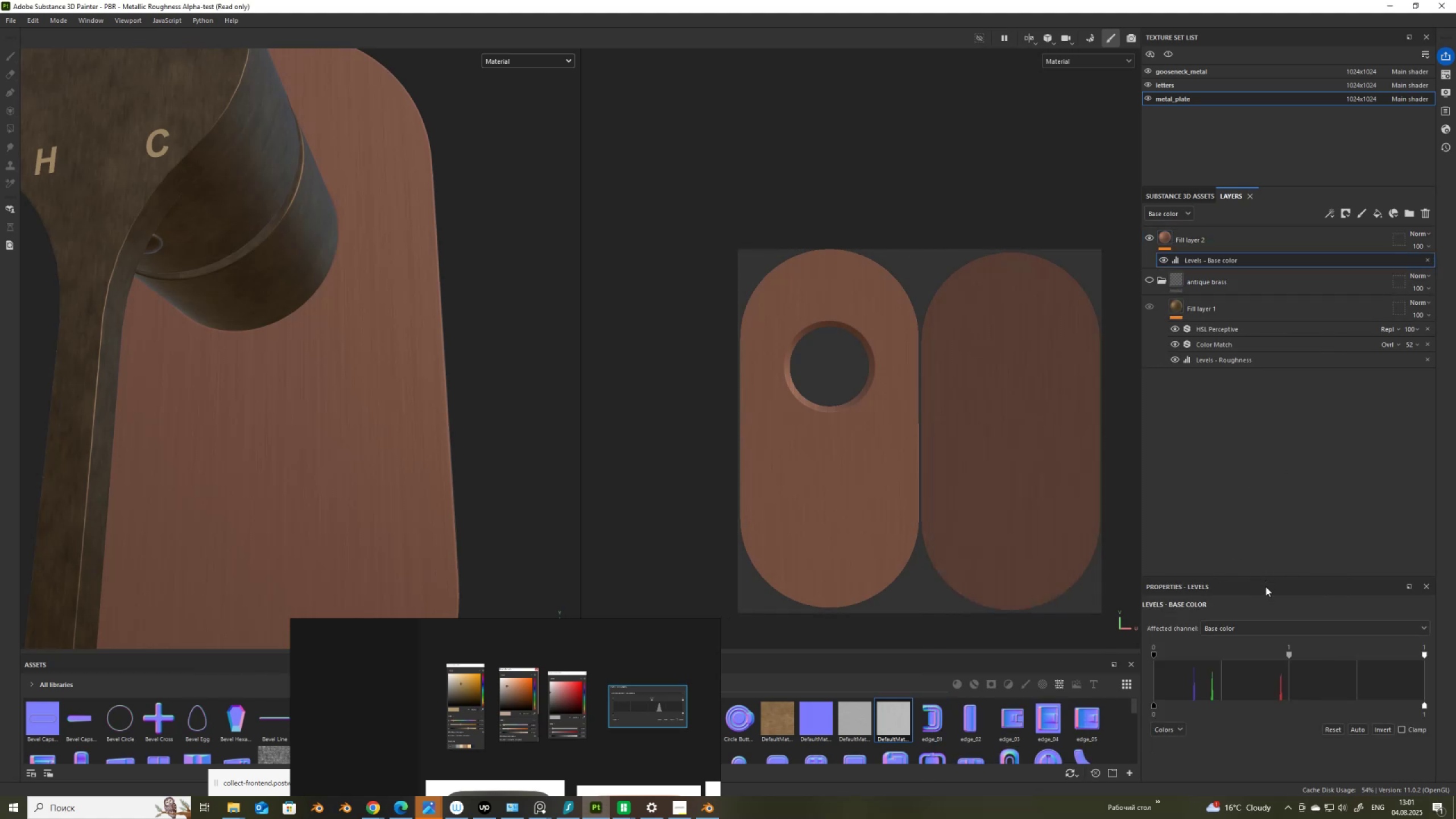 
left_click([1257, 628])
 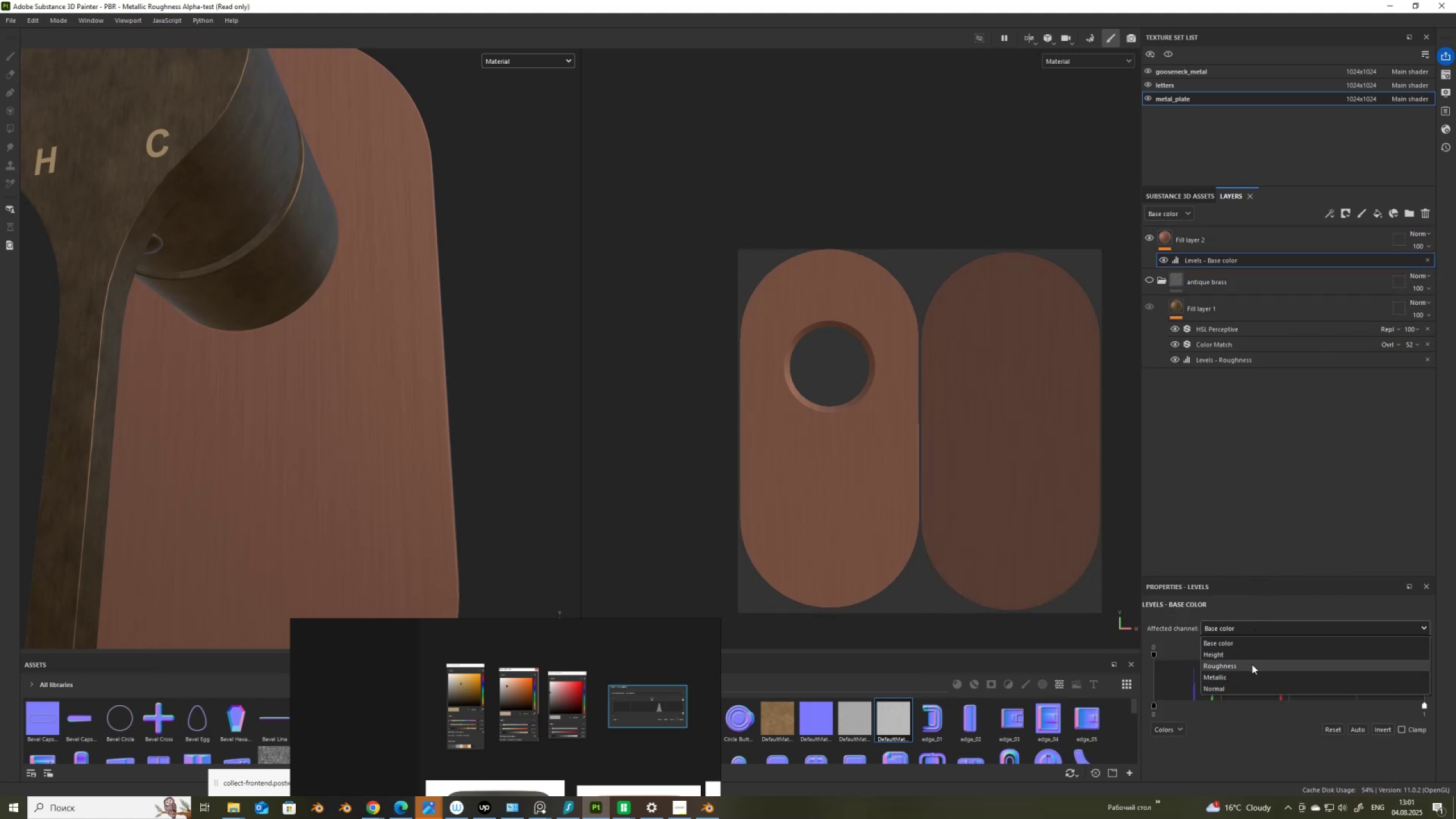 
left_click([1252, 664])
 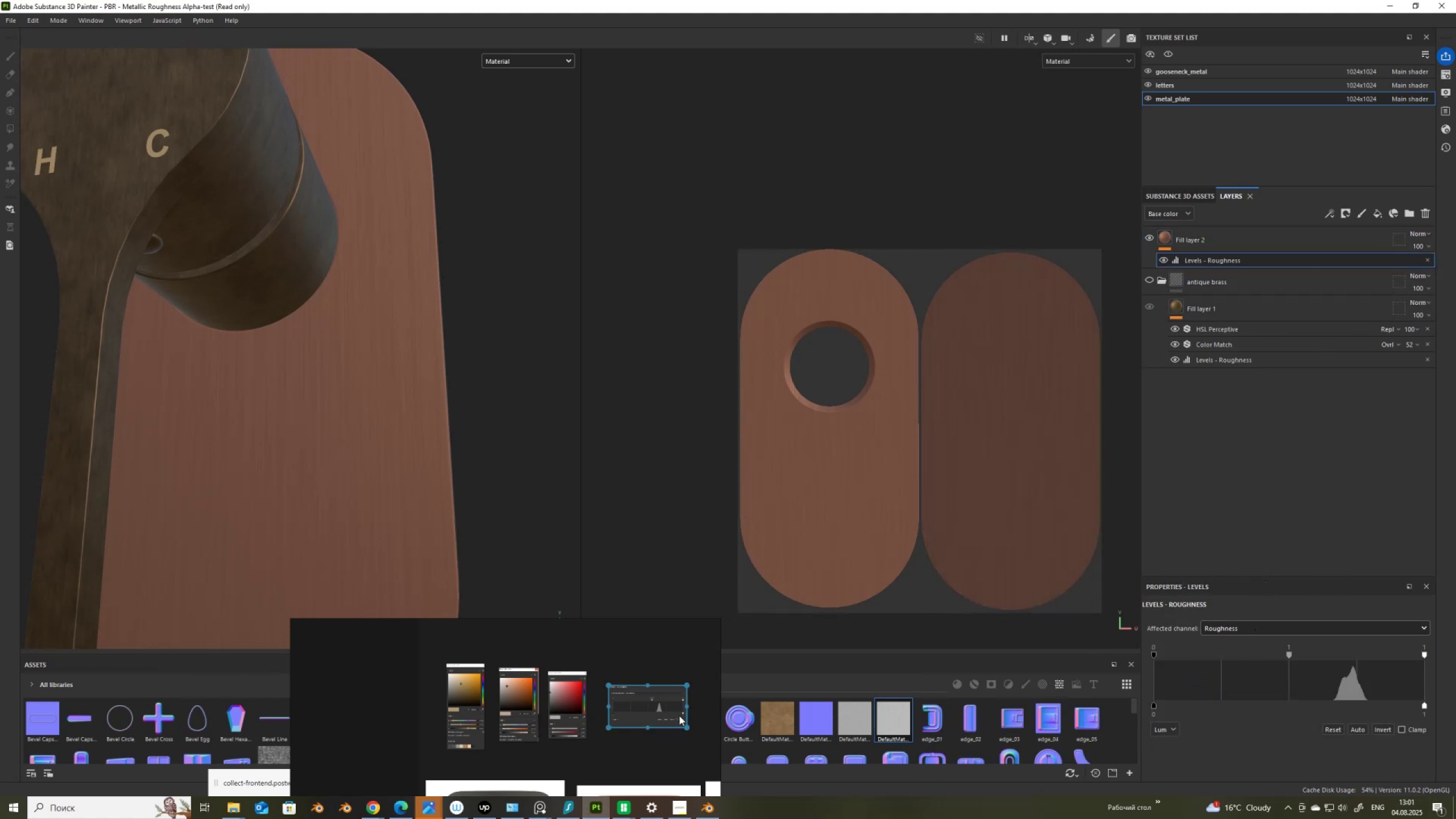 
scroll: coordinate [674, 696], scroll_direction: up, amount: 9.0
 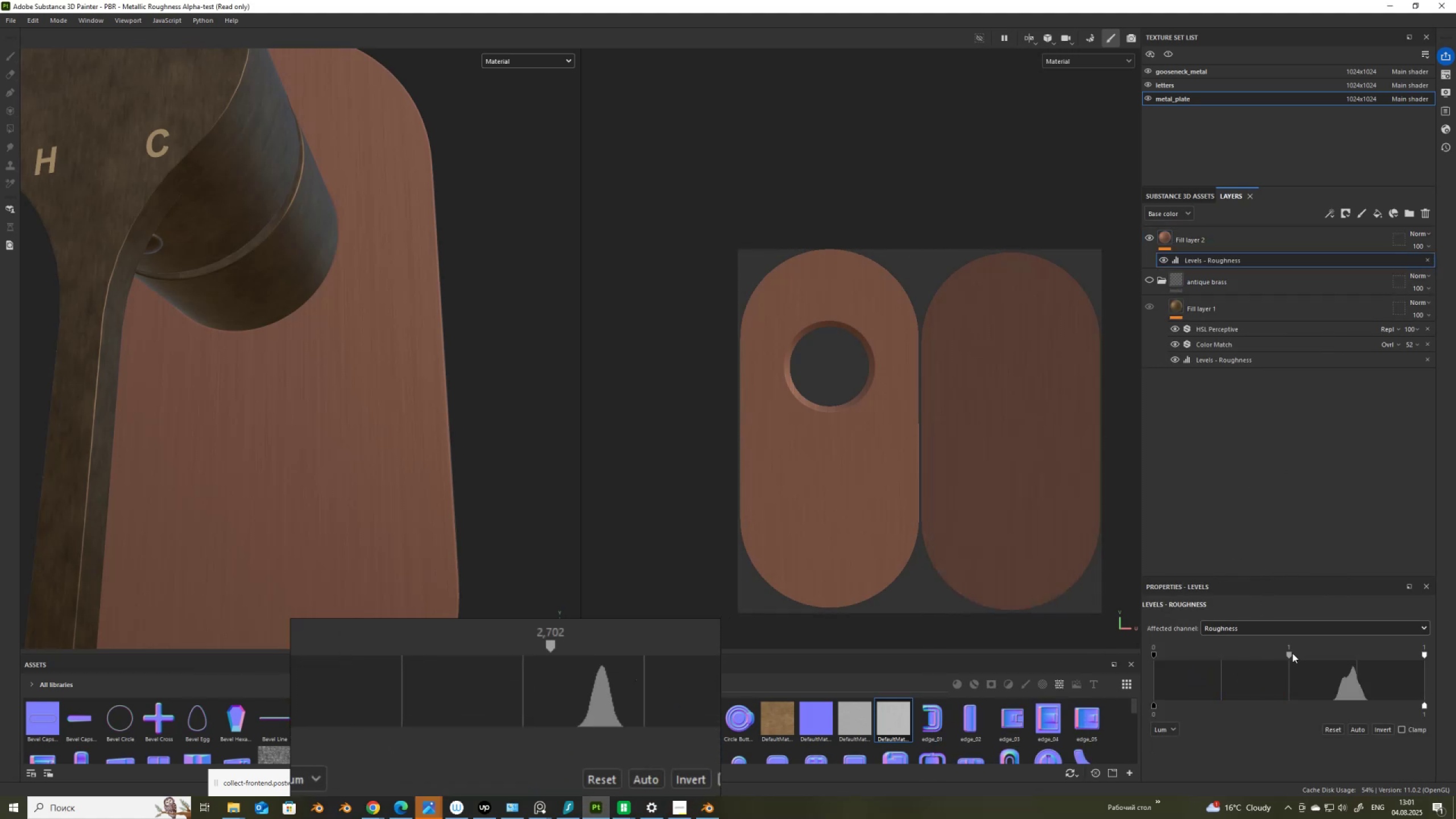 
double_click([1292, 653])
 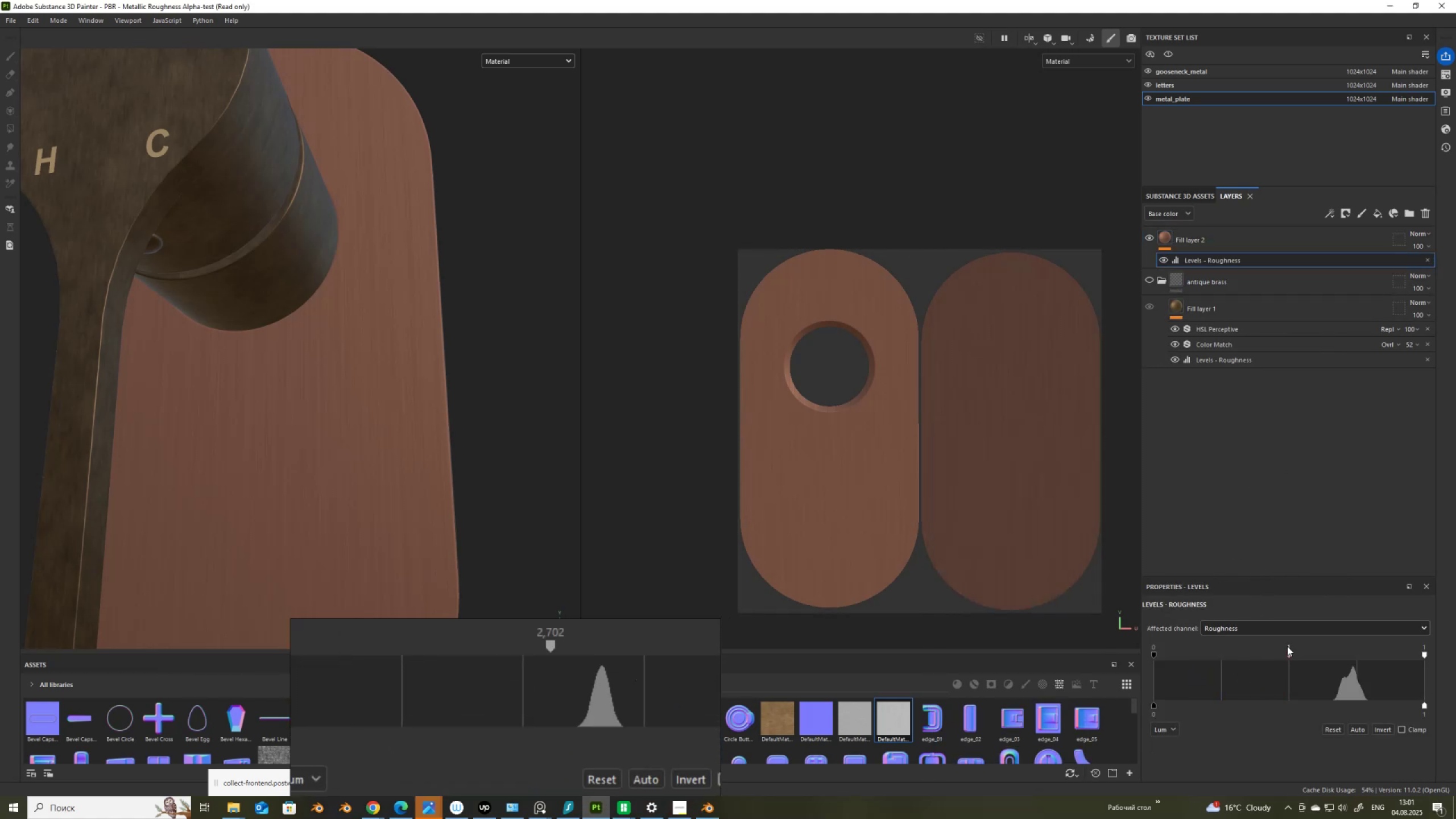 
double_click([1287, 646])
 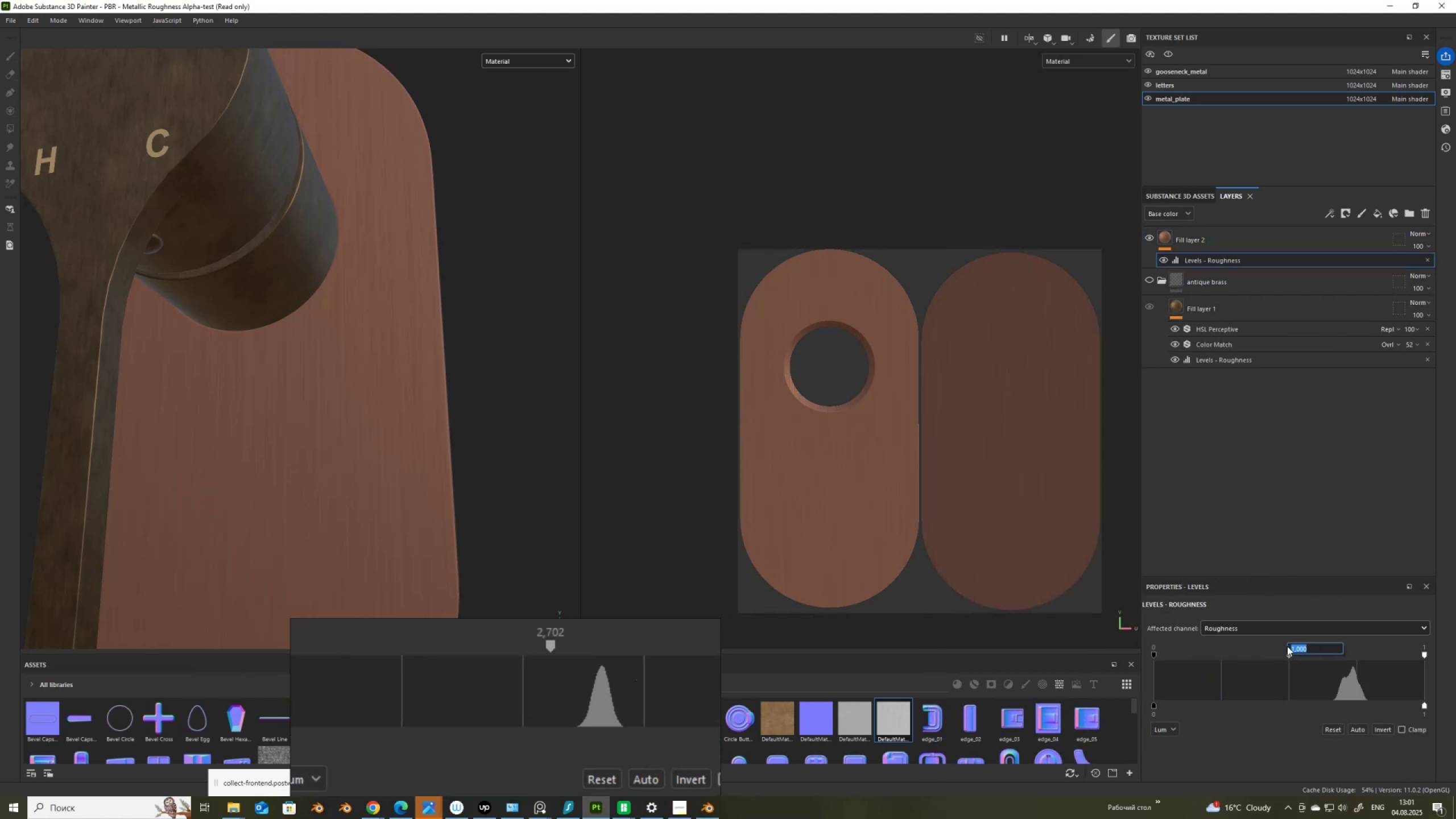 
key(Numpad2)
 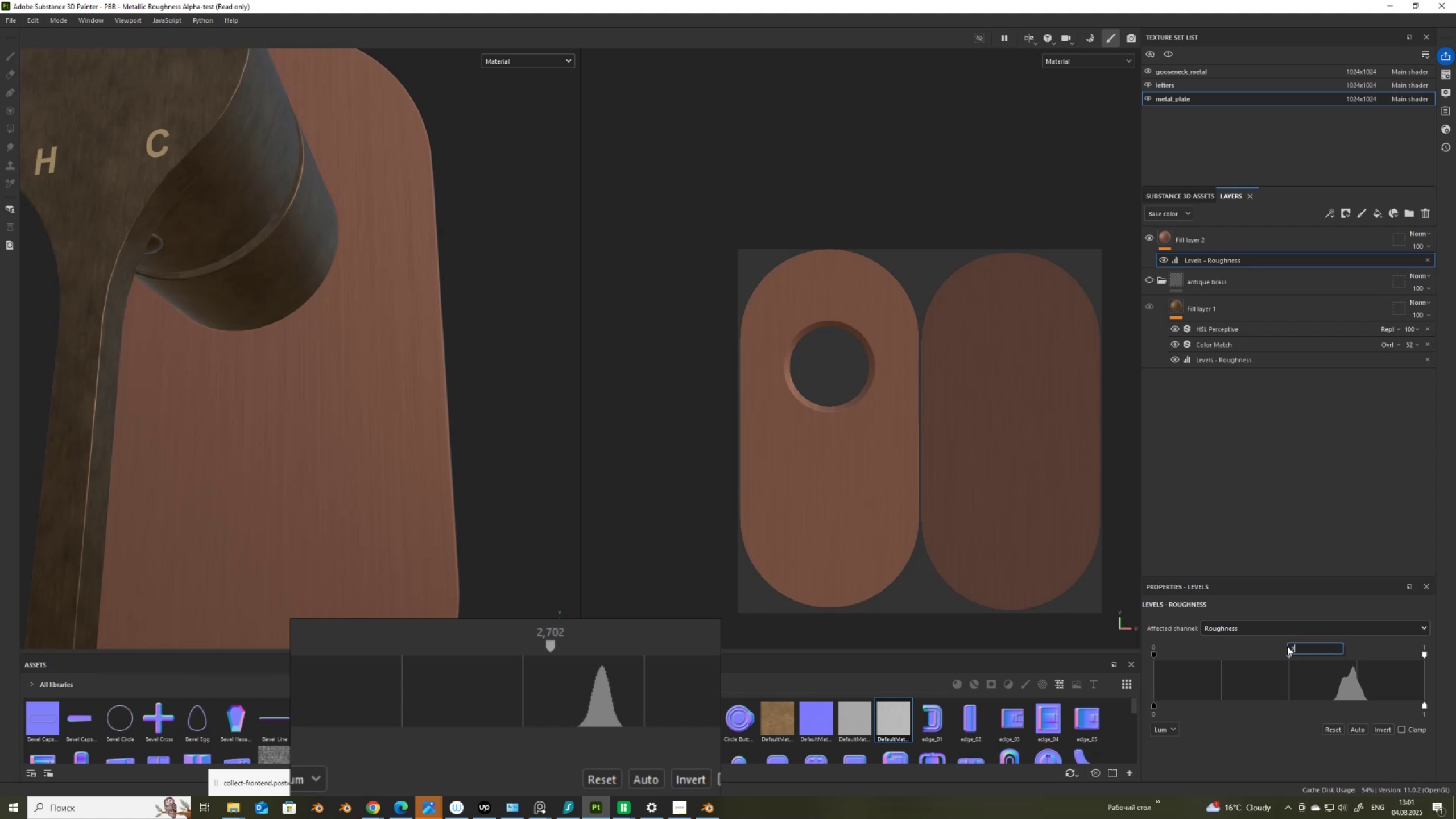 
key(NumpadDecimal)
 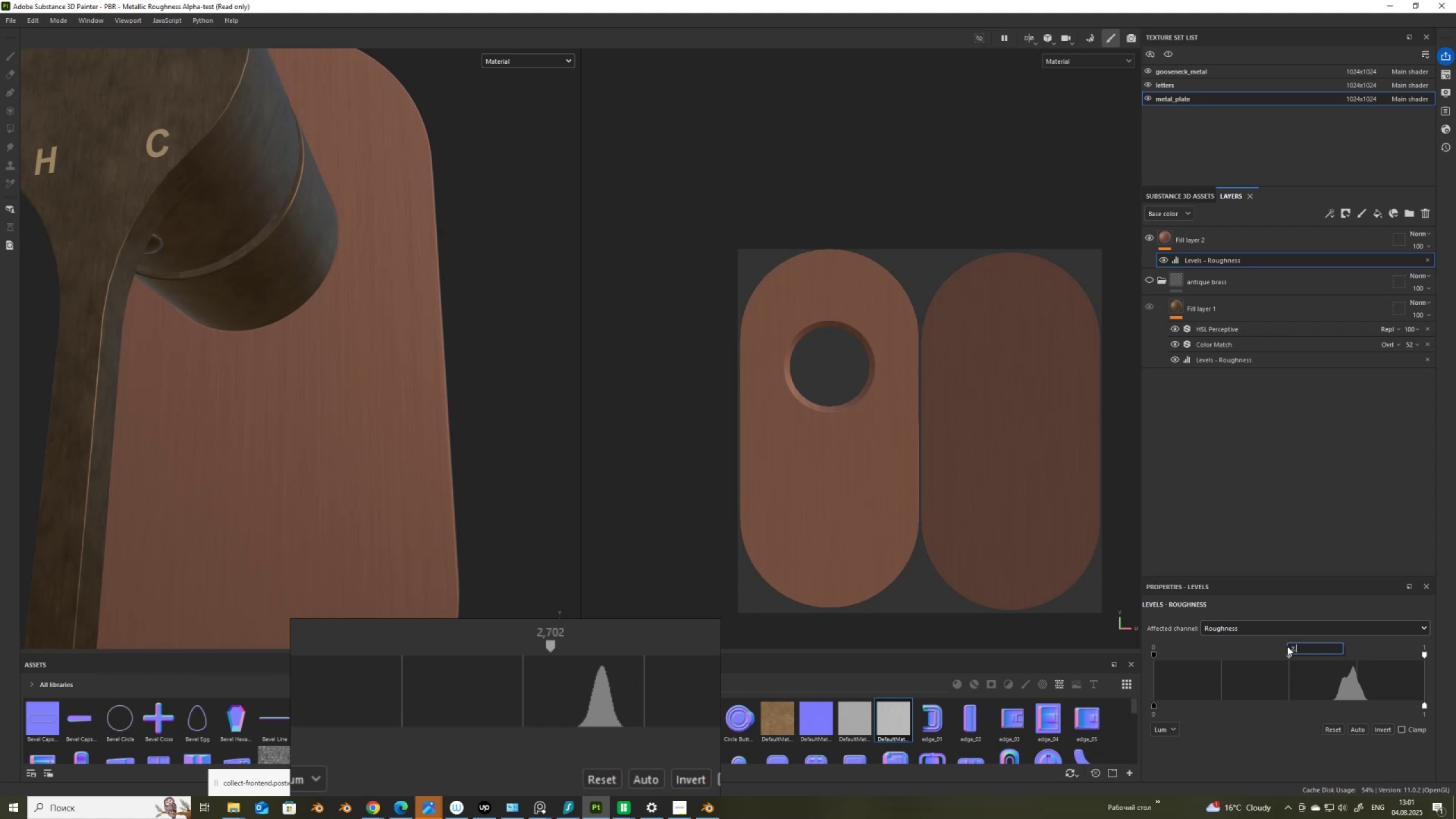 
key(Numpad7)
 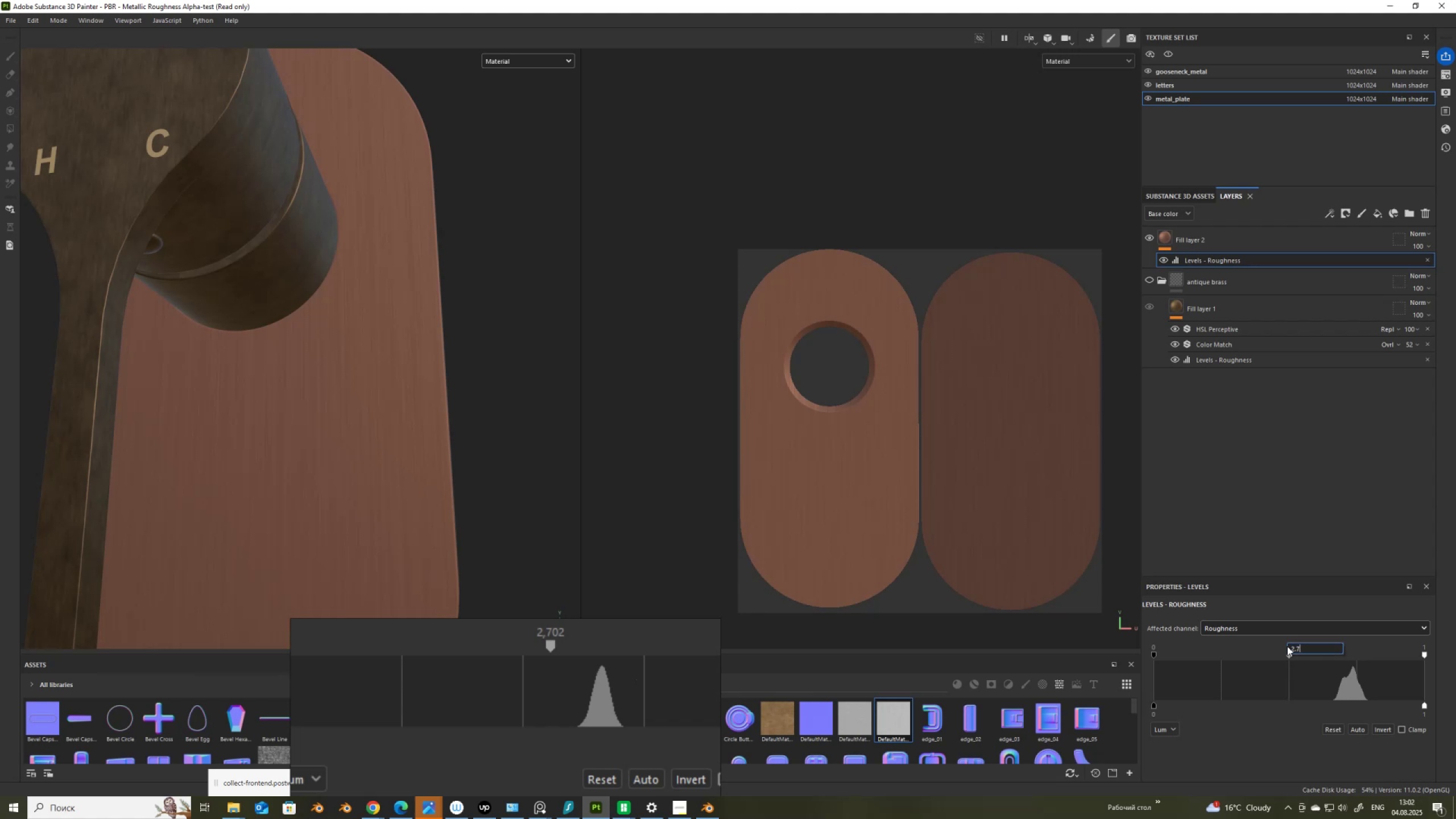 
key(NumpadEnter)
 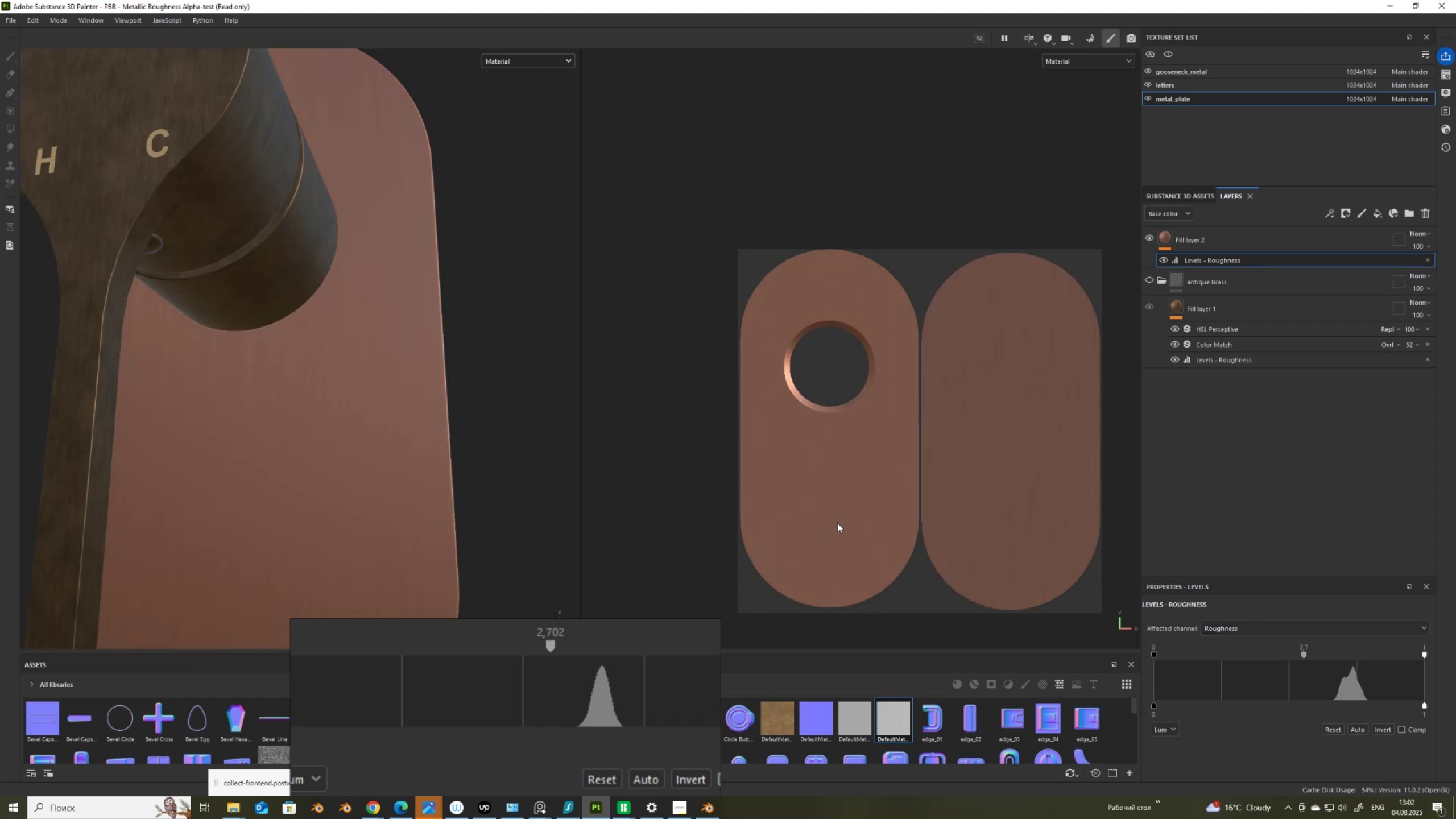 
scroll: coordinate [432, 416], scroll_direction: down, amount: 4.0
 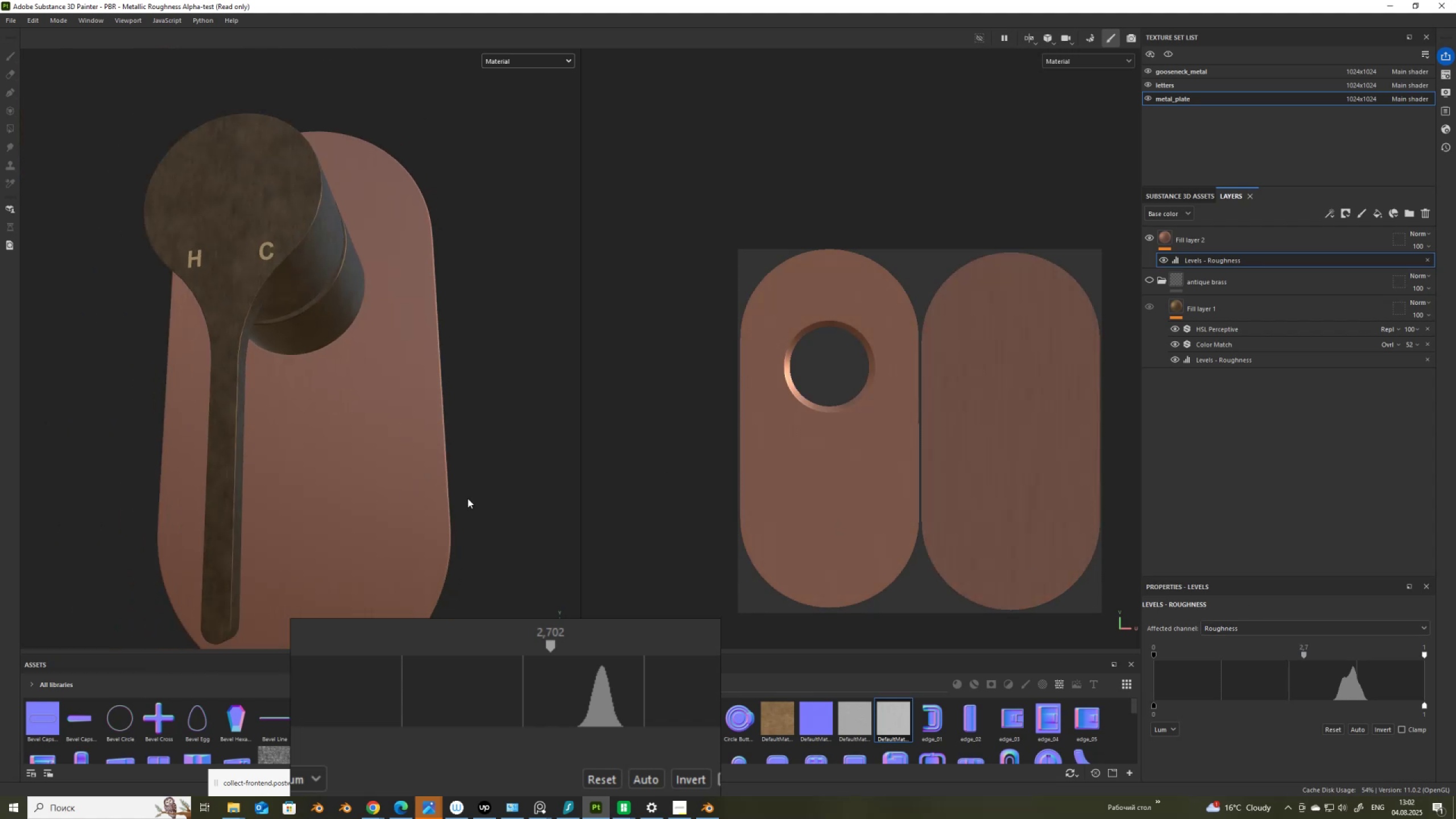 
hold_key(key=AltLeft, duration=1.5)
 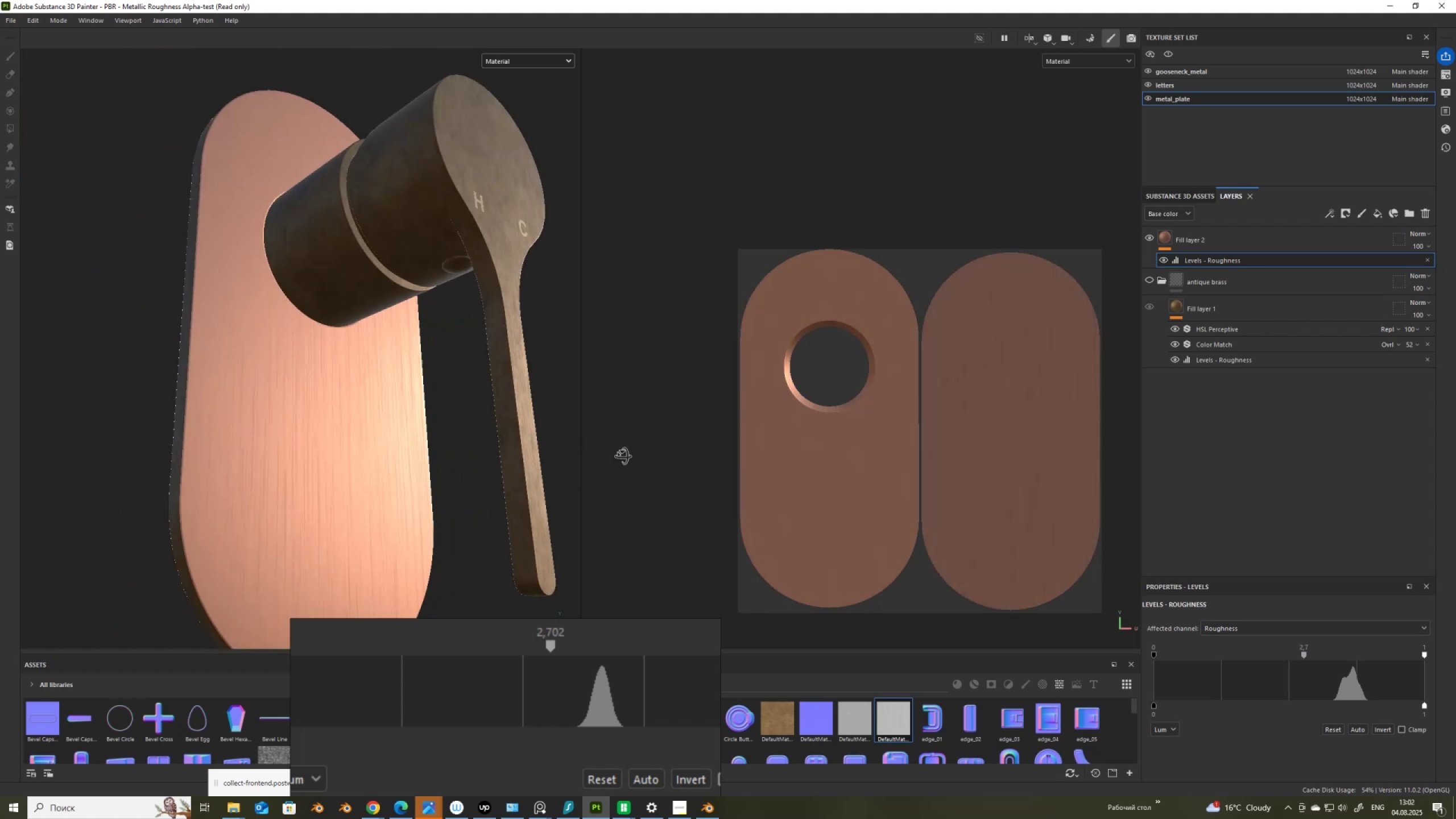 
hold_key(key=AltLeft, duration=1.51)
 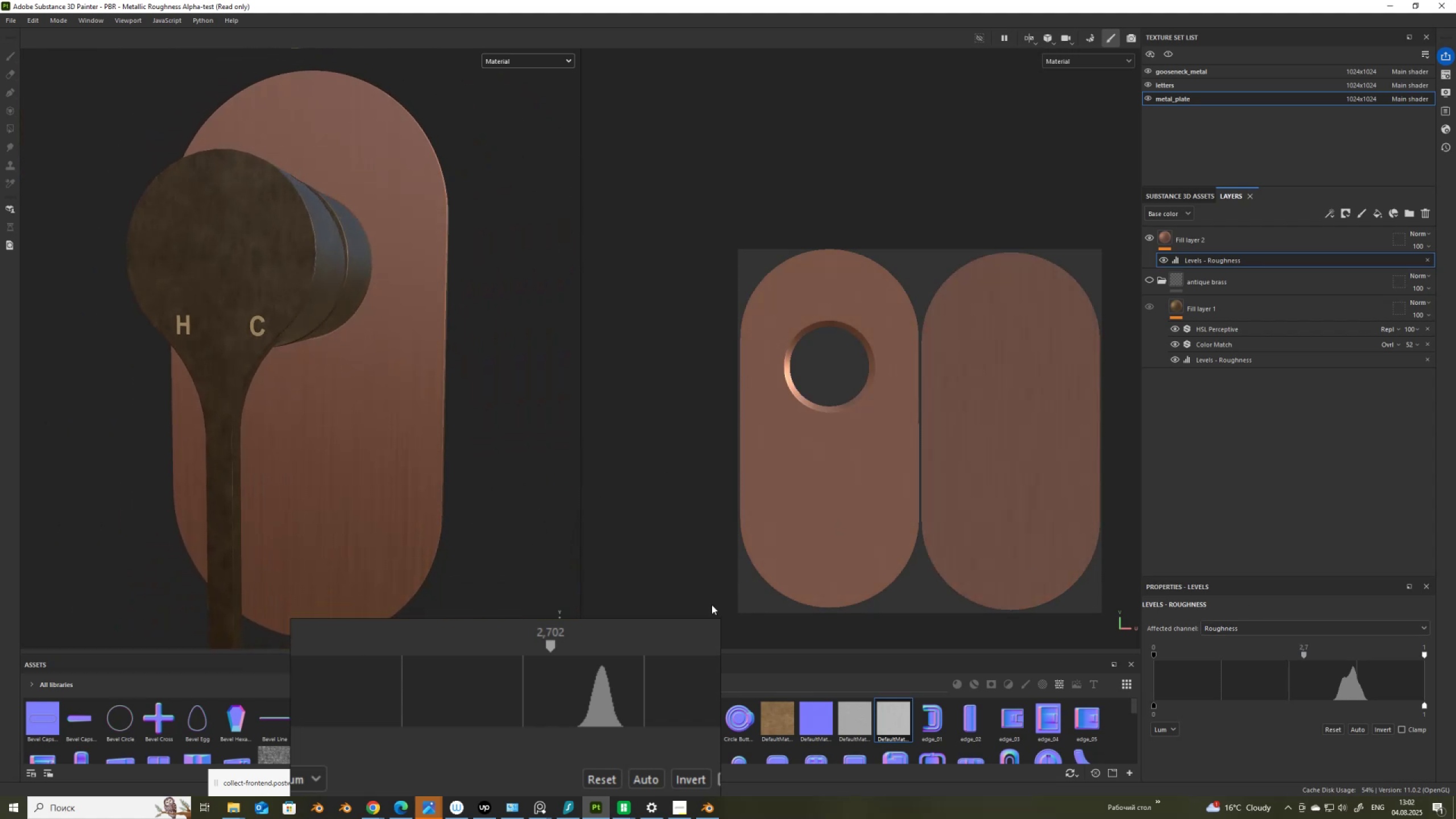 
hold_key(key=AltLeft, duration=0.46)
 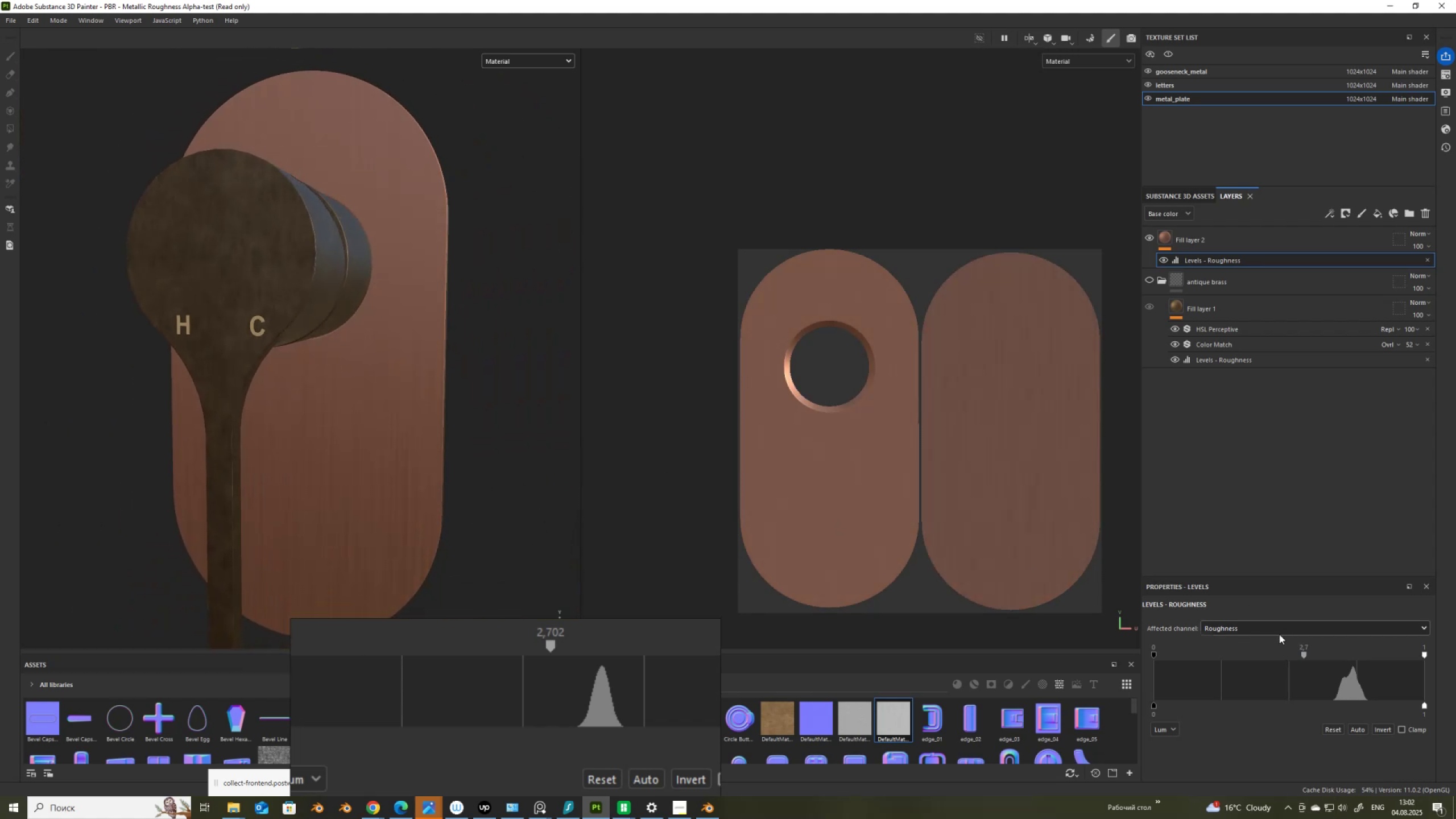 
scroll: coordinate [1278, 634], scroll_direction: up, amount: 3.0
 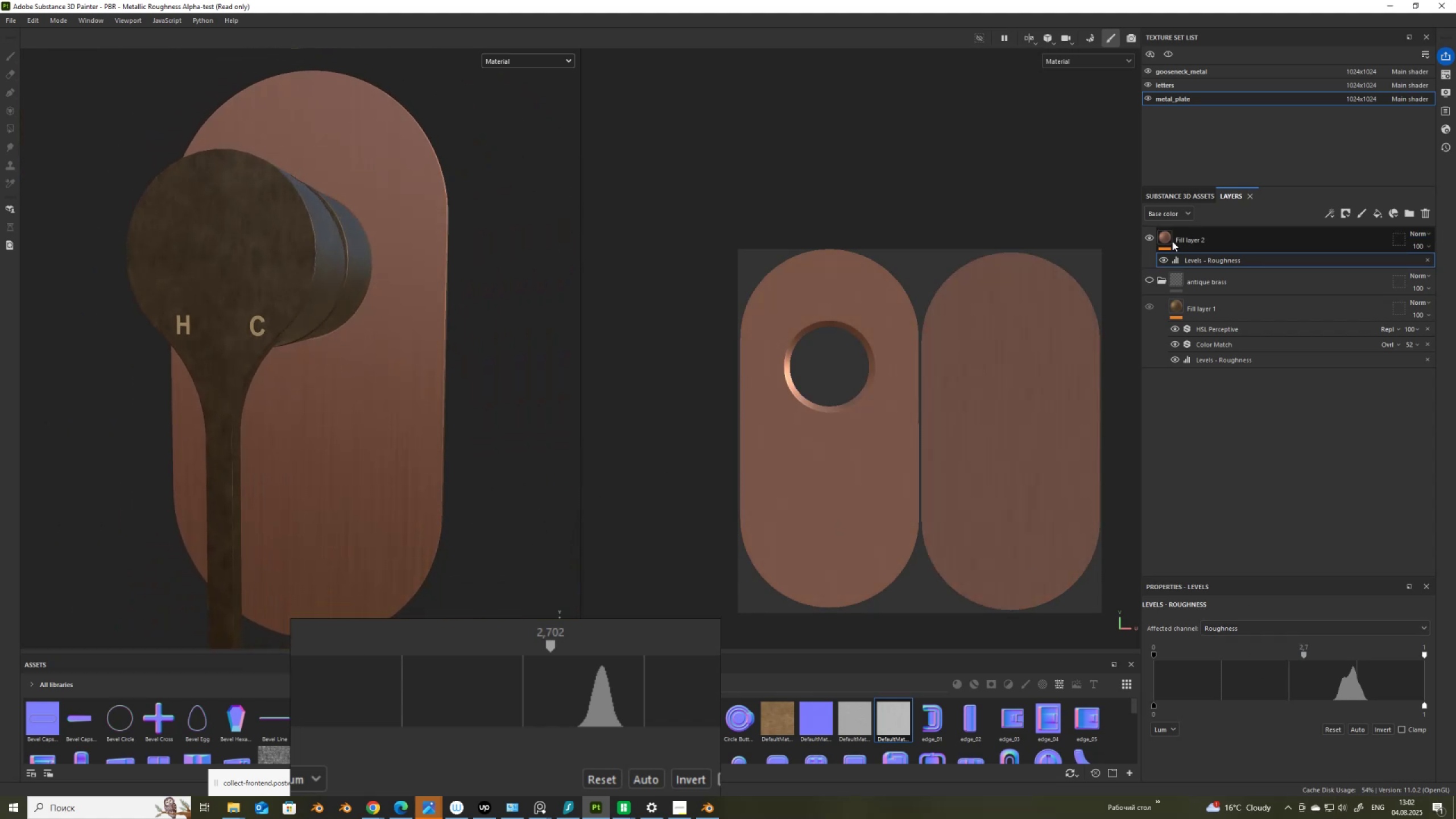 
left_click([1161, 235])
 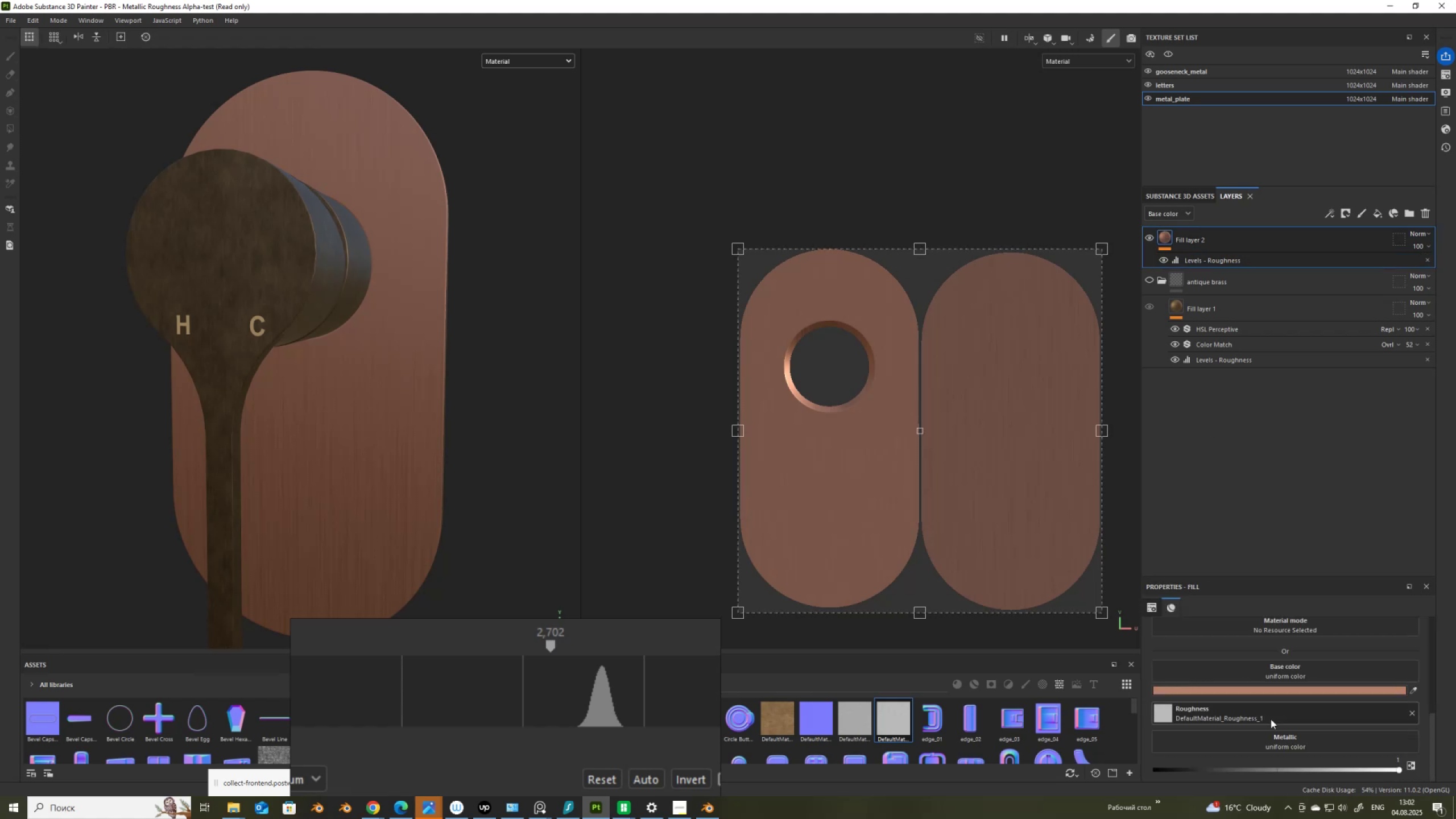 
scroll: coordinate [1271, 718], scroll_direction: up, amount: 8.0
 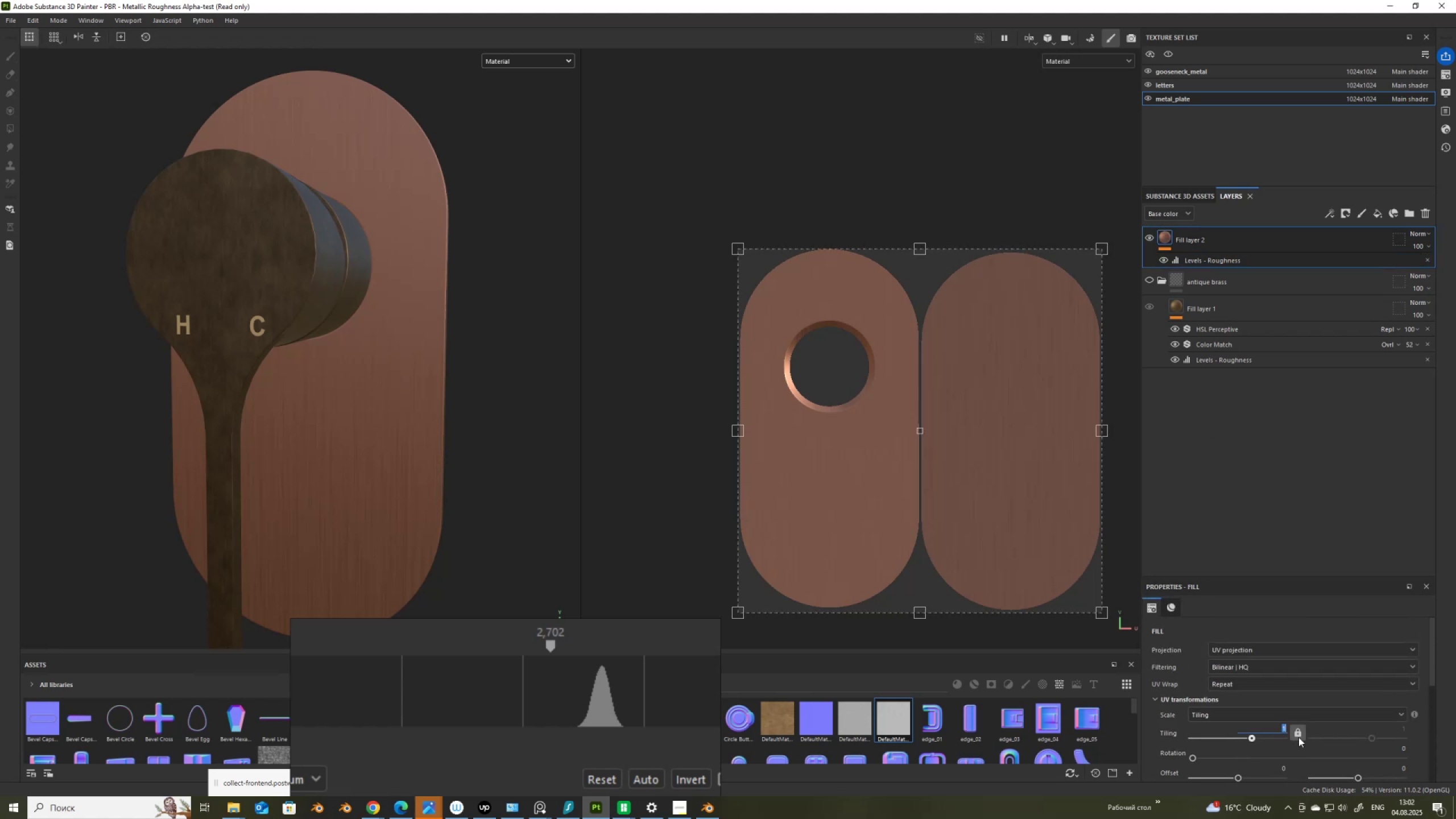 
key(Numpad8)
 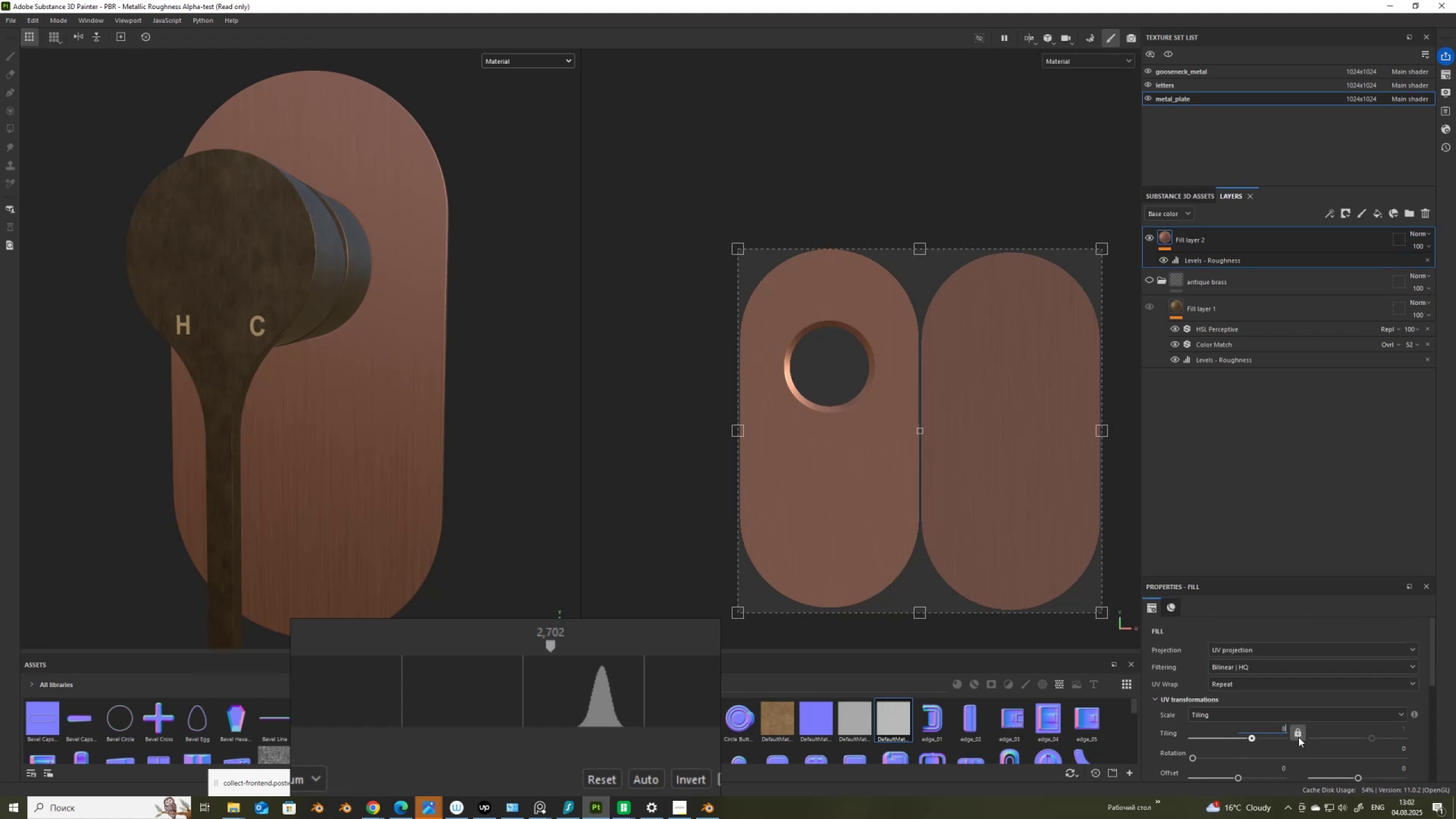 
key(NumpadEnter)
 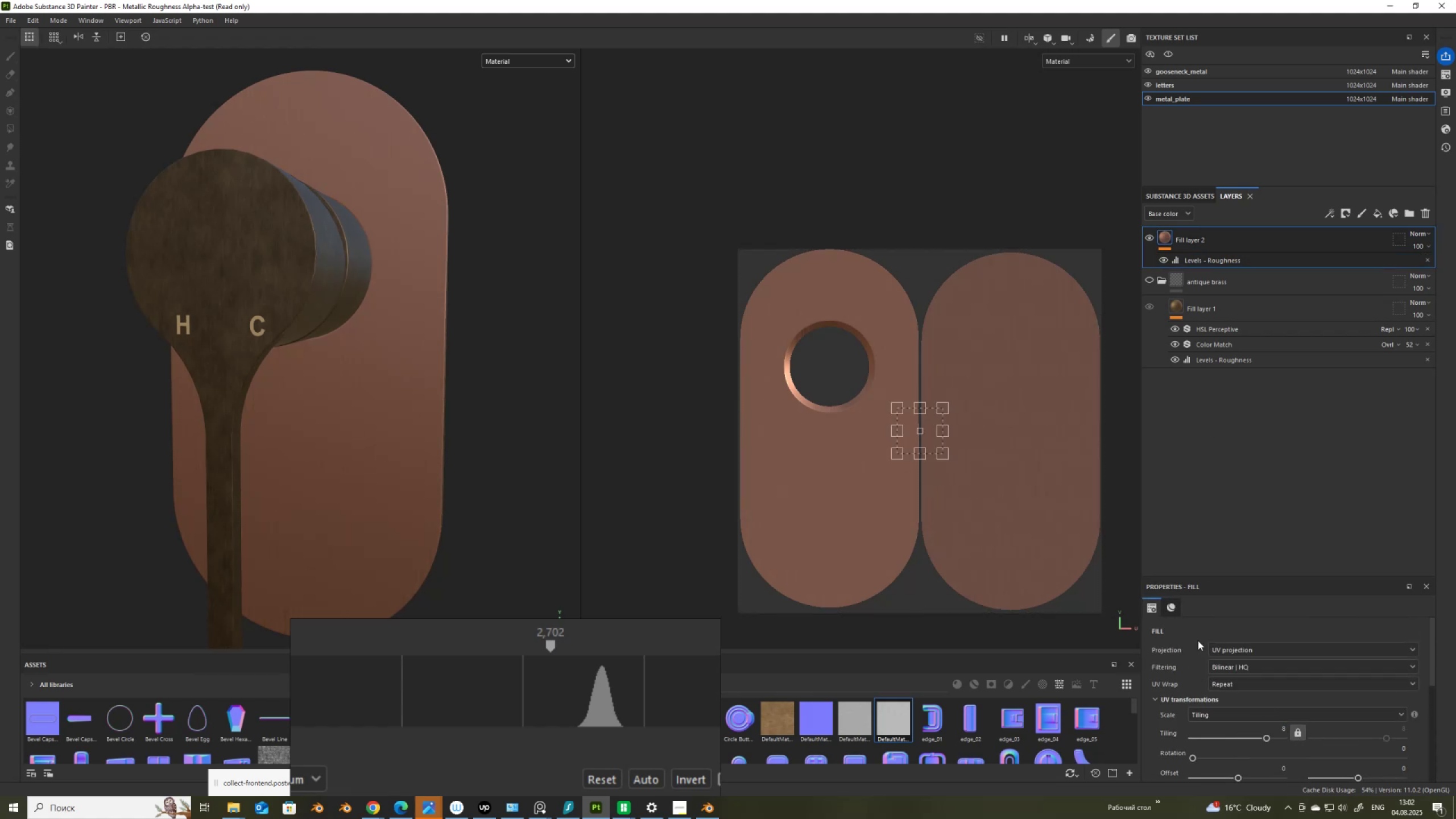 
scroll: coordinate [511, 526], scroll_direction: up, amount: 2.0
 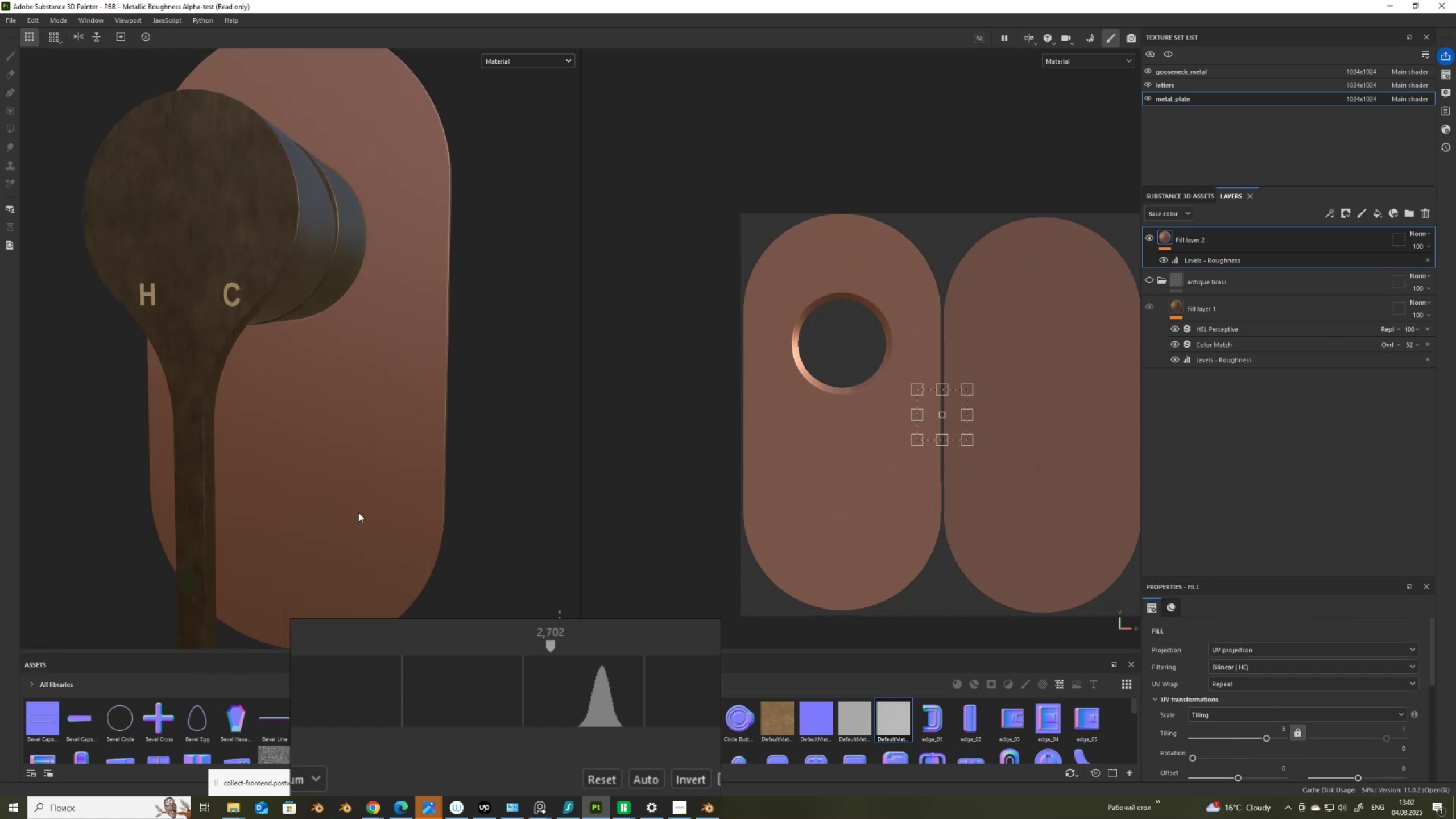 
hold_key(key=AltLeft, duration=1.52)
 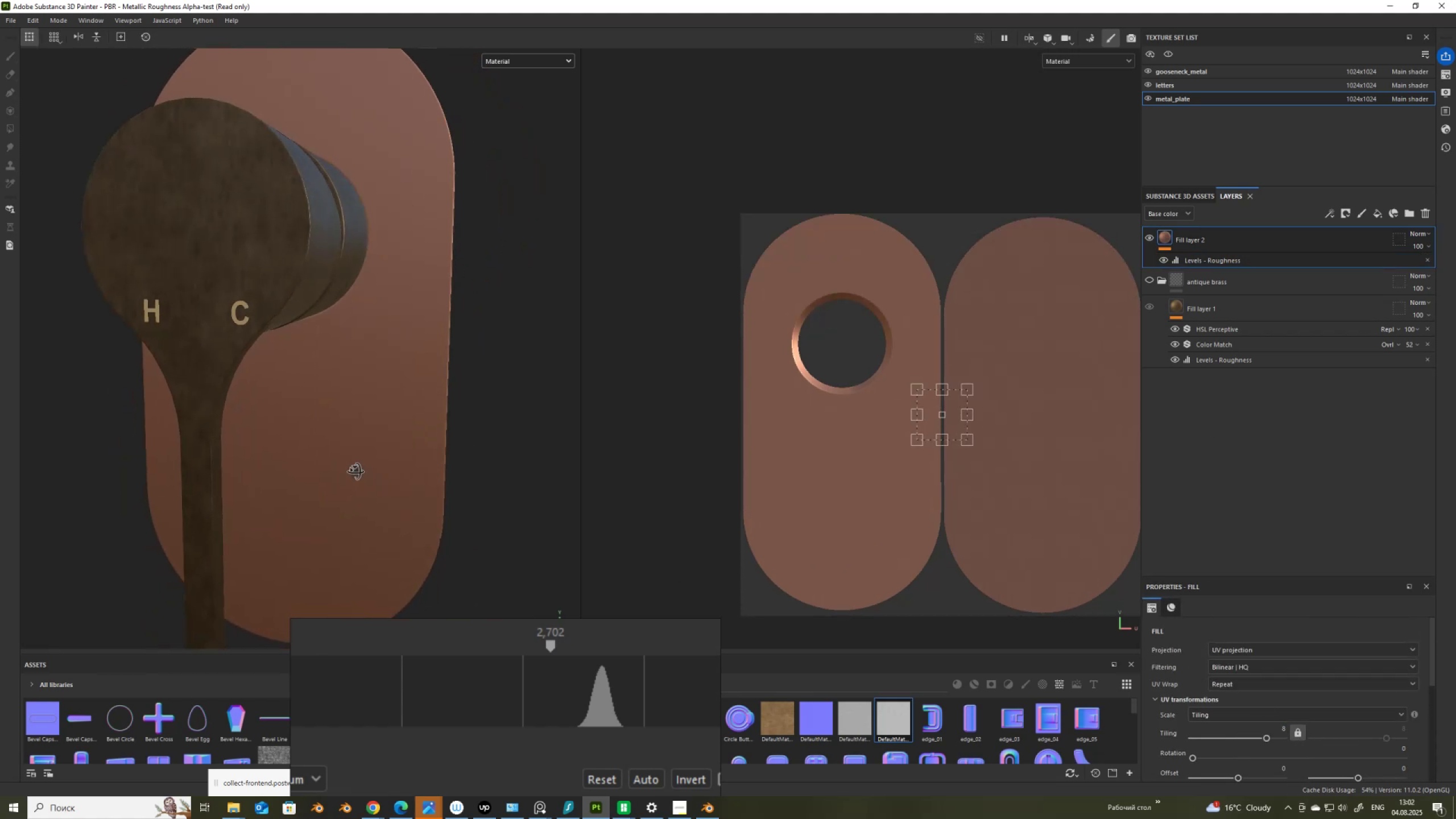 
hold_key(key=AltLeft, duration=1.52)
 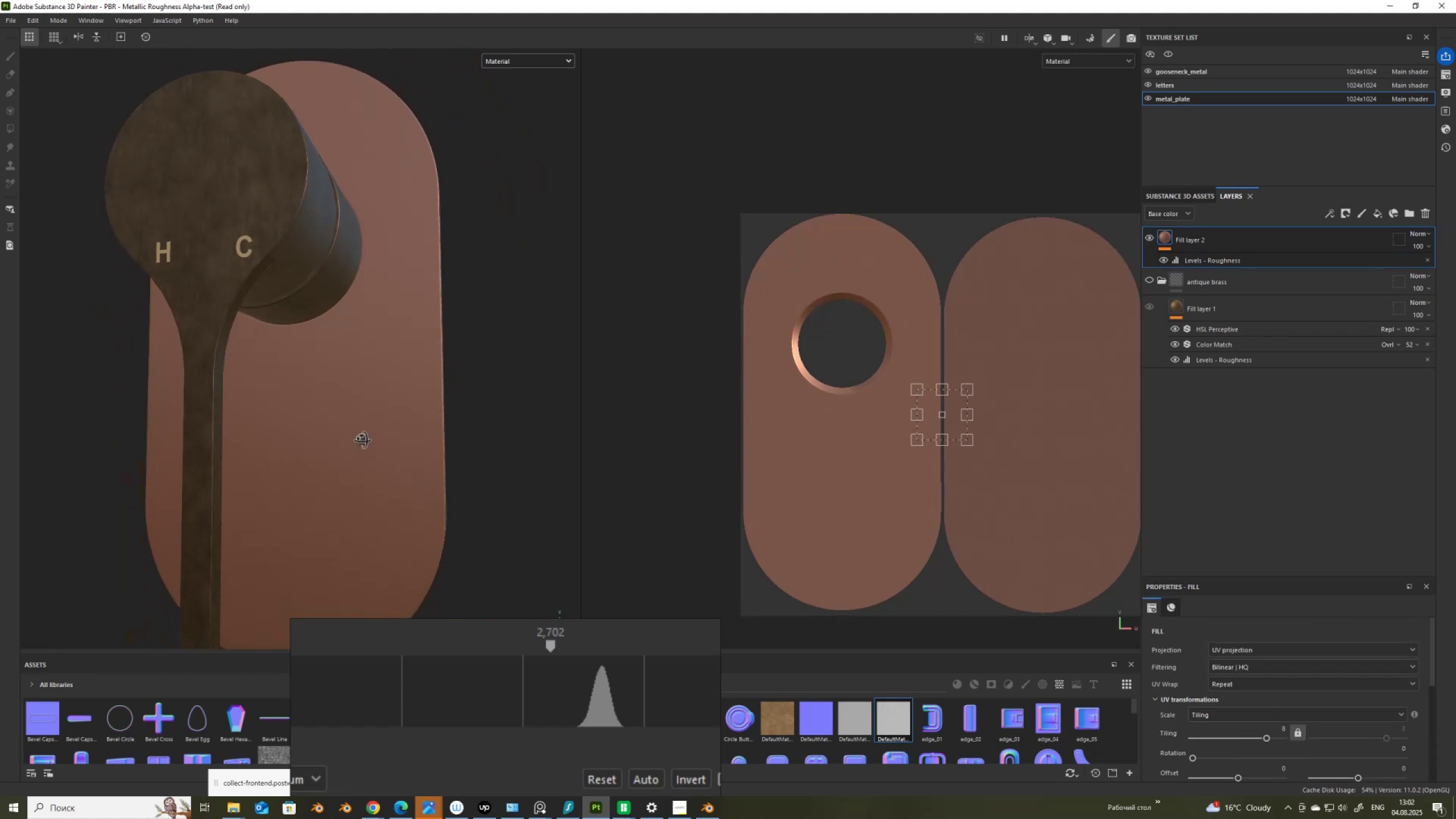 
hold_key(key=AltLeft, duration=0.9)
 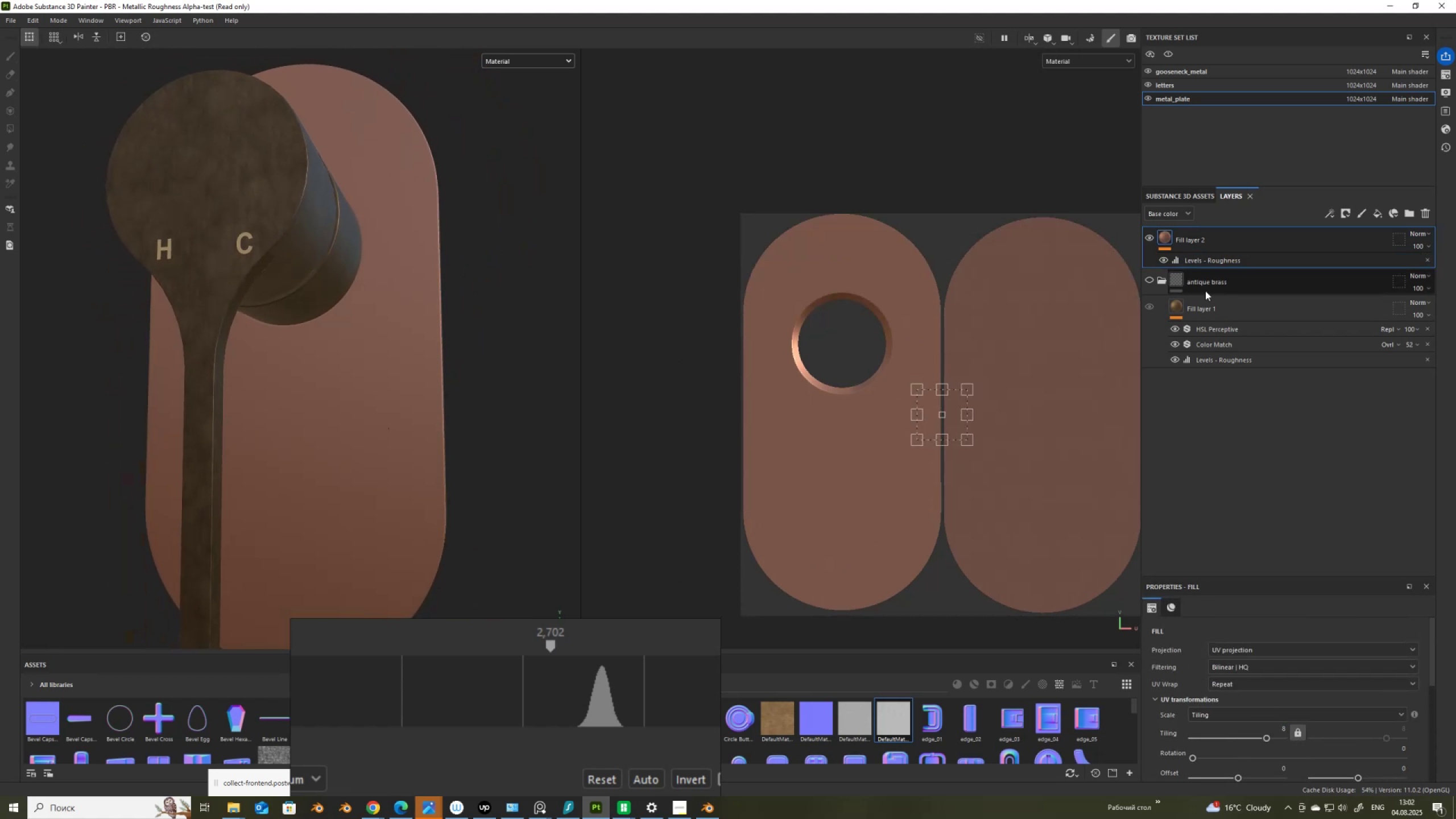 
hold_key(key=AltLeft, duration=5.41)
left_click([1221, 236])
 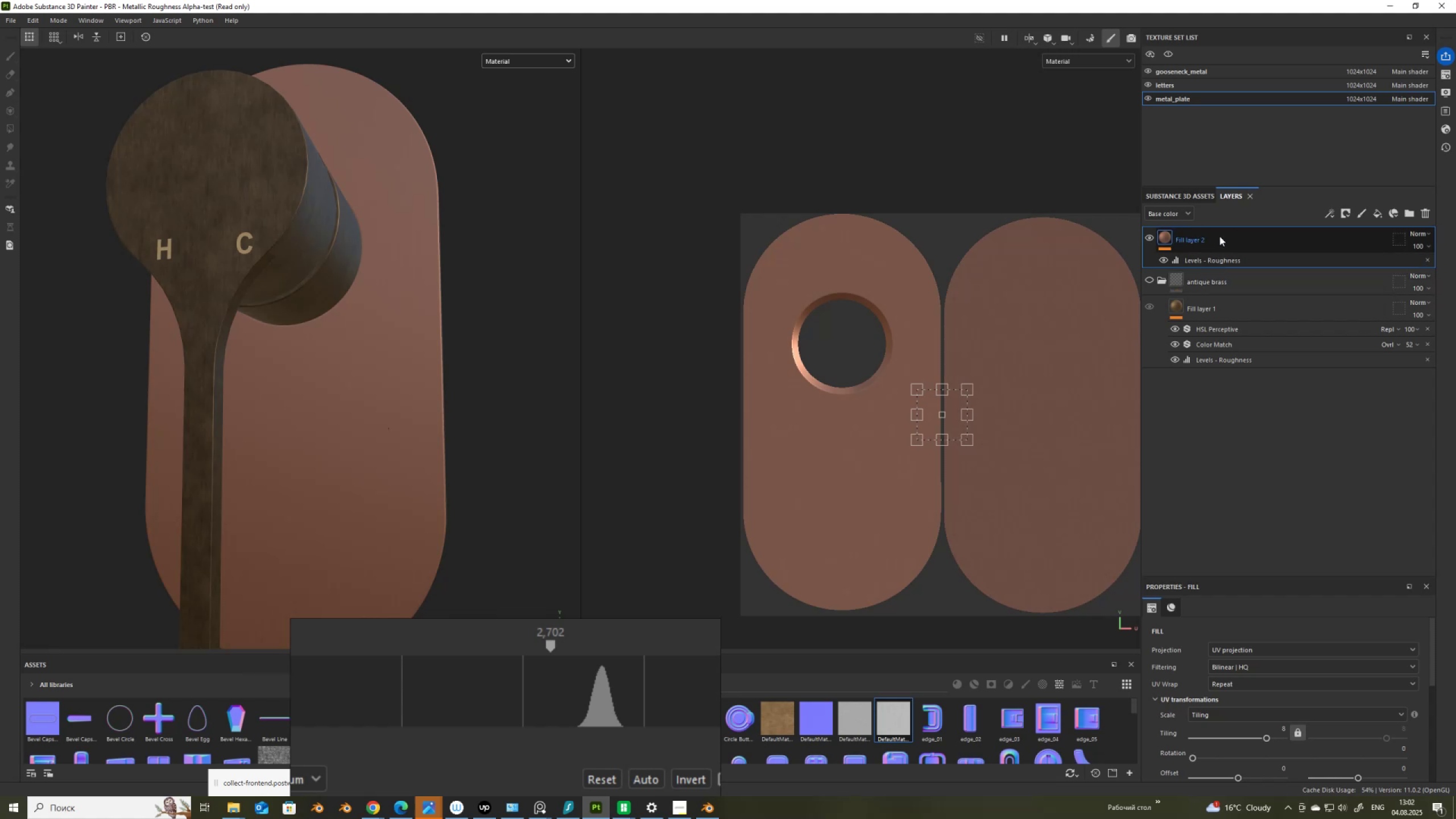 
key(Control+C)
 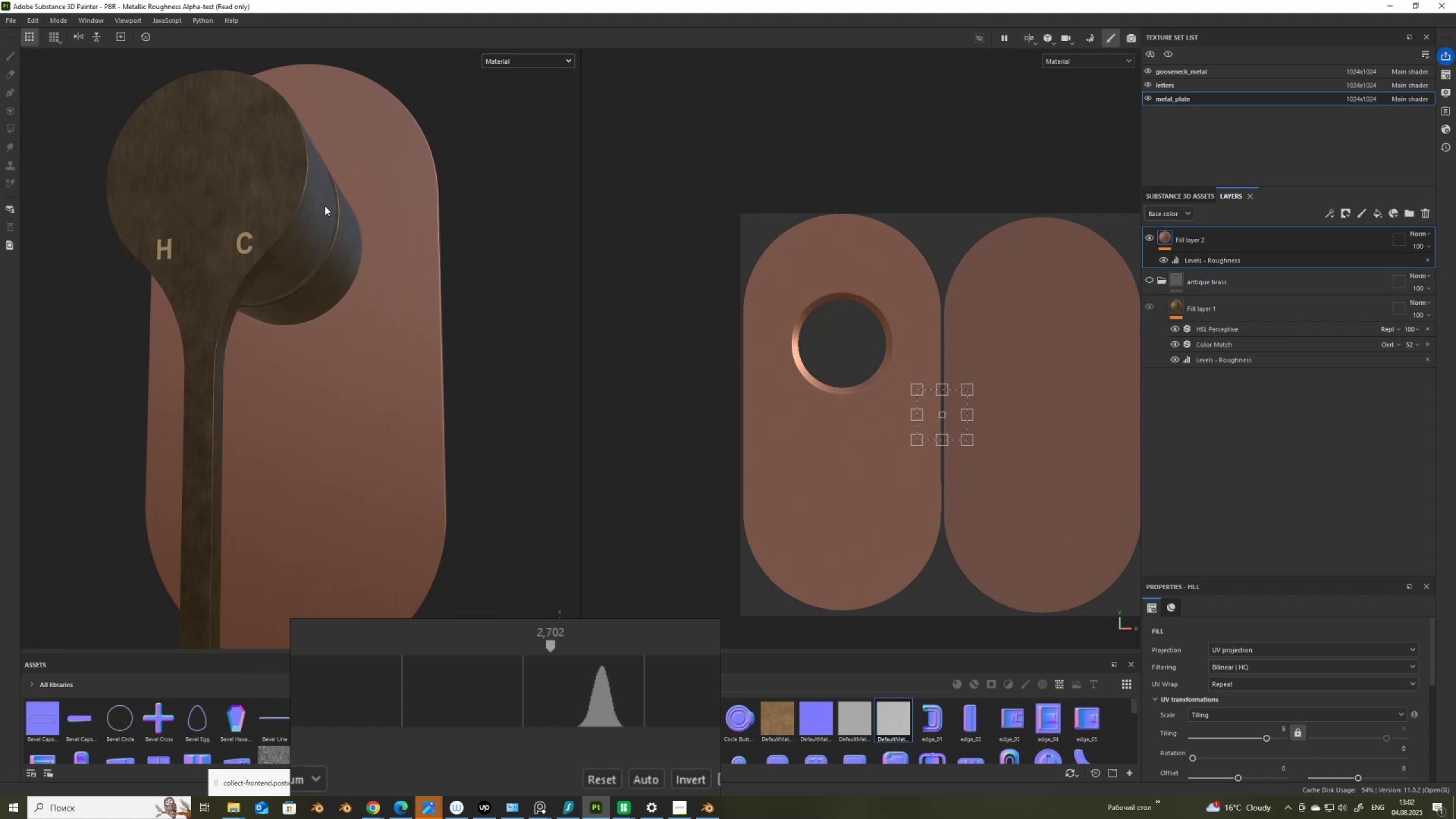 
left_click([305, 200])
 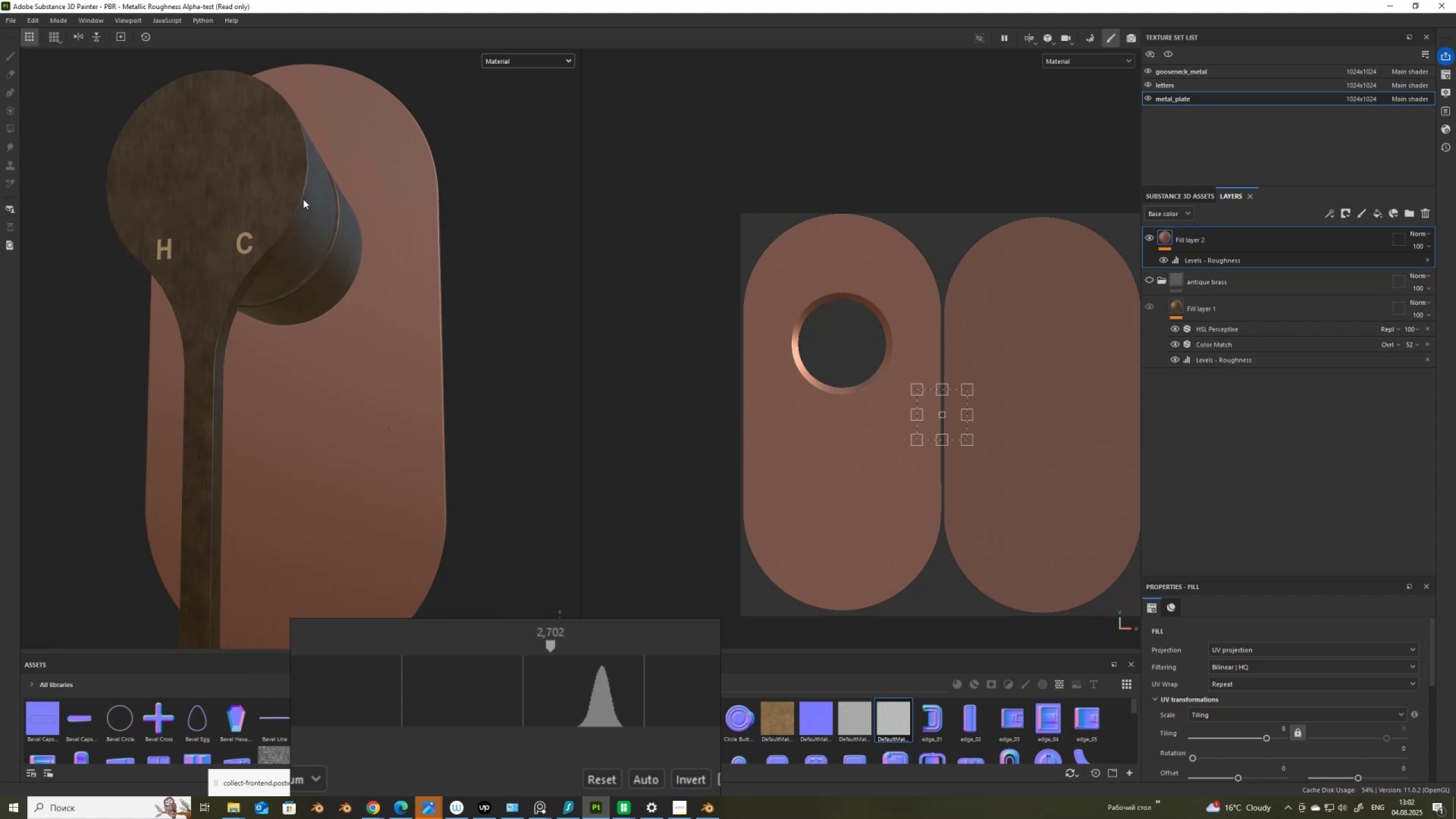 
hold_key(key=ControlLeft, duration=0.48)
hold_key(key=AltLeft, duration=0.48)
right_click([285, 181])
 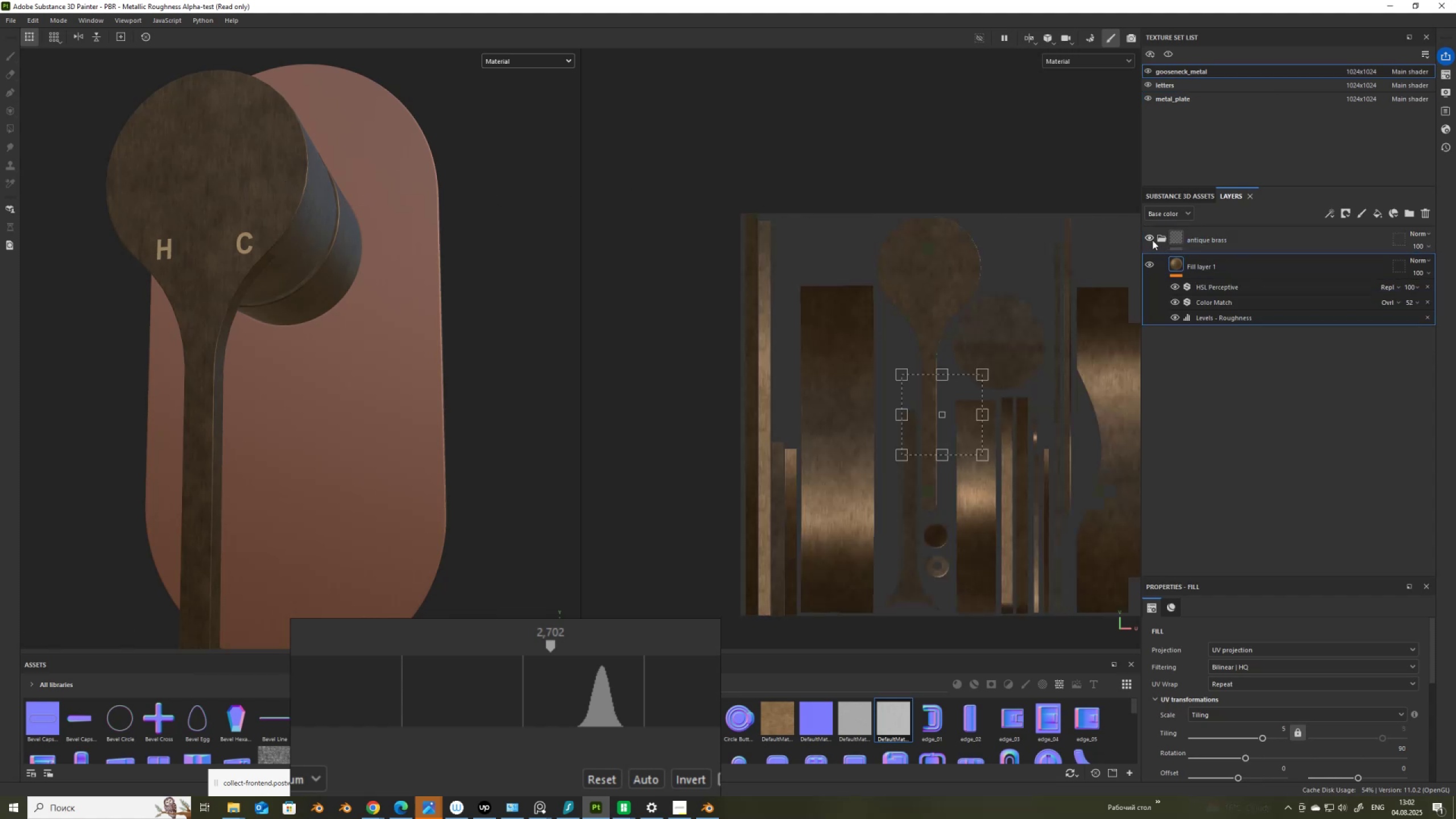 
left_click([1149, 237])
 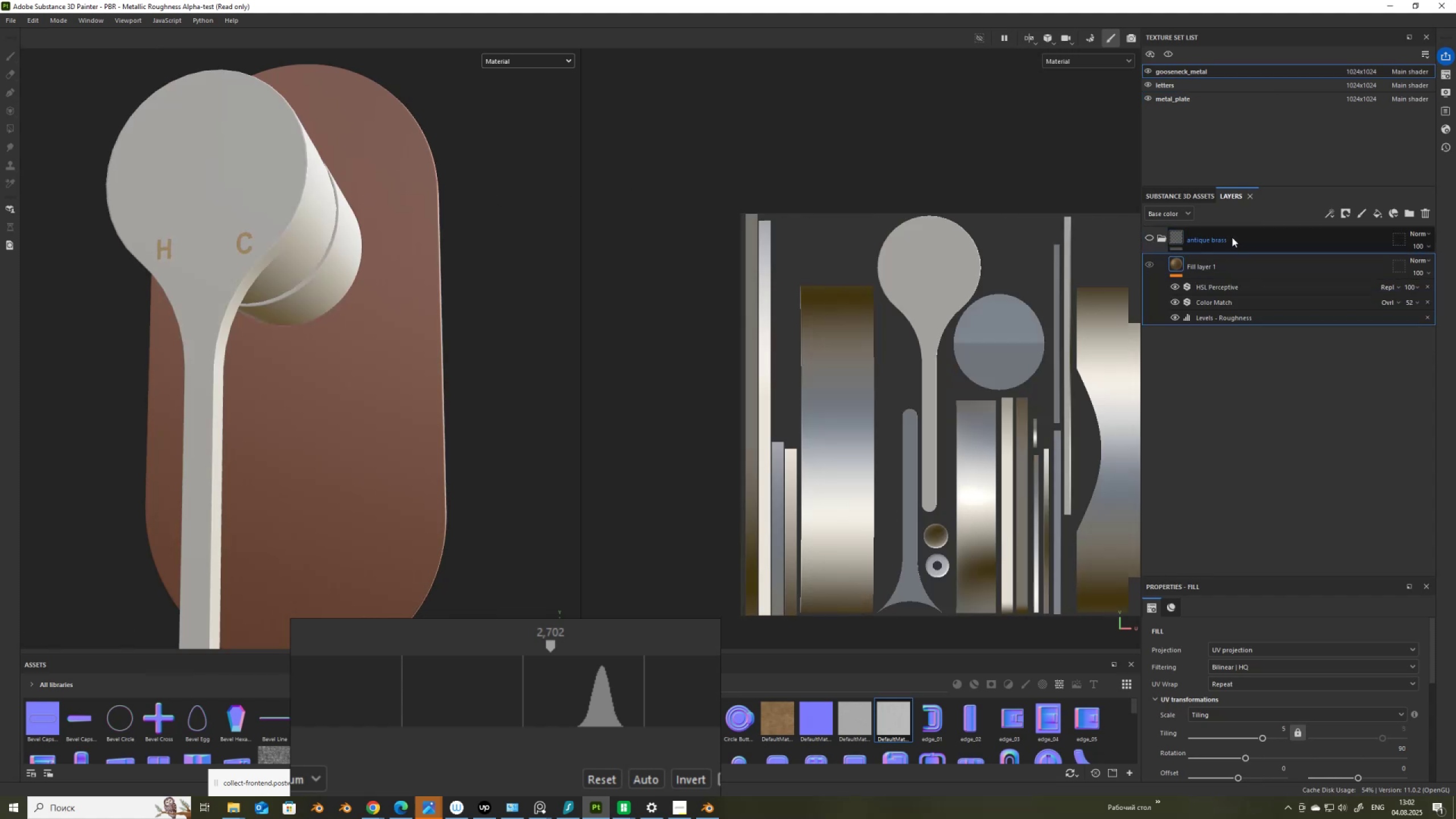 
left_click([1232, 237])
 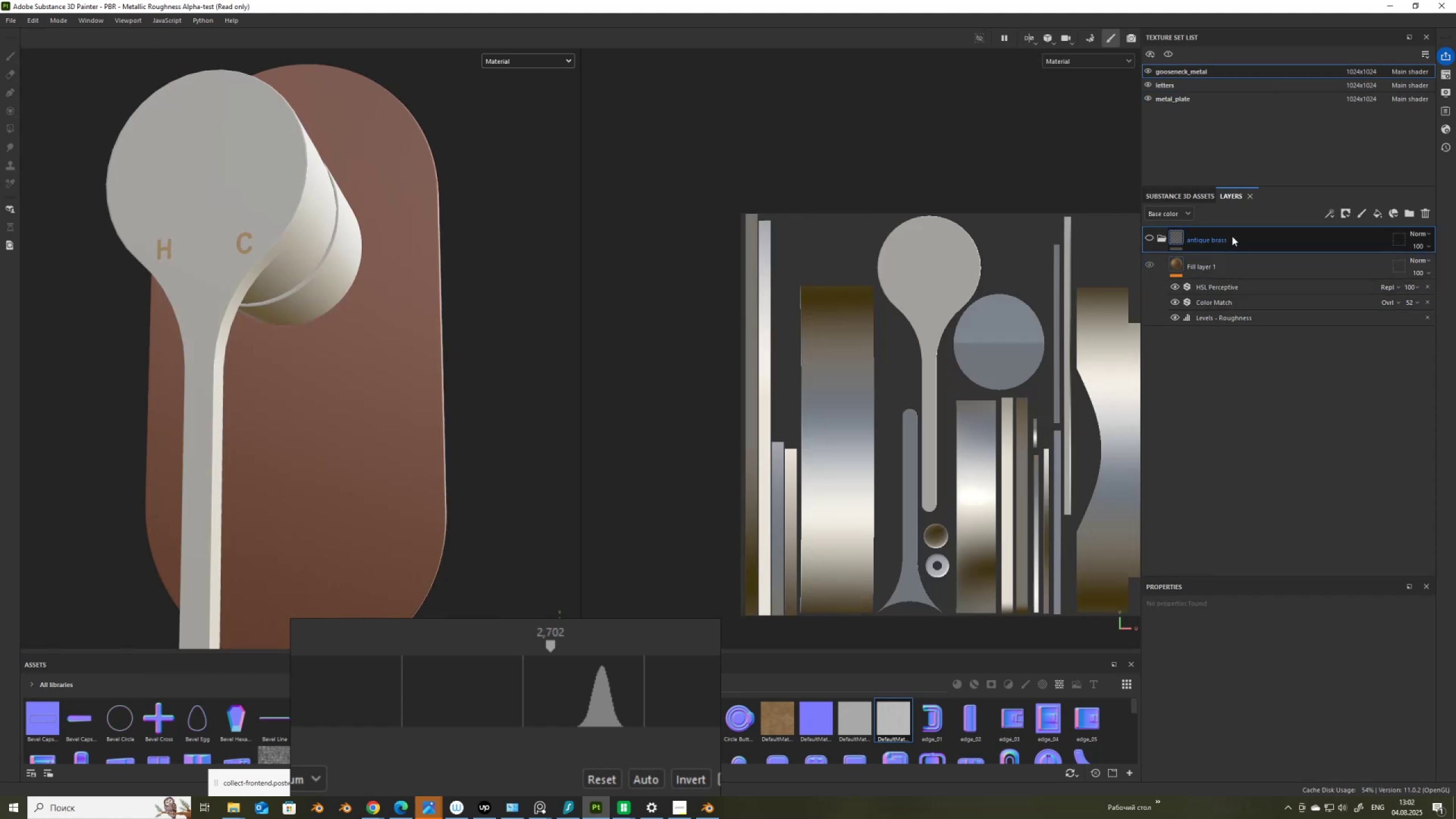 
key(Control+F)
 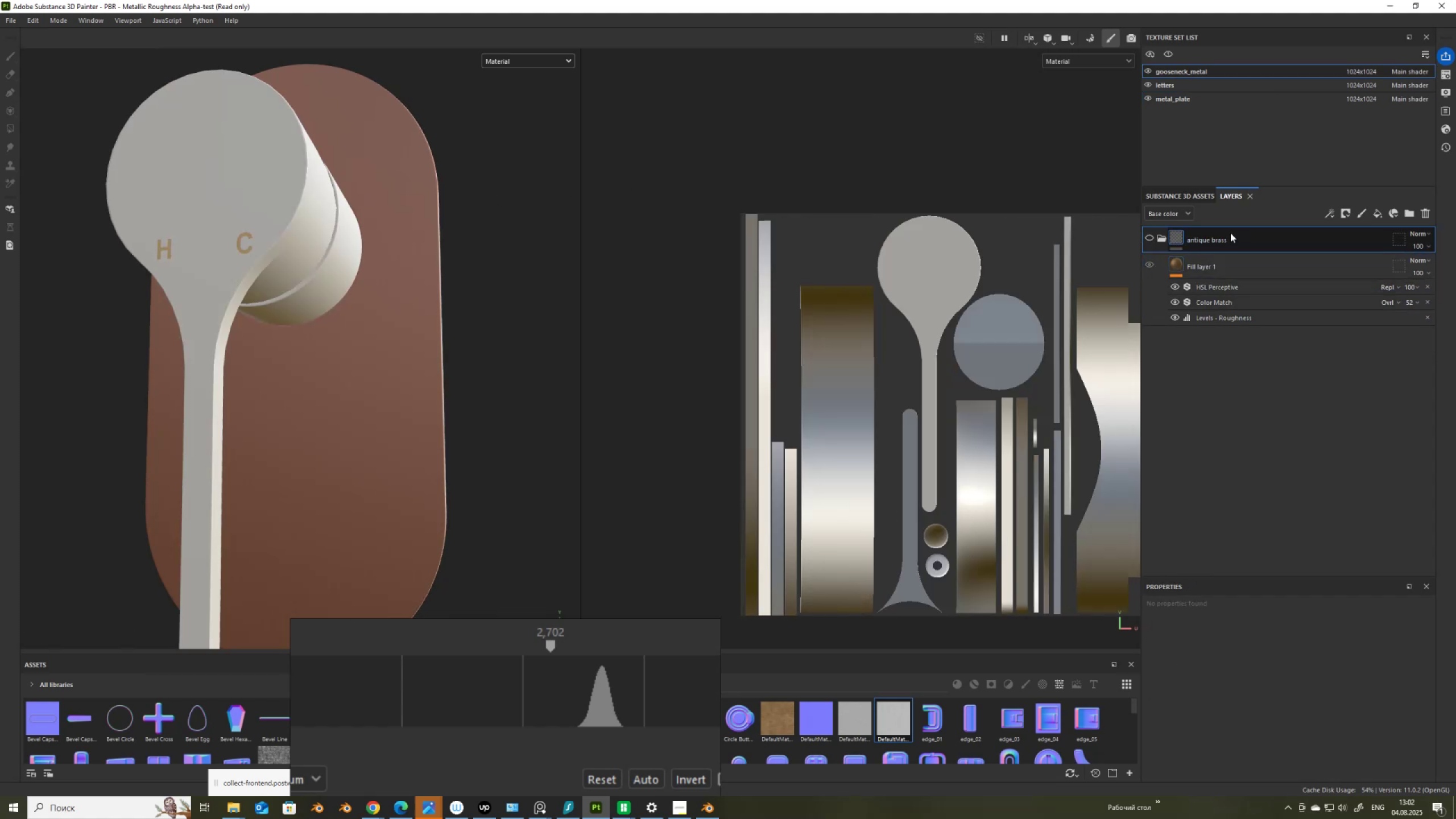 
key(Control+V)
 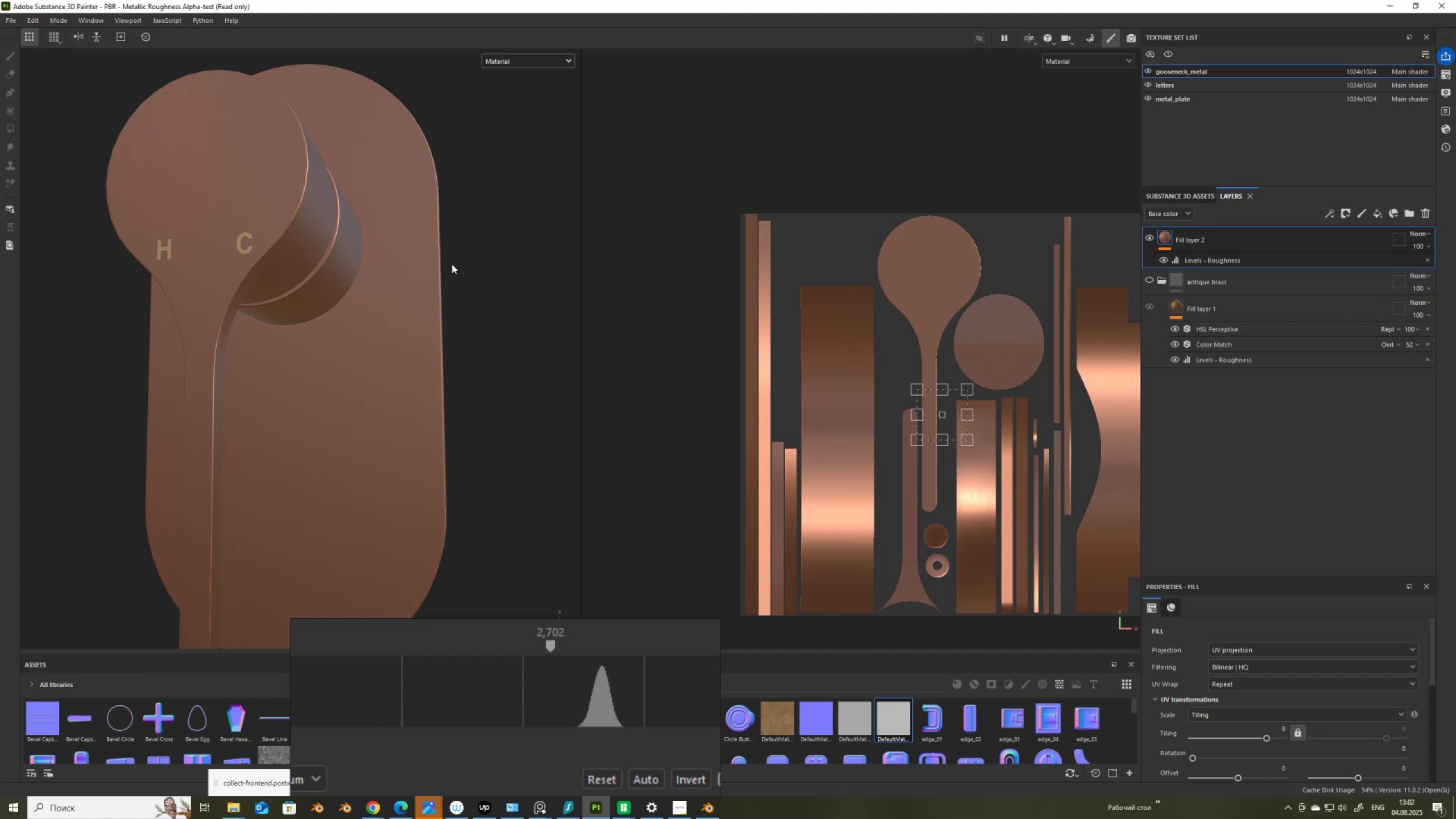 
scroll: coordinate [382, 280], scroll_direction: down, amount: 2.0
 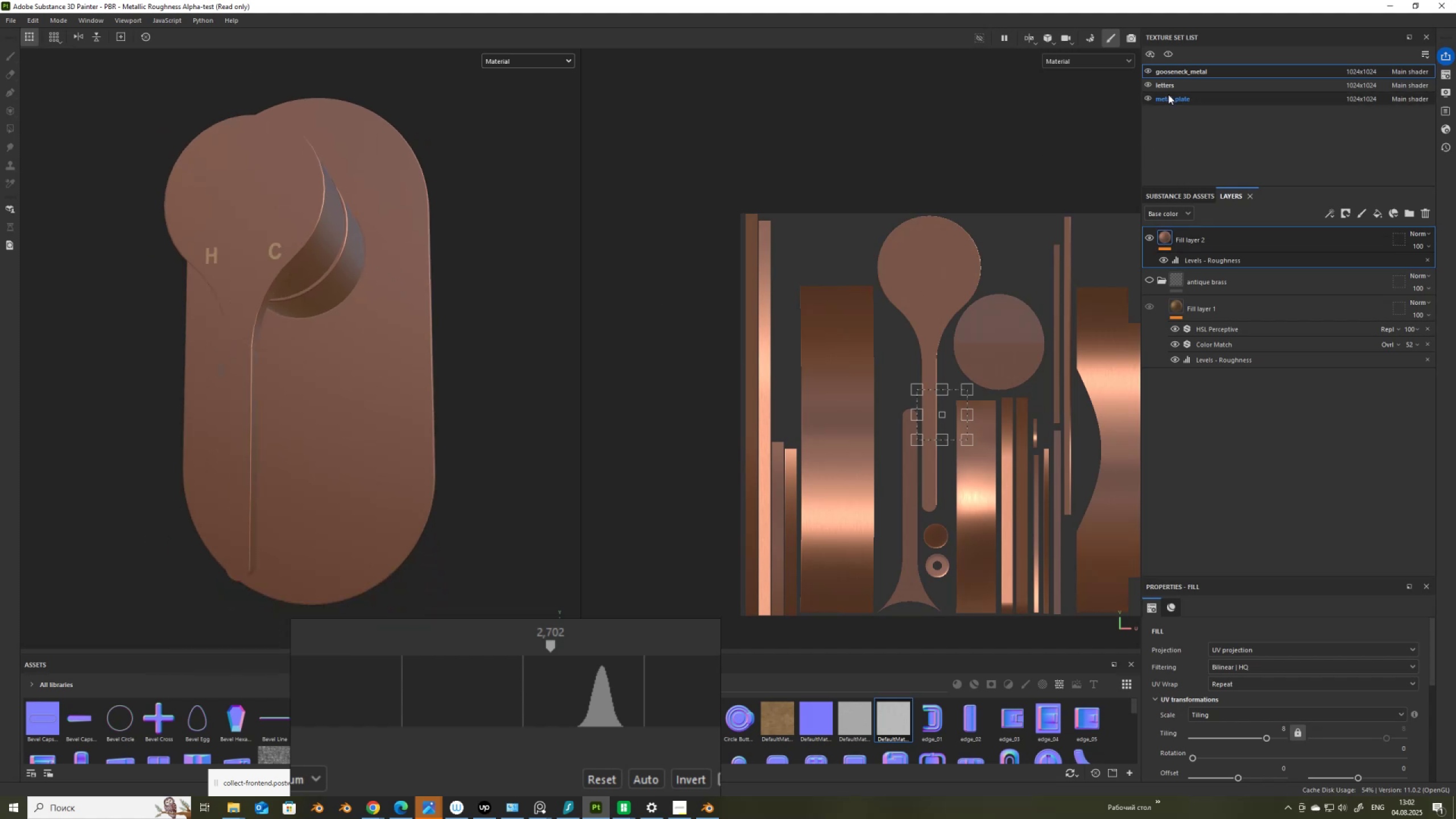 
left_click([1168, 86])
 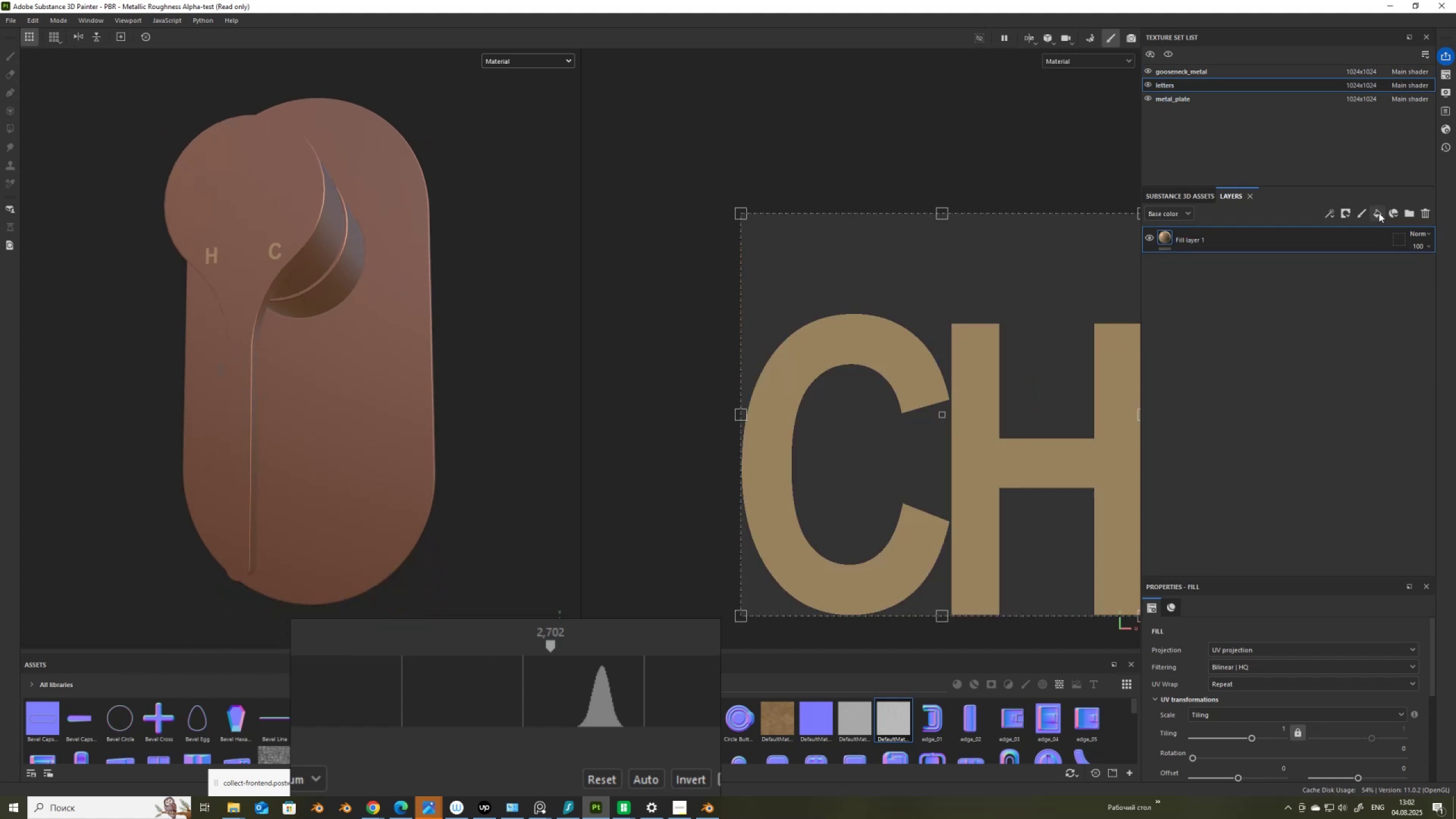 
left_click([1379, 213])
 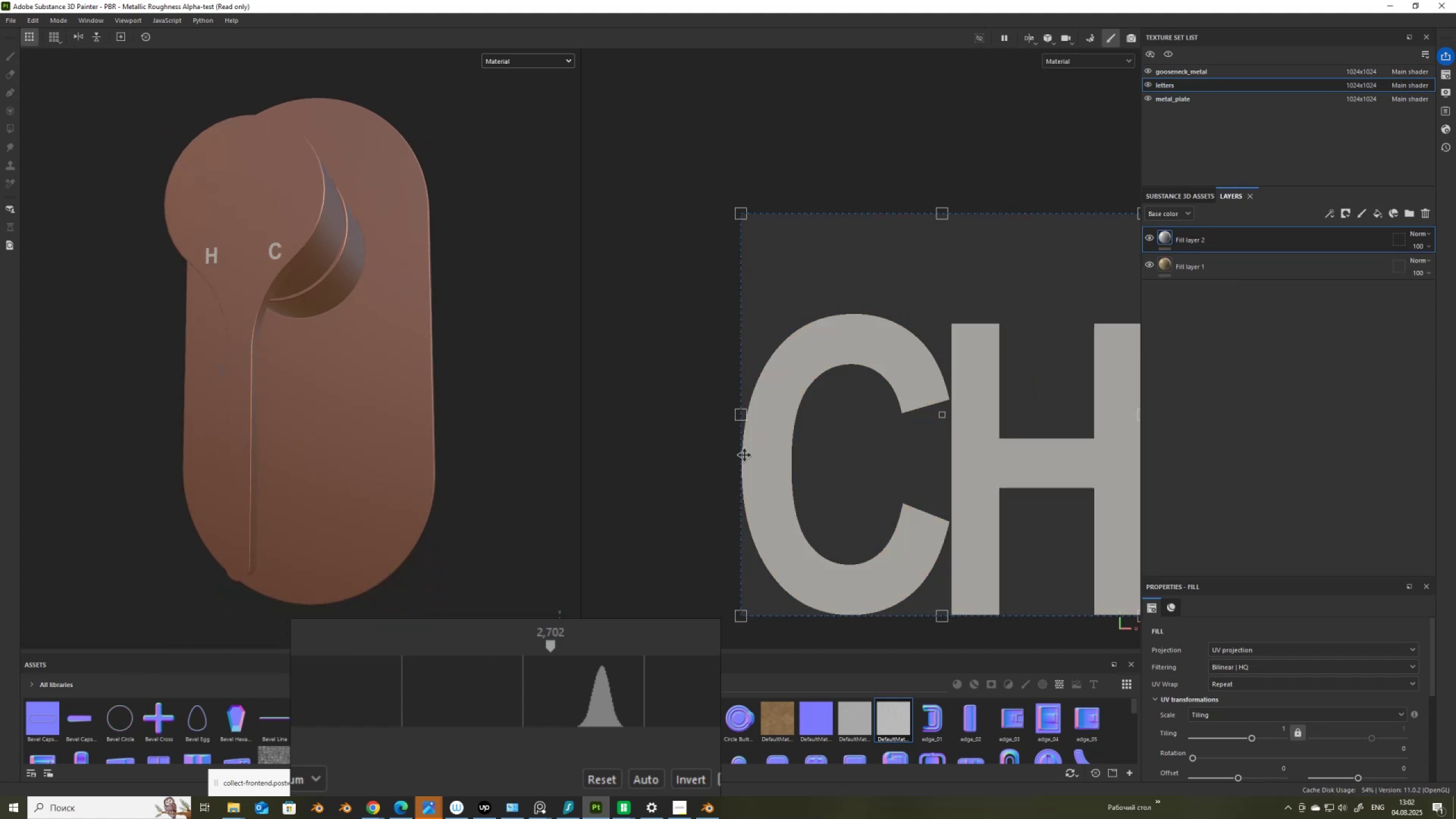 
scroll: coordinate [1253, 704], scroll_direction: down, amount: 15.0
 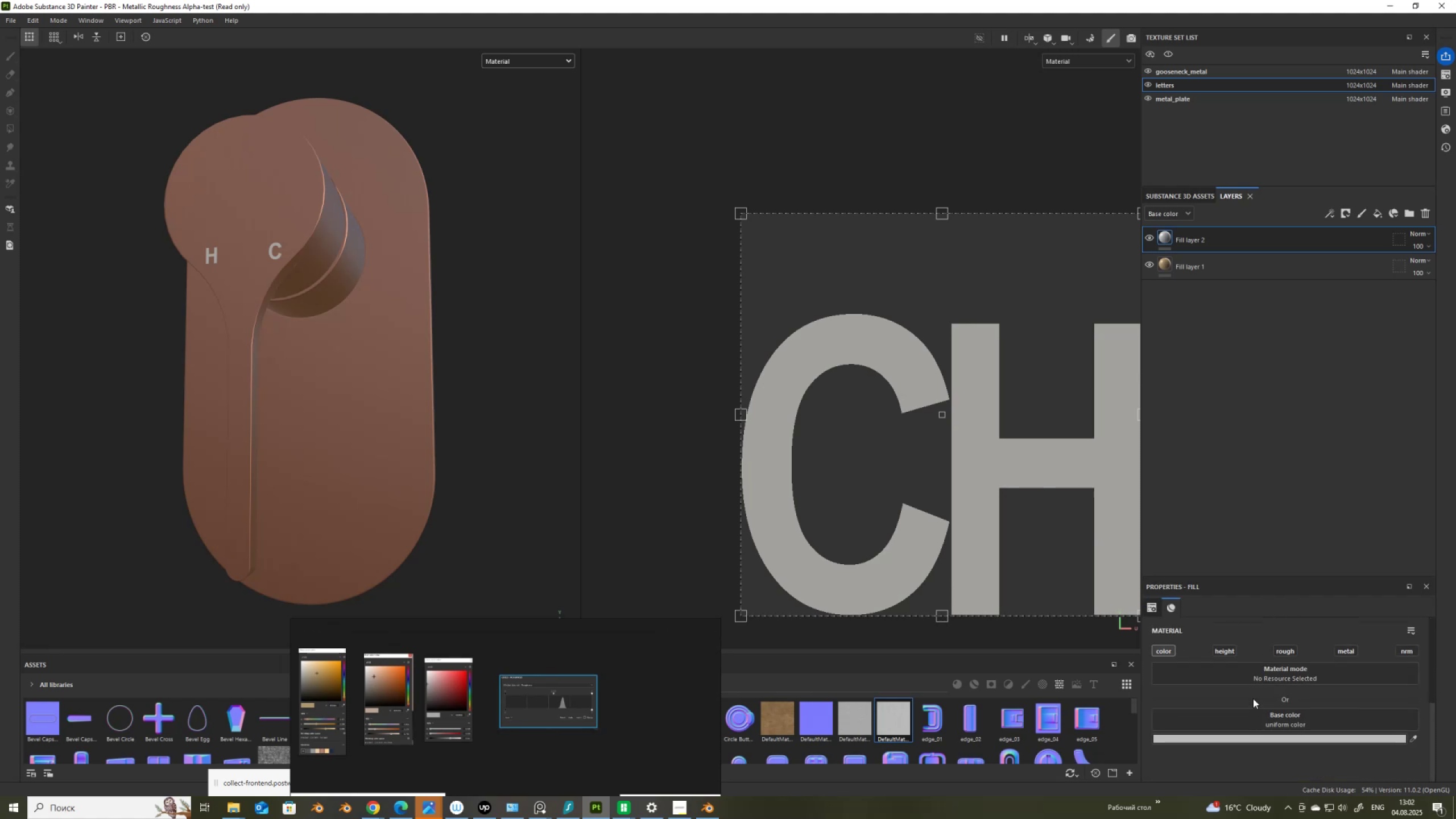 
wait(6.38)
 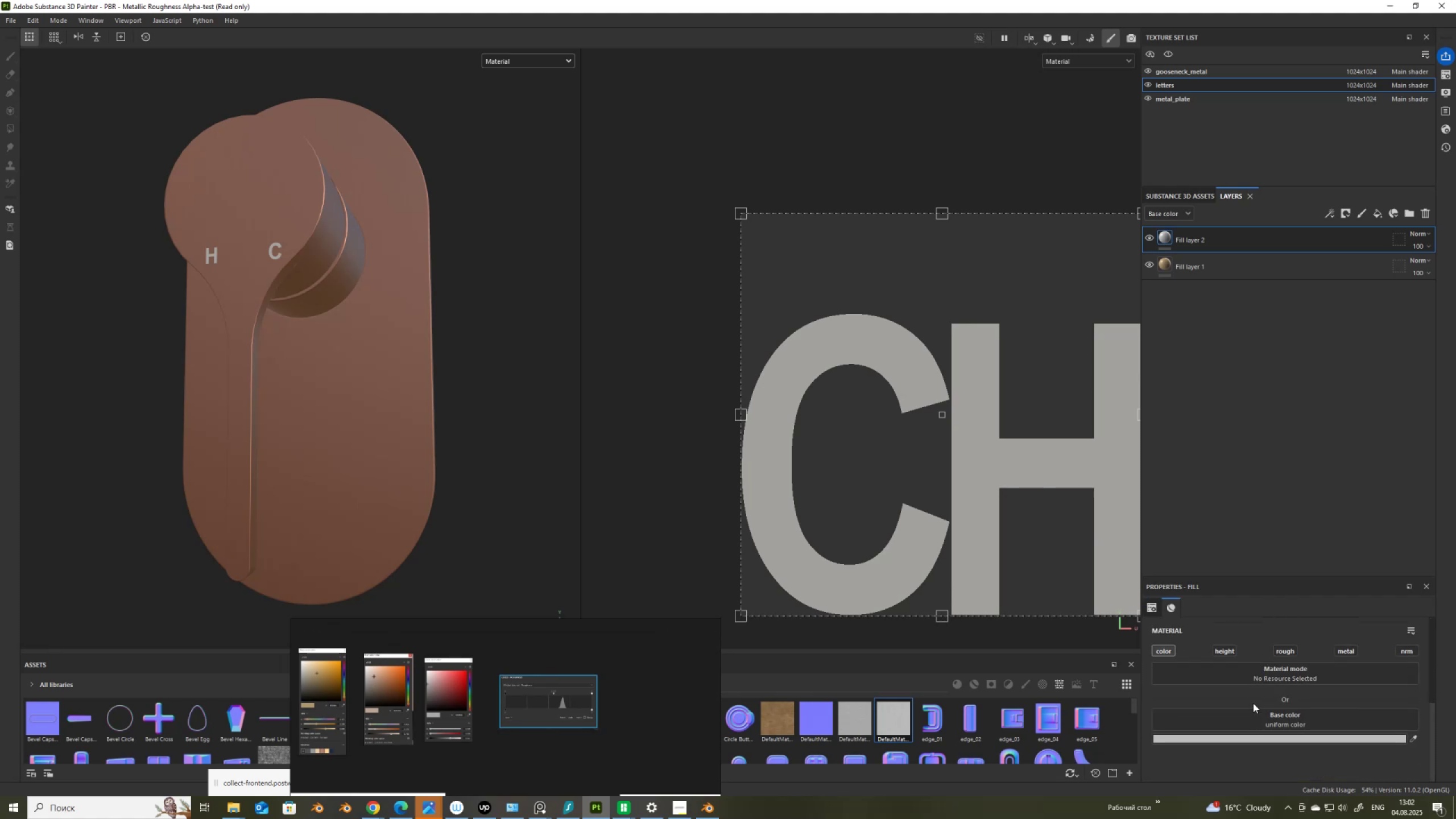 
scroll: coordinate [392, 684], scroll_direction: up, amount: 11.0
 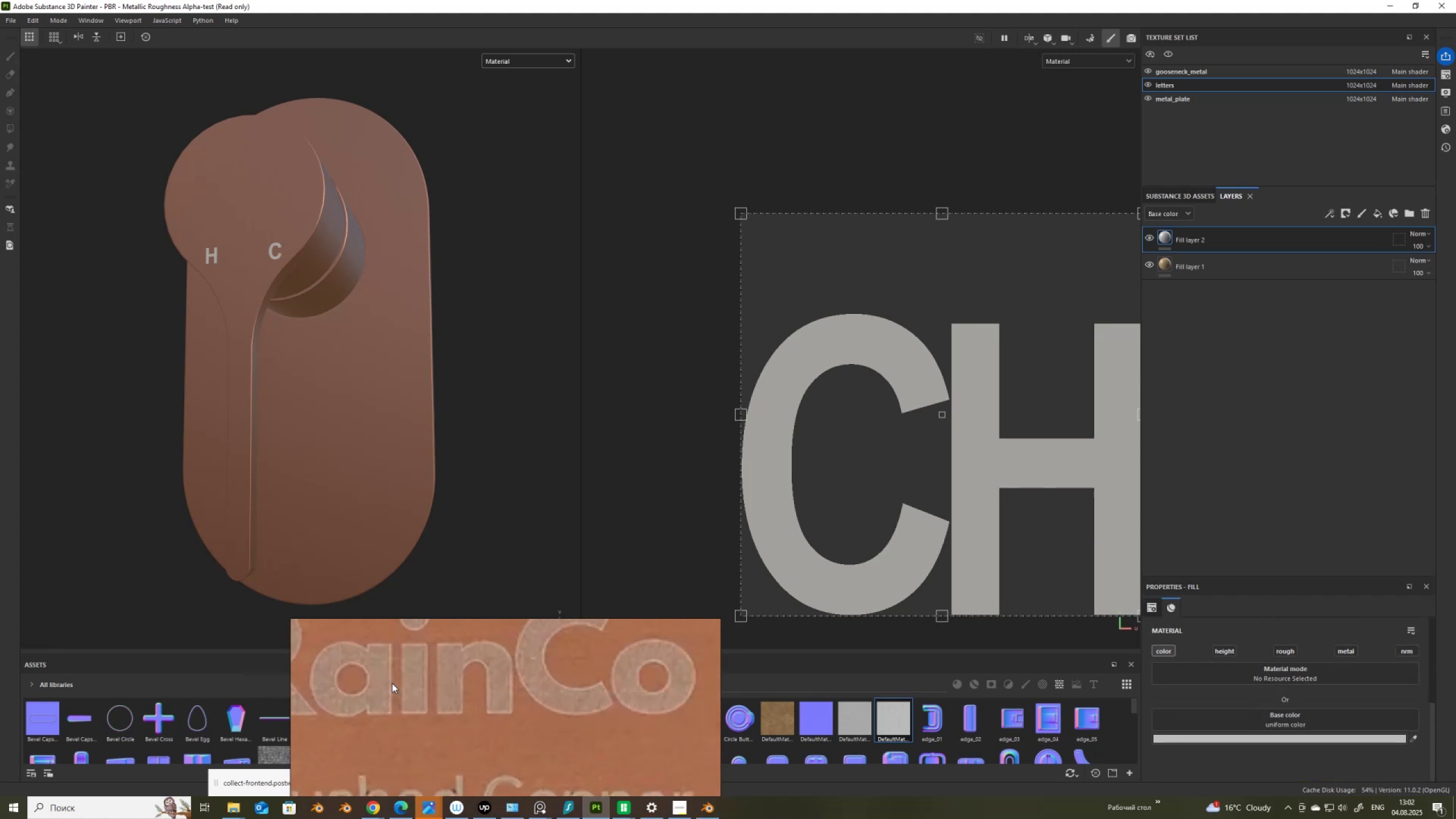 
scroll: coordinate [392, 683], scroll_direction: down, amount: 5.0
 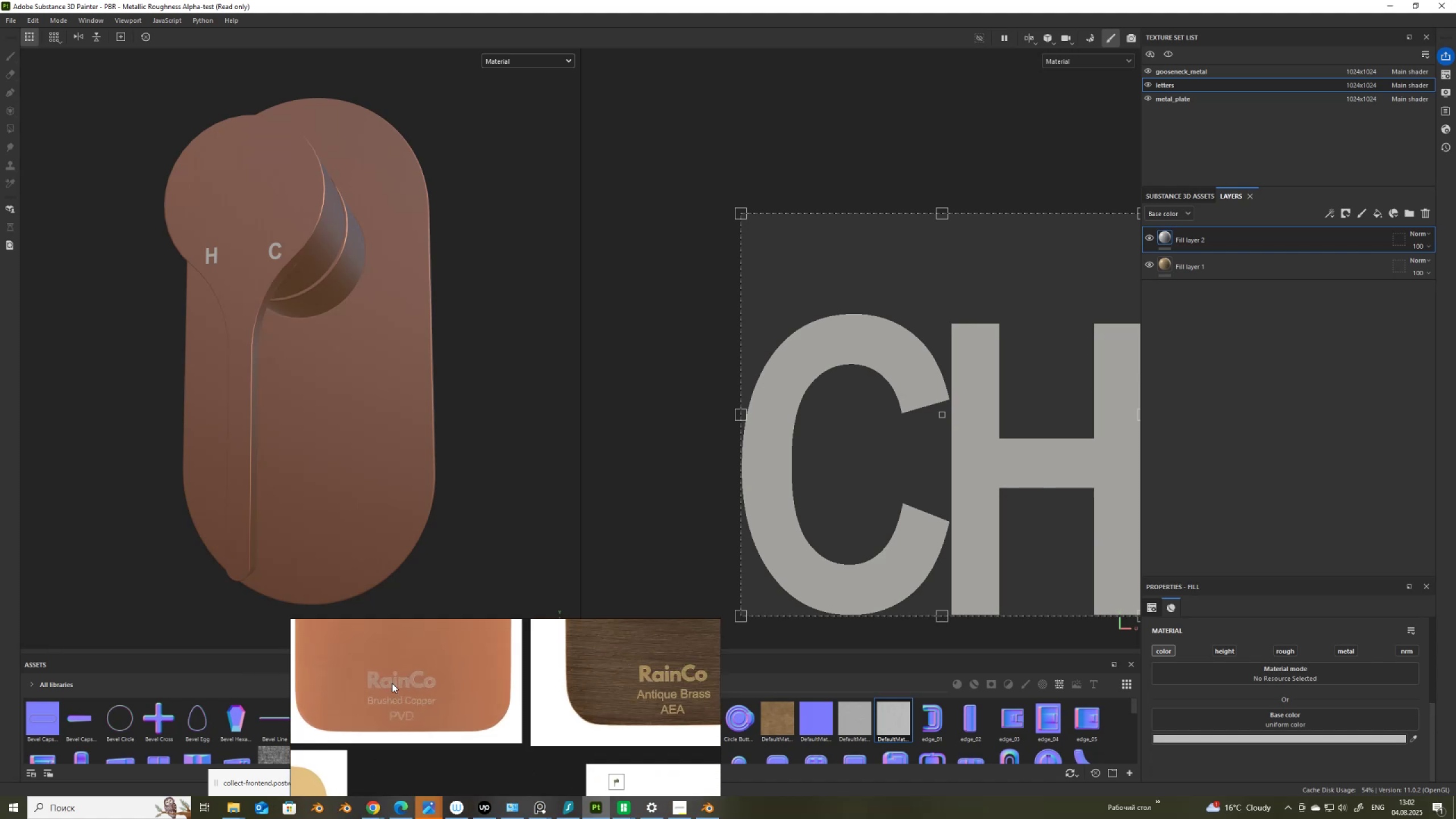 
scroll: coordinate [392, 683], scroll_direction: up, amount: 12.0
 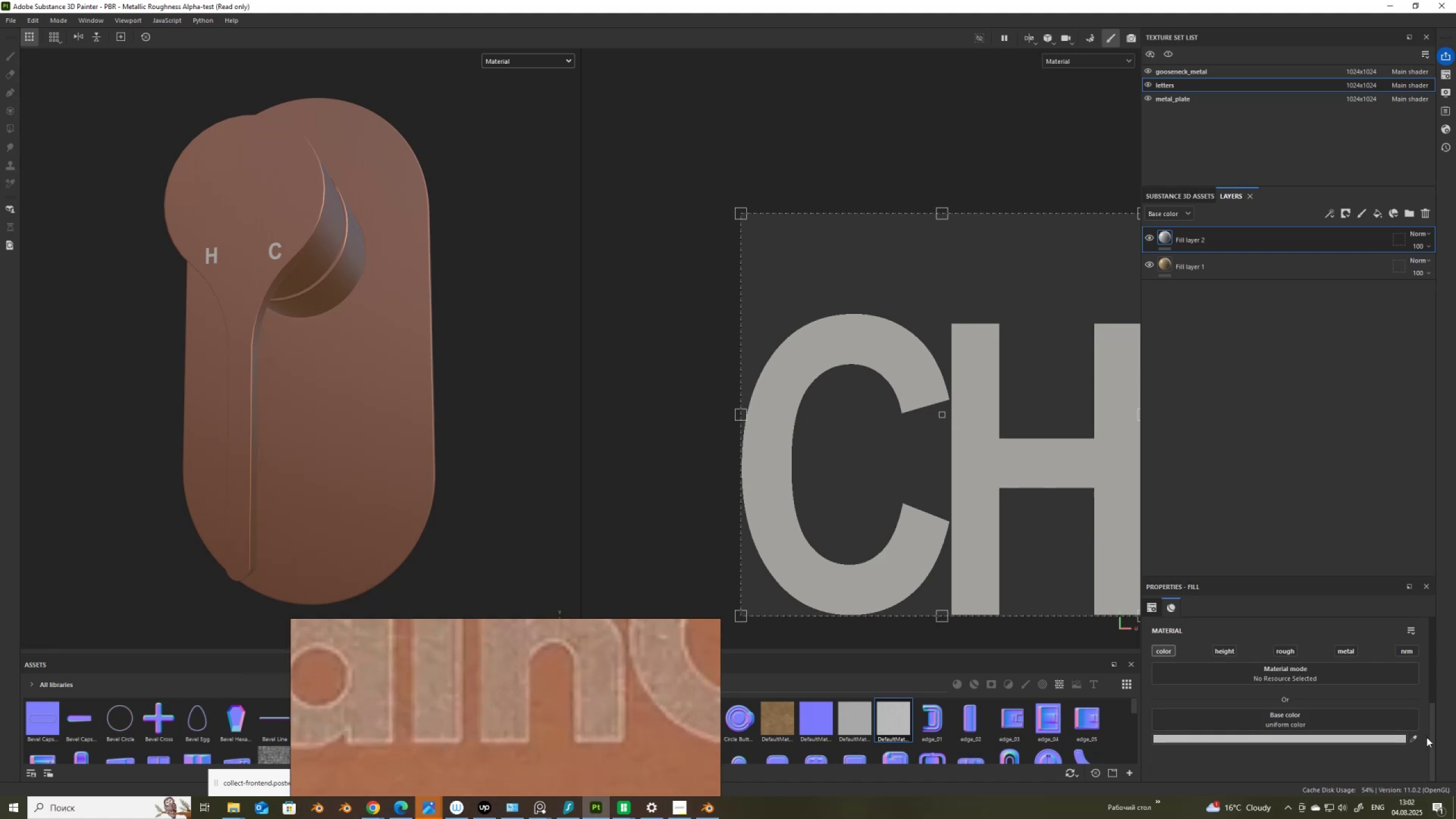 
left_click([1413, 736])
 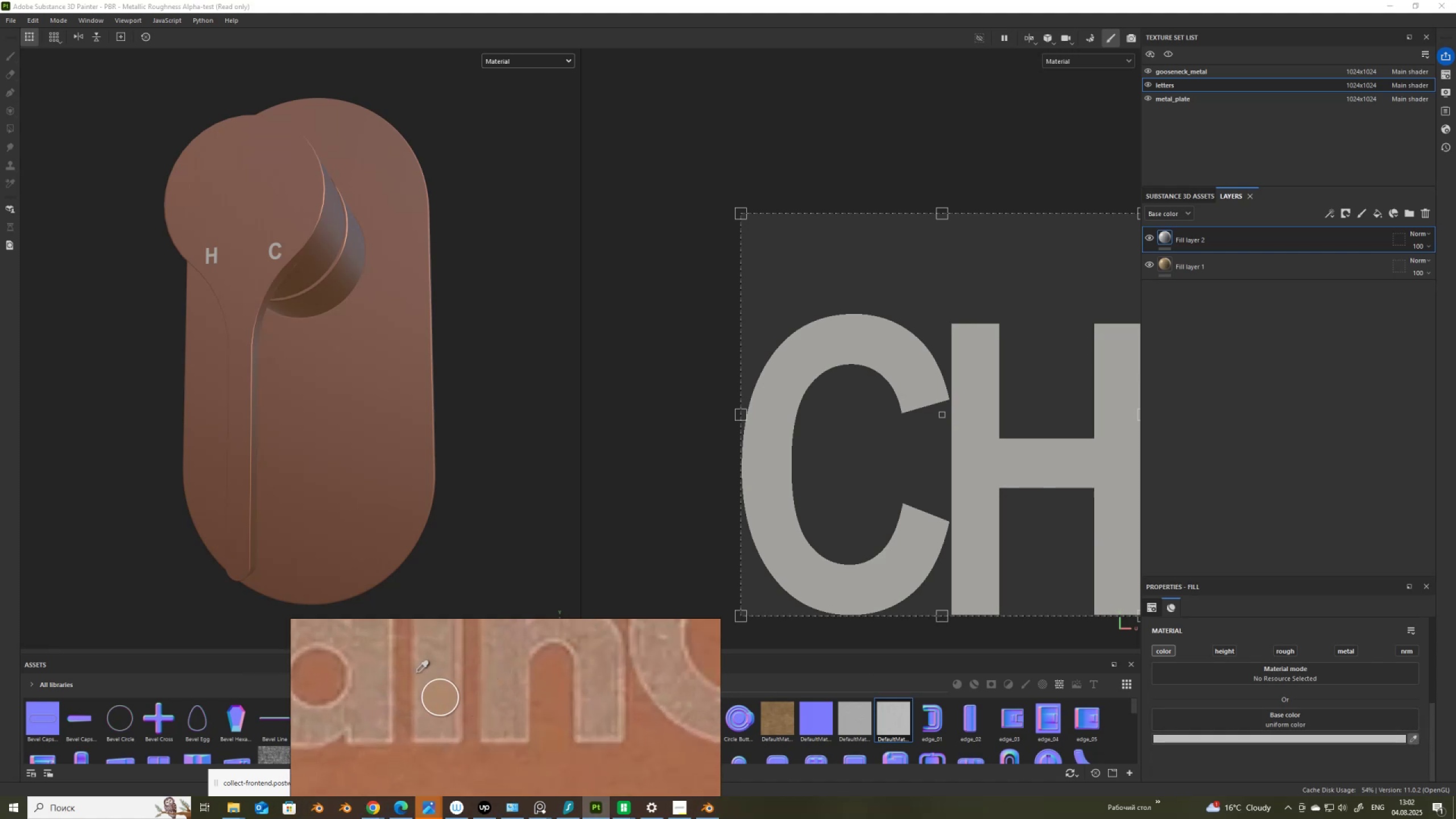 
left_click([431, 679])
 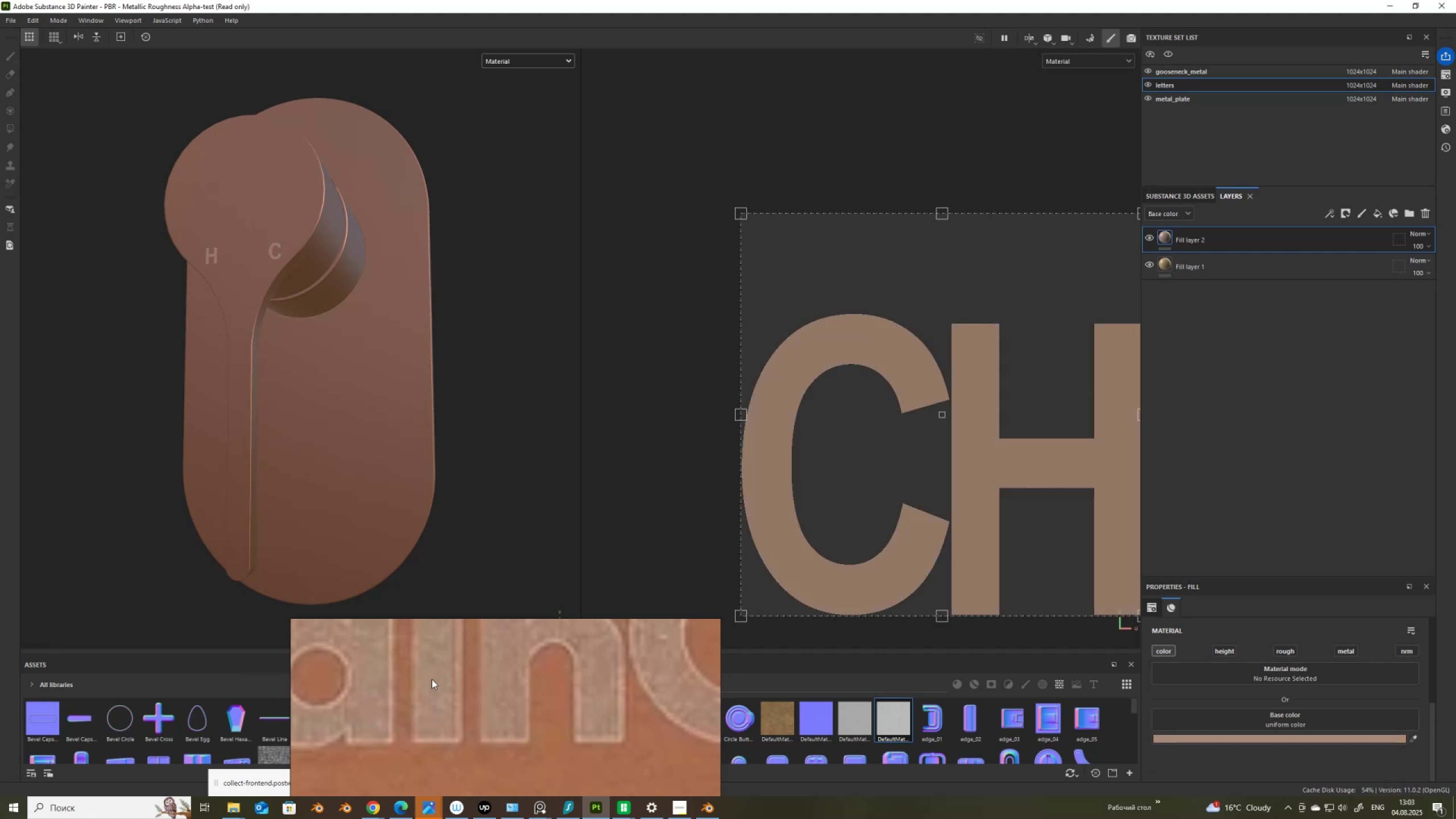 
scroll: coordinate [415, 424], scroll_direction: down, amount: 15.0
 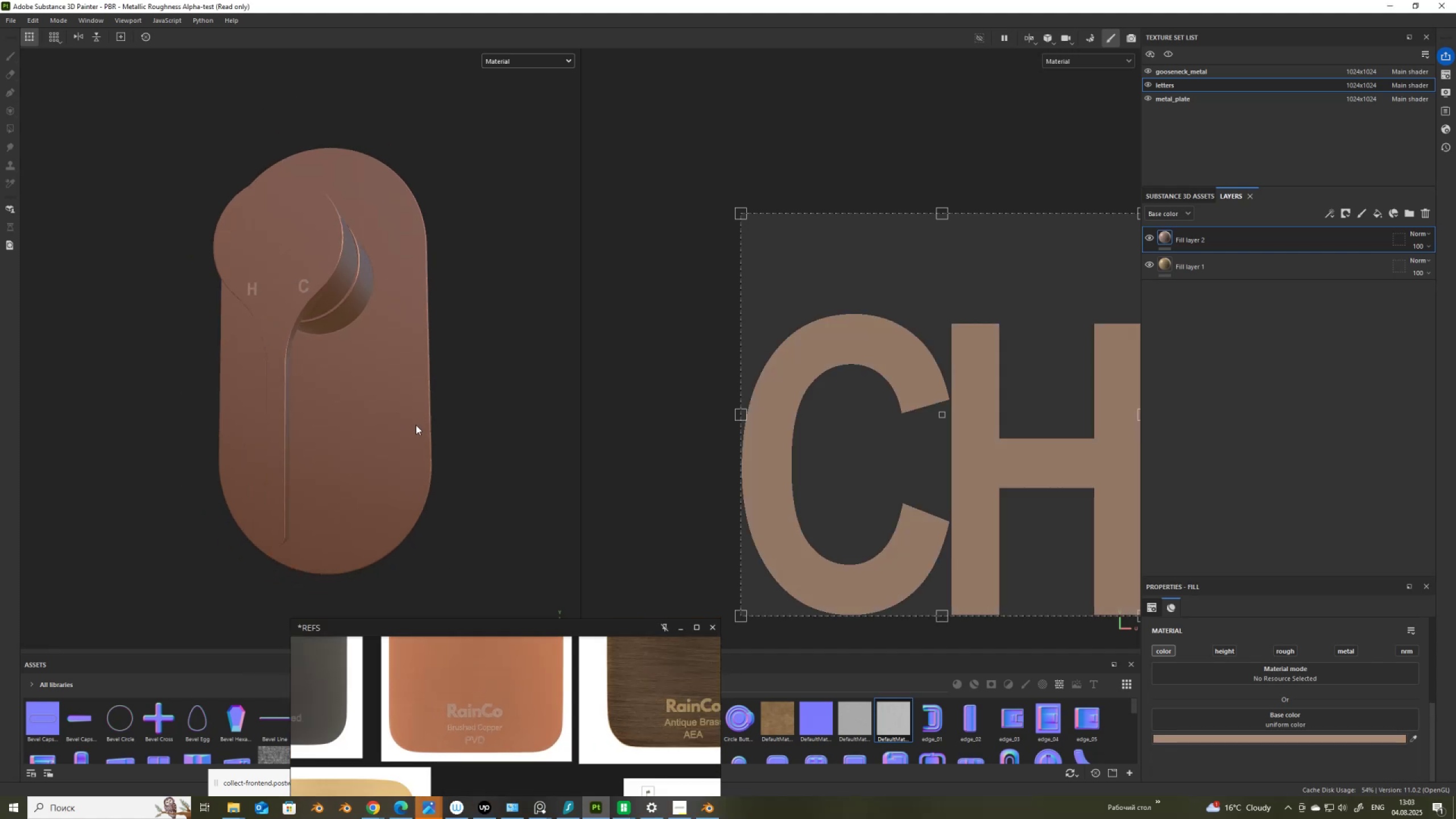 
hold_key(key=AltLeft, duration=1.5)
 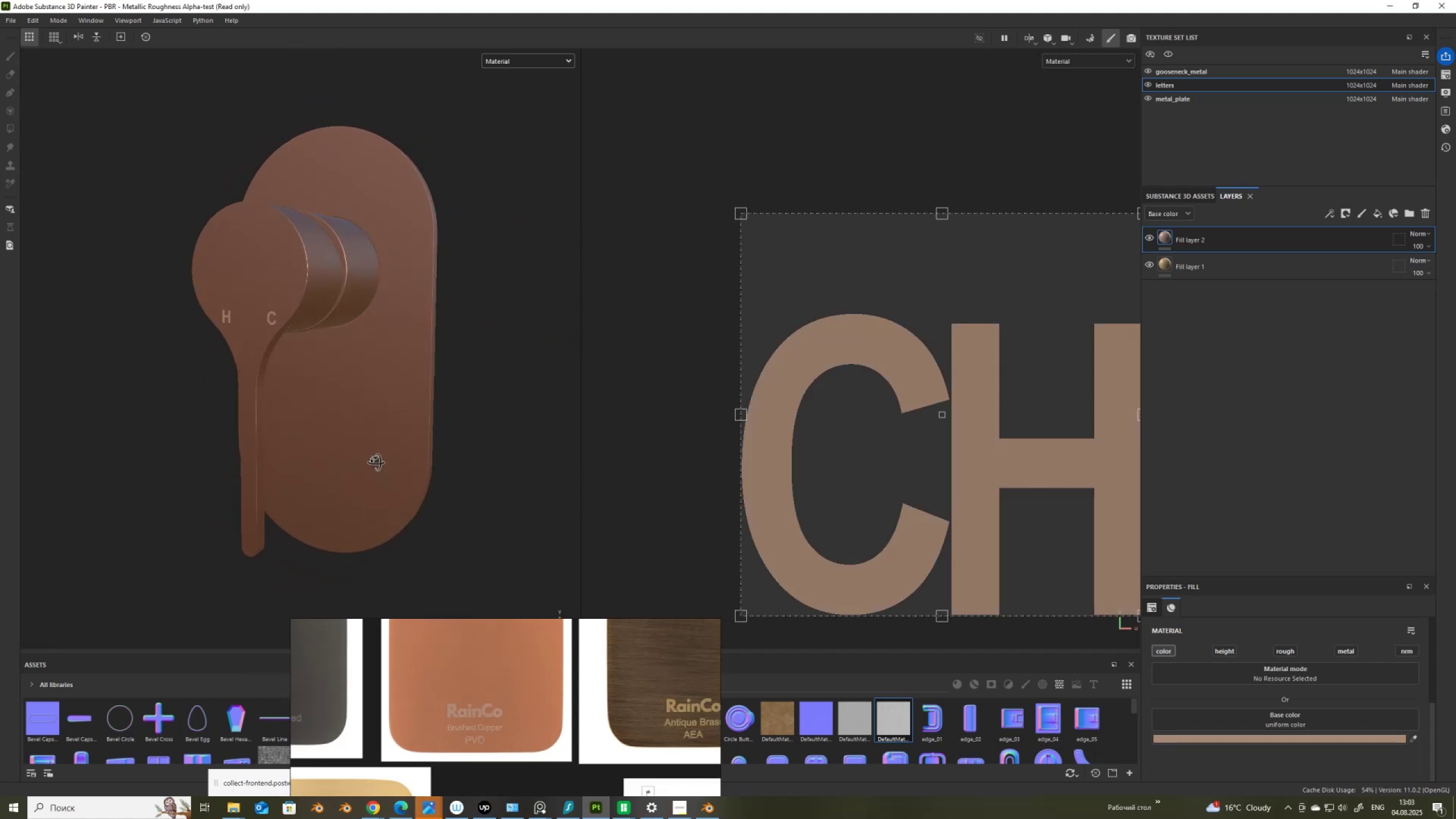 
hold_key(key=AltLeft, duration=1.51)
 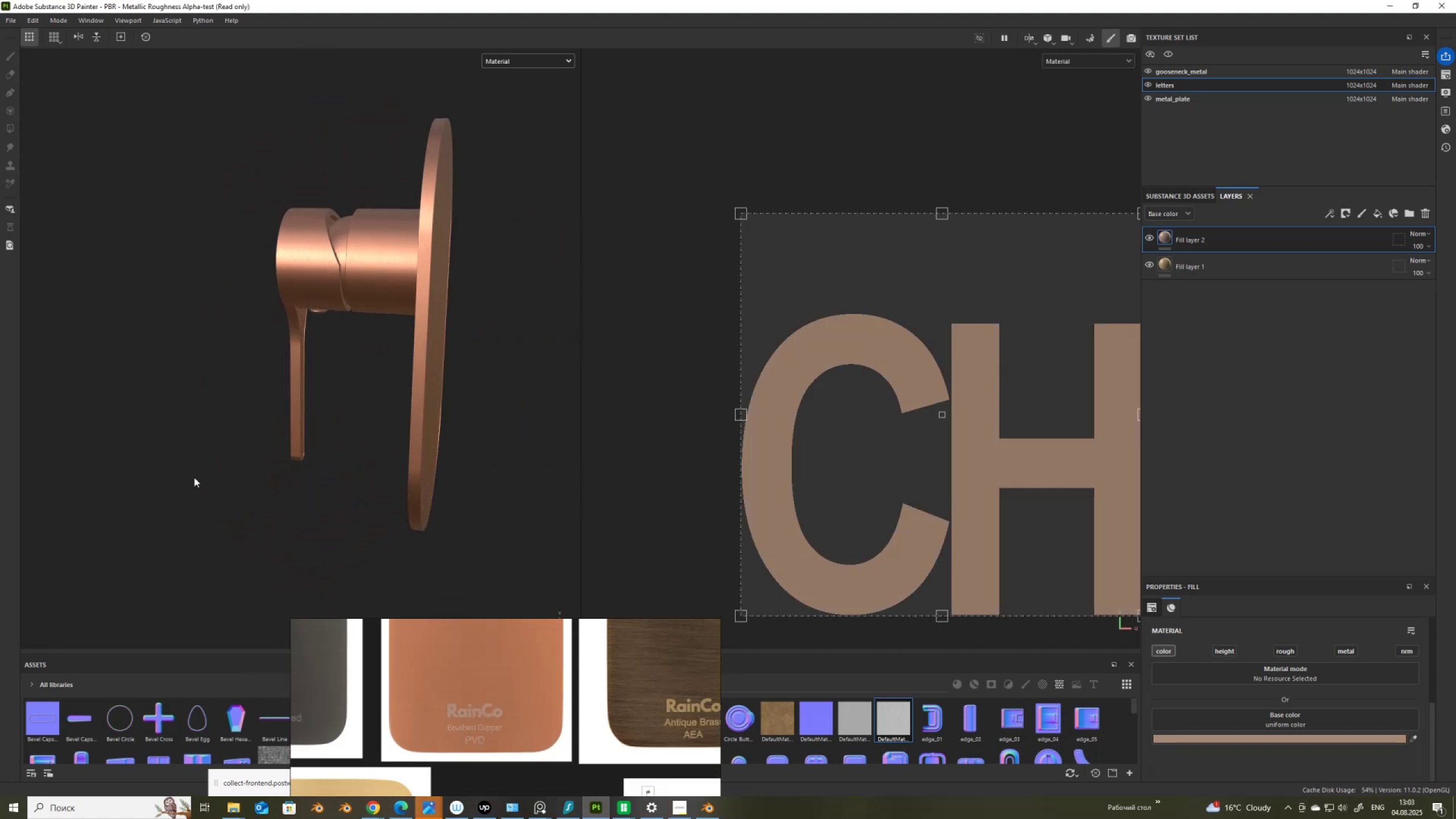 
hold_key(key=AltLeft, duration=1.52)
left_click([188, 481])
 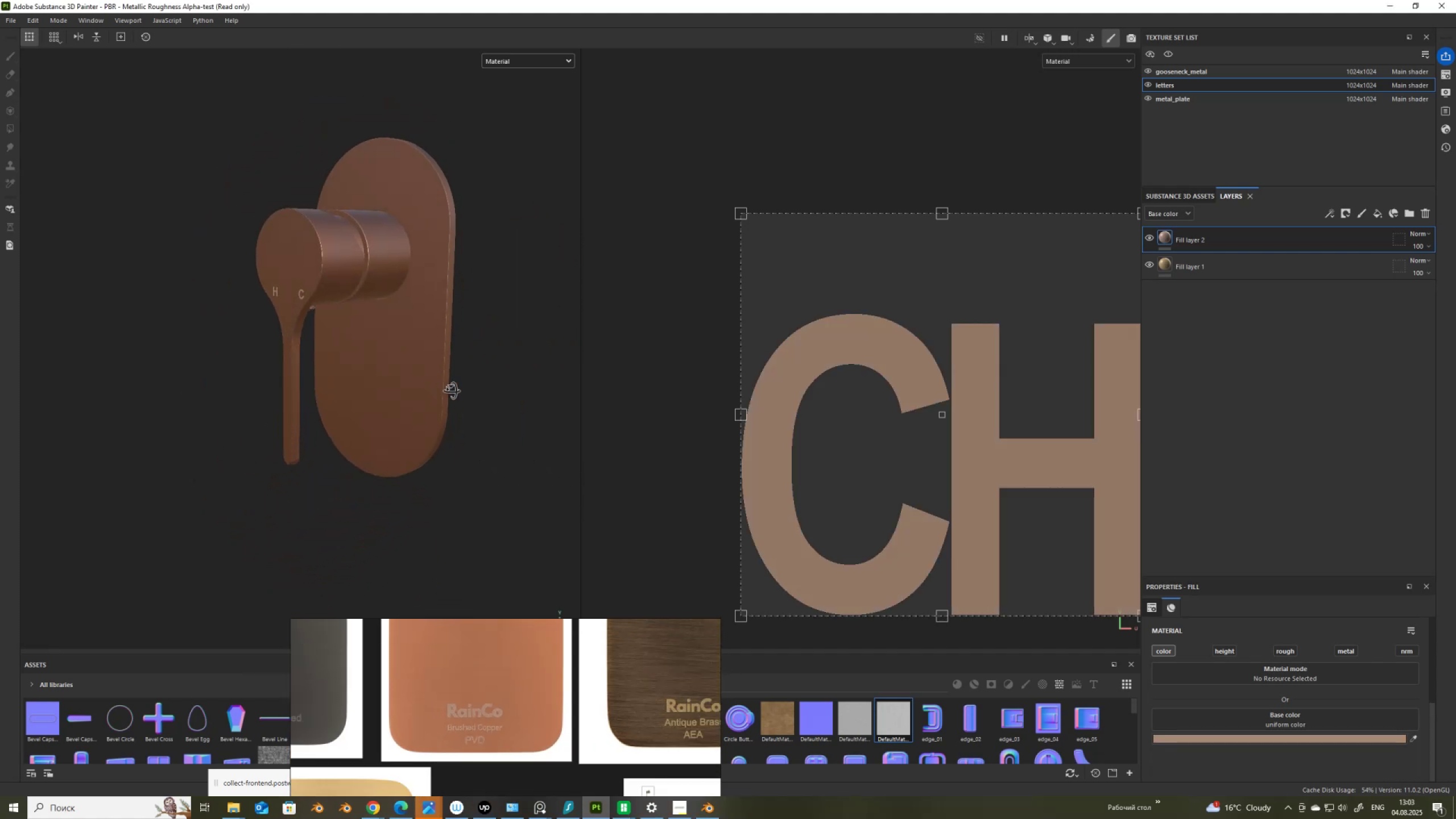 
hold_key(key=AltLeft, duration=1.51)
 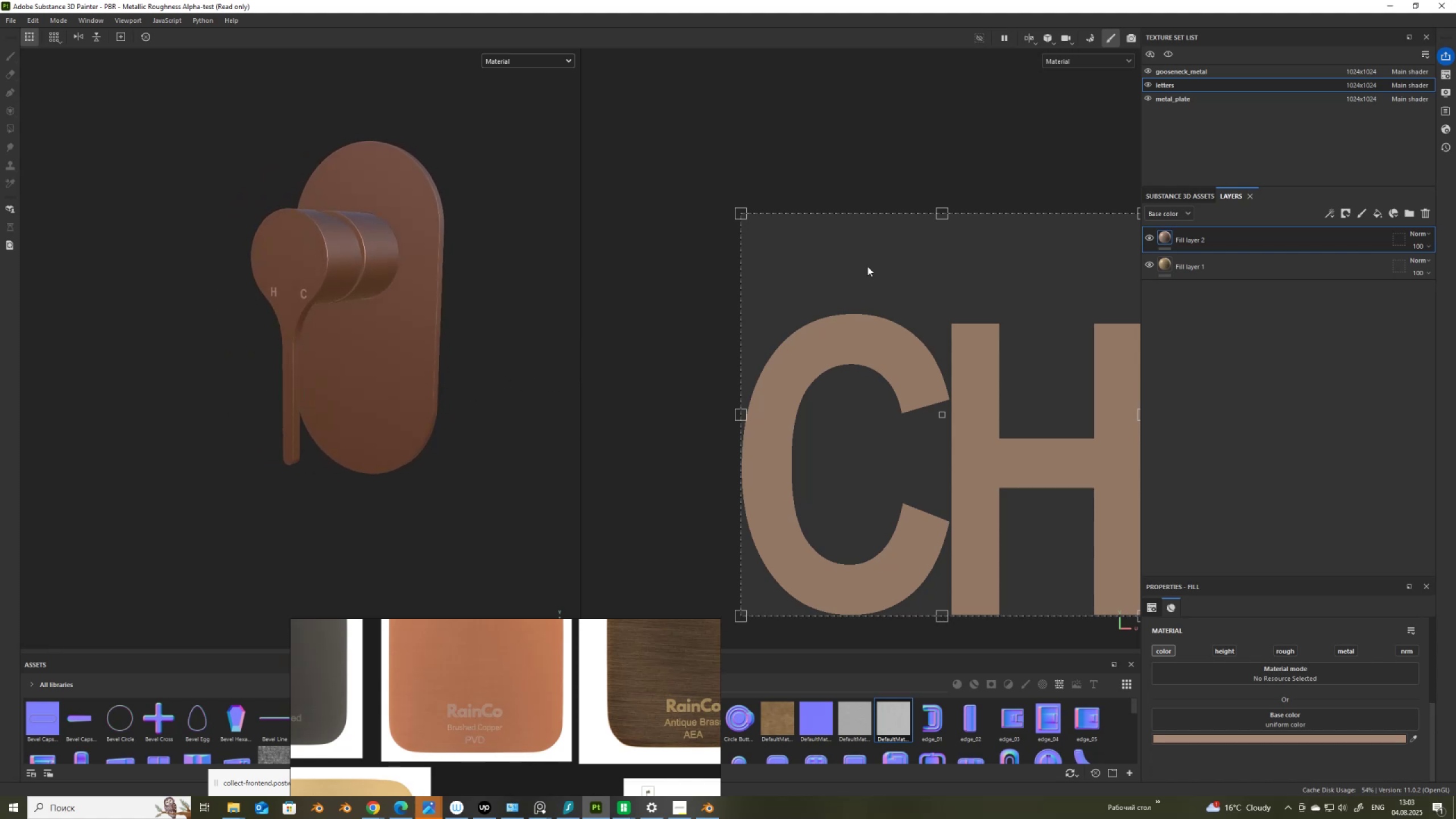 
hold_key(key=AltLeft, duration=0.37)
 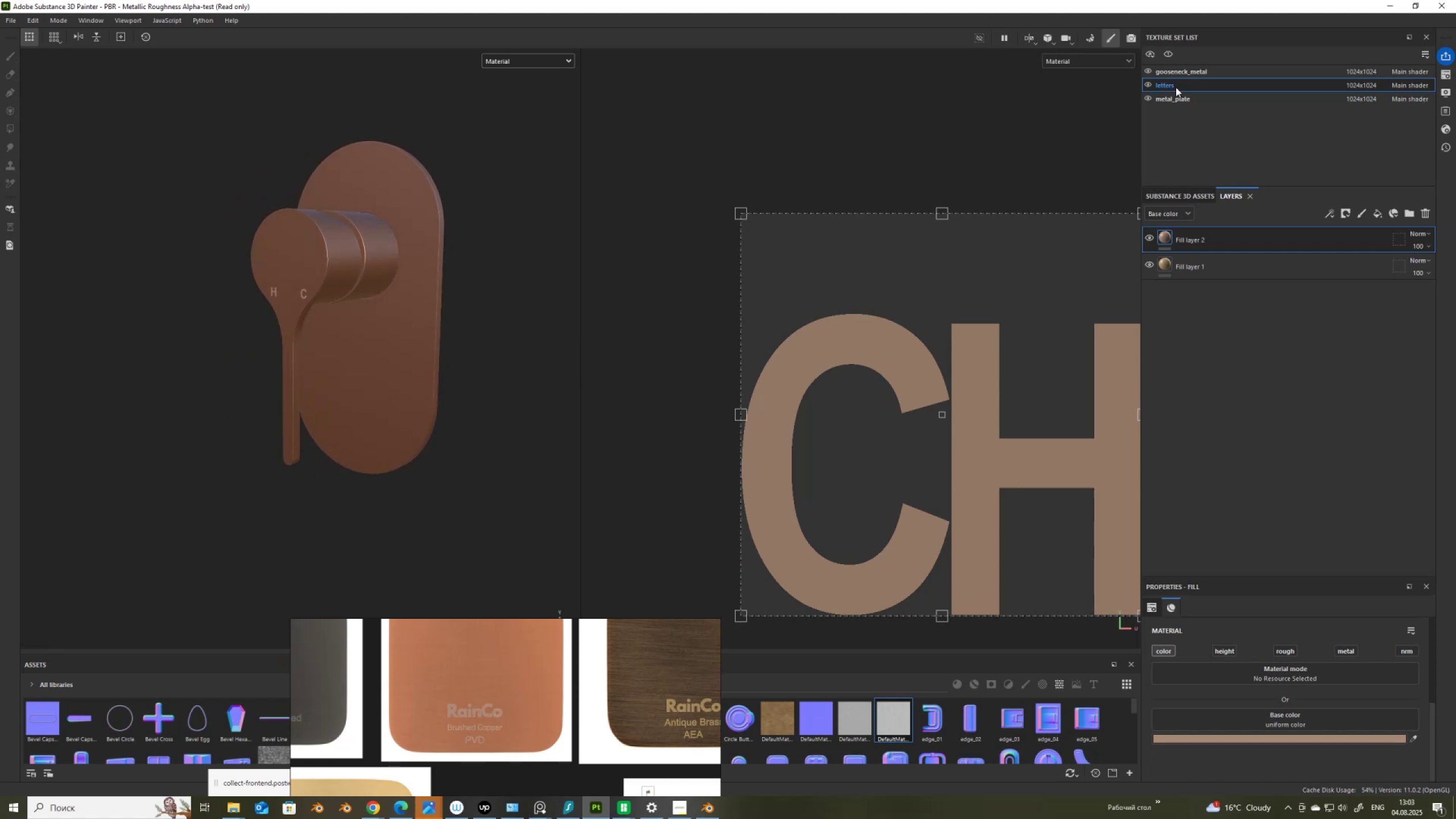 
left_click([1178, 72])
 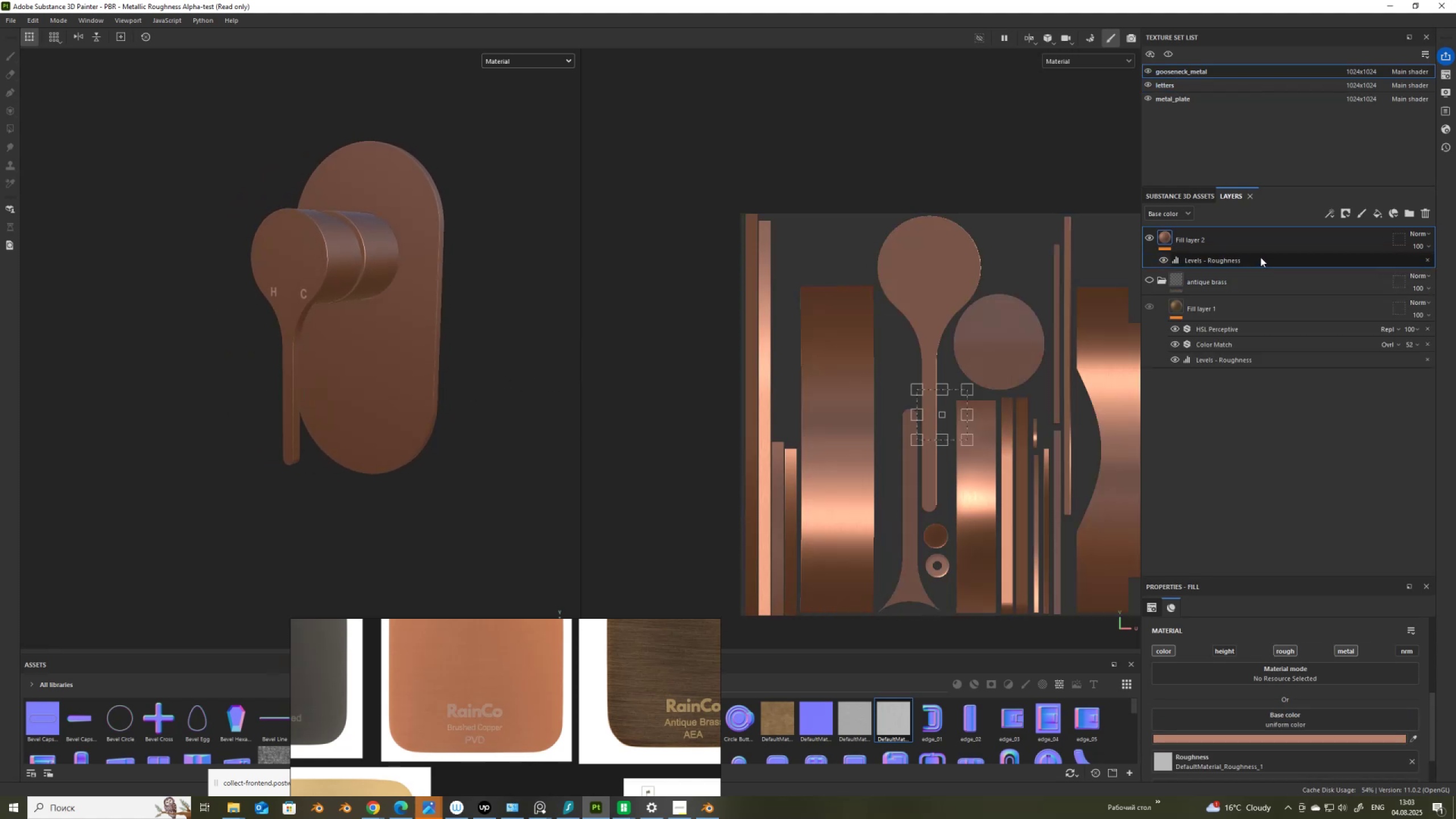 
left_click([1236, 239])
 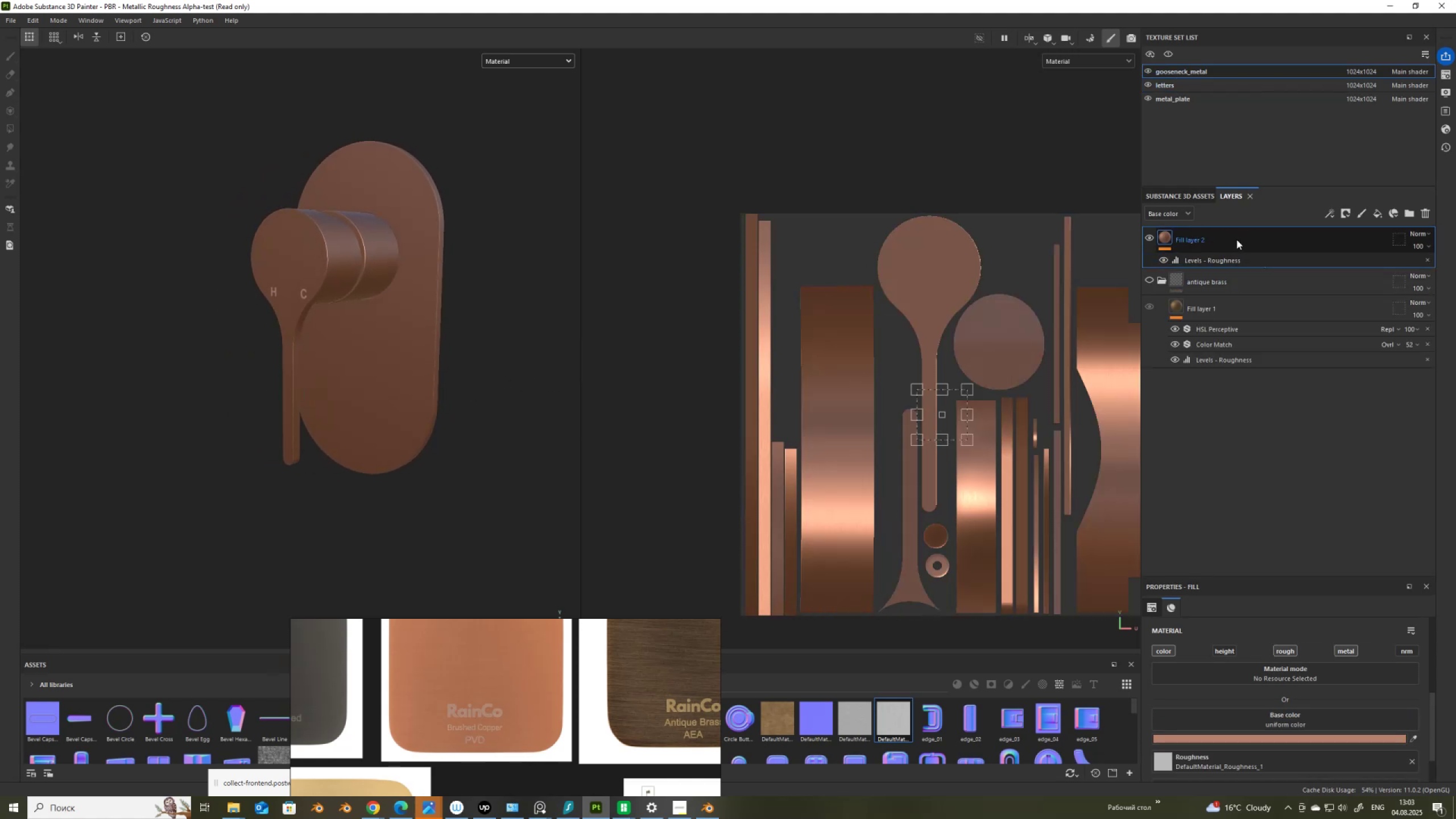 
scroll: coordinate [491, 312], scroll_direction: up, amount: 6.0
 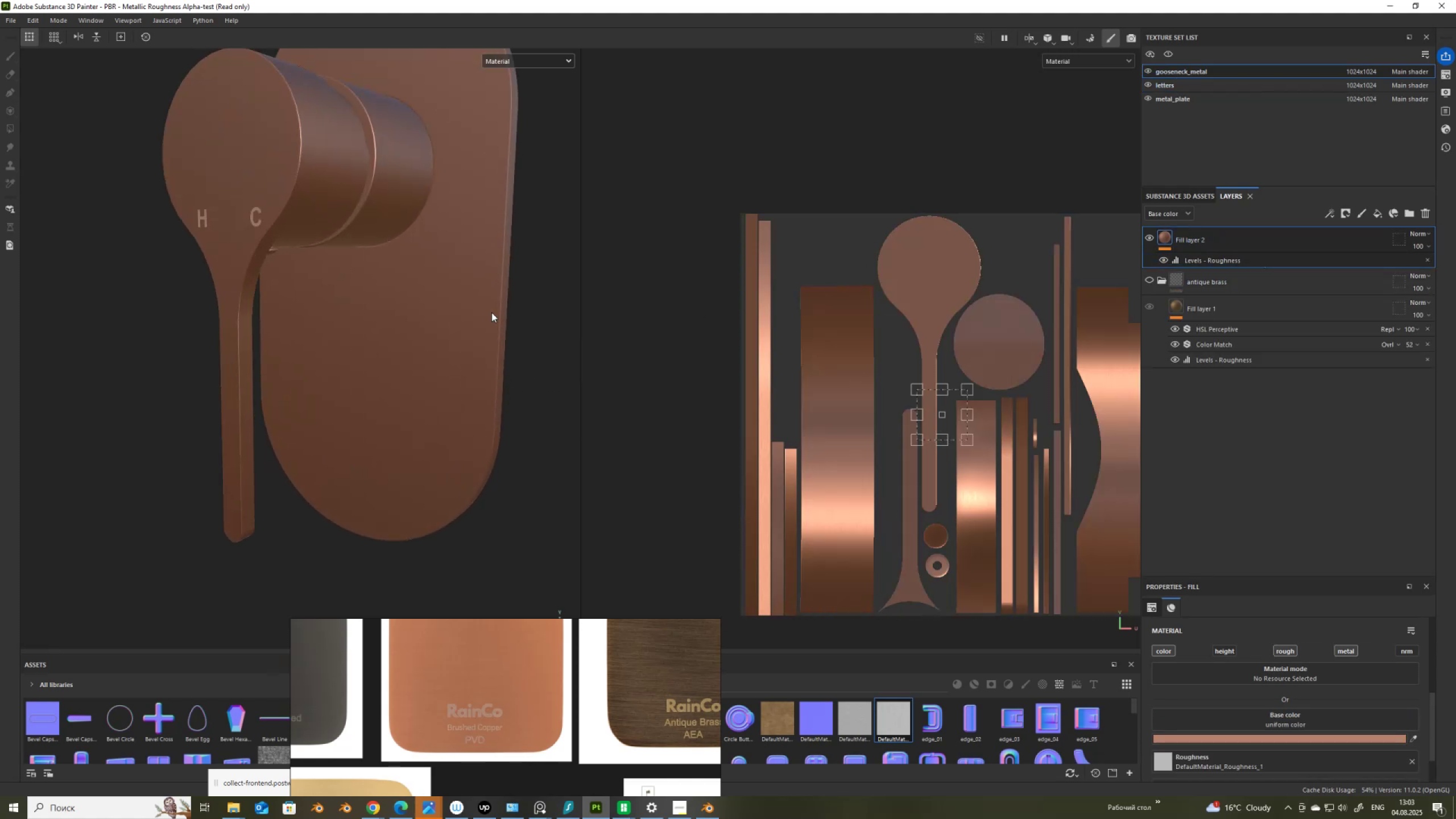 
hold_key(key=AltLeft, duration=1.53)
 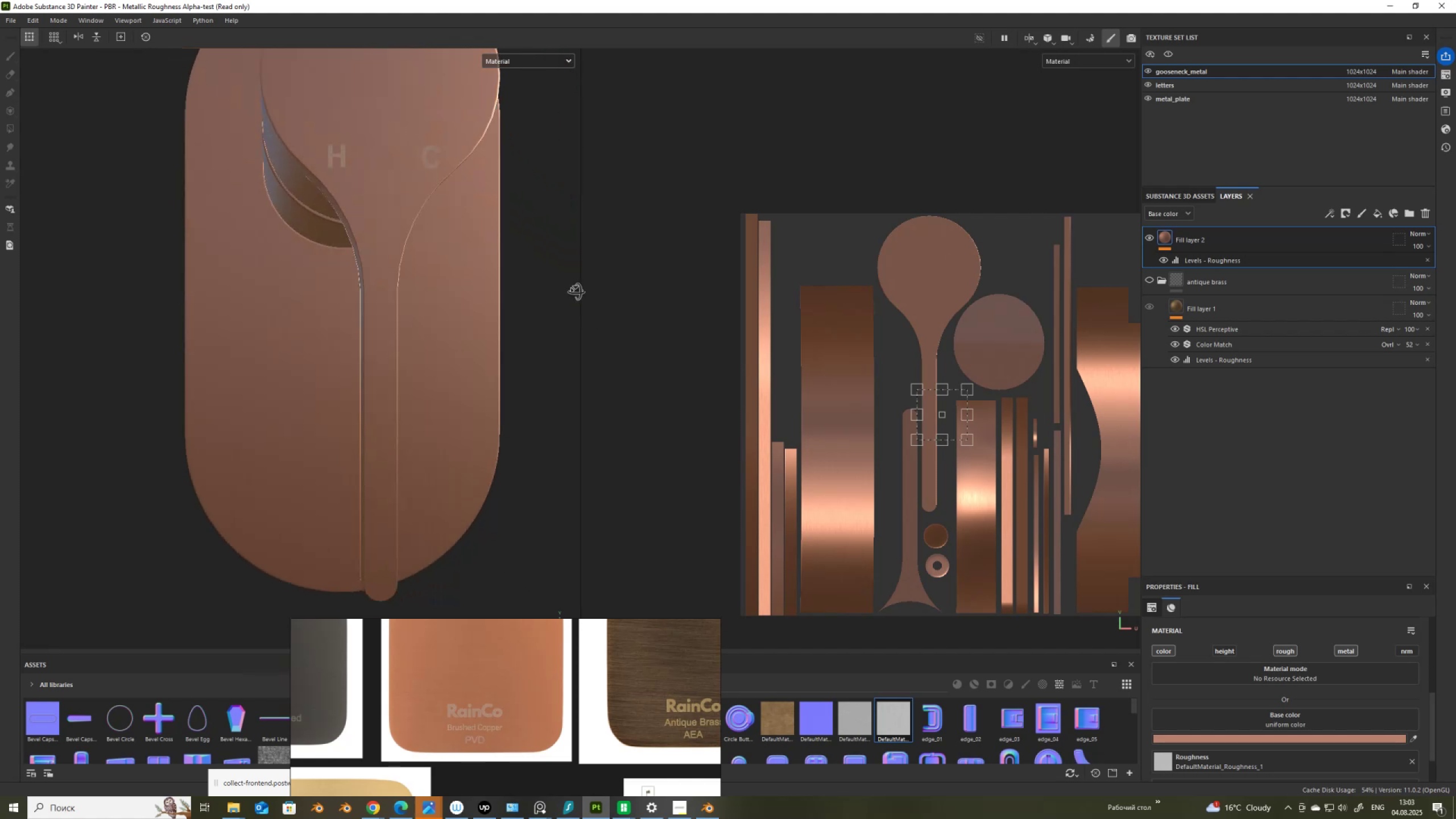 
hold_key(key=AltLeft, duration=1.52)
 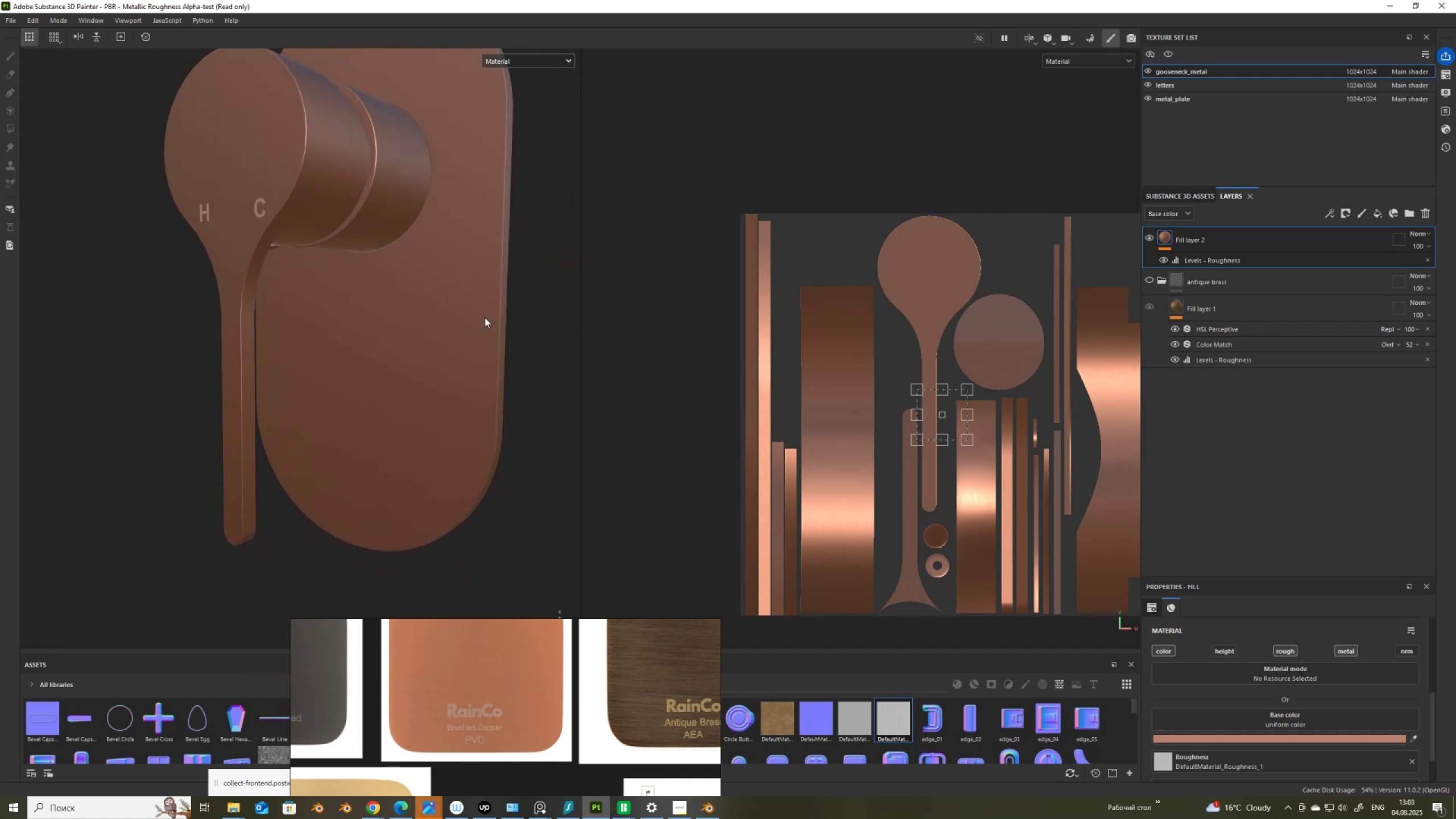 
hold_key(key=AltLeft, duration=0.36)
 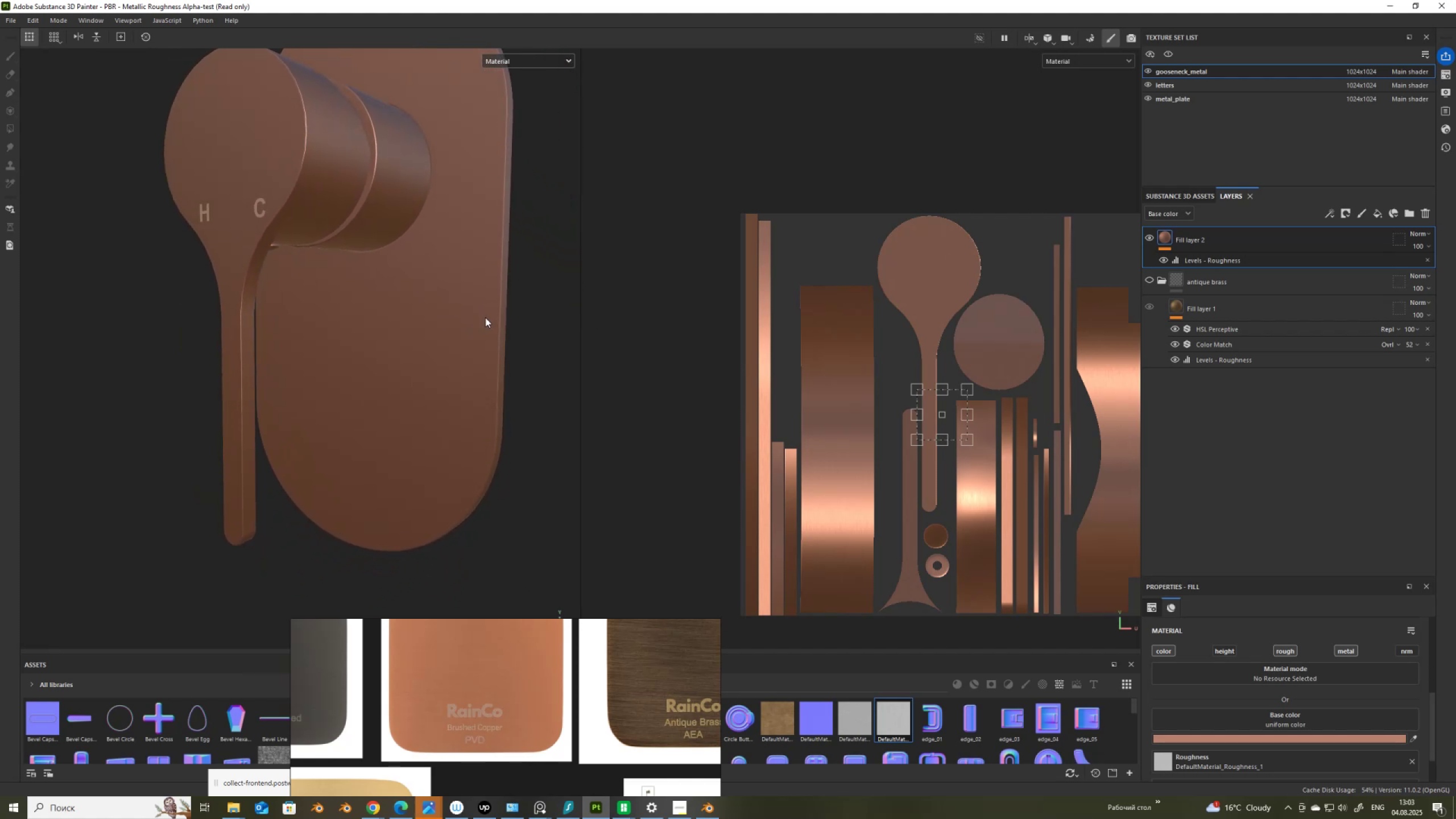 
scroll: coordinate [489, 326], scroll_direction: down, amount: 7.0
 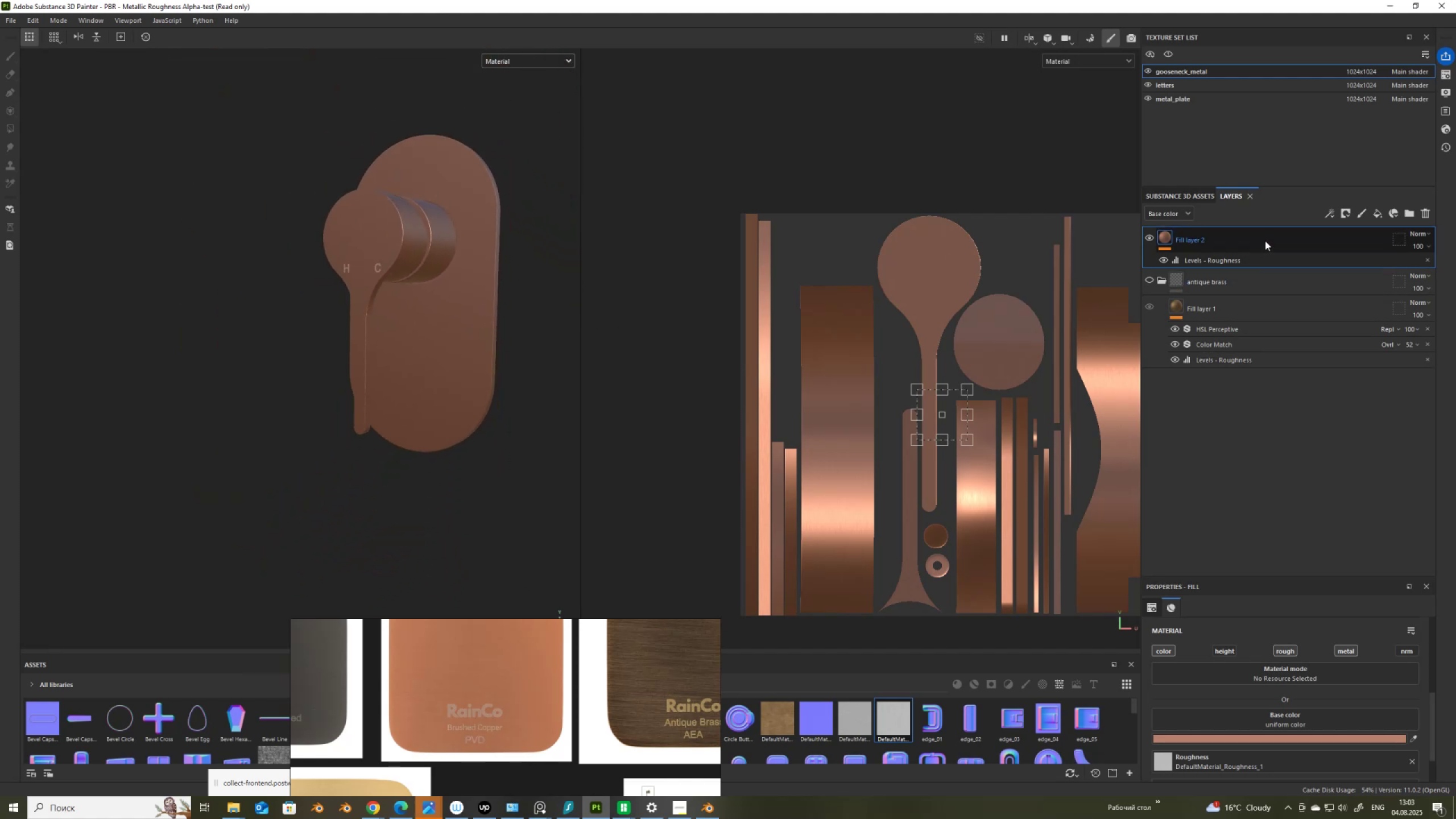 
right_click([1265, 241])
 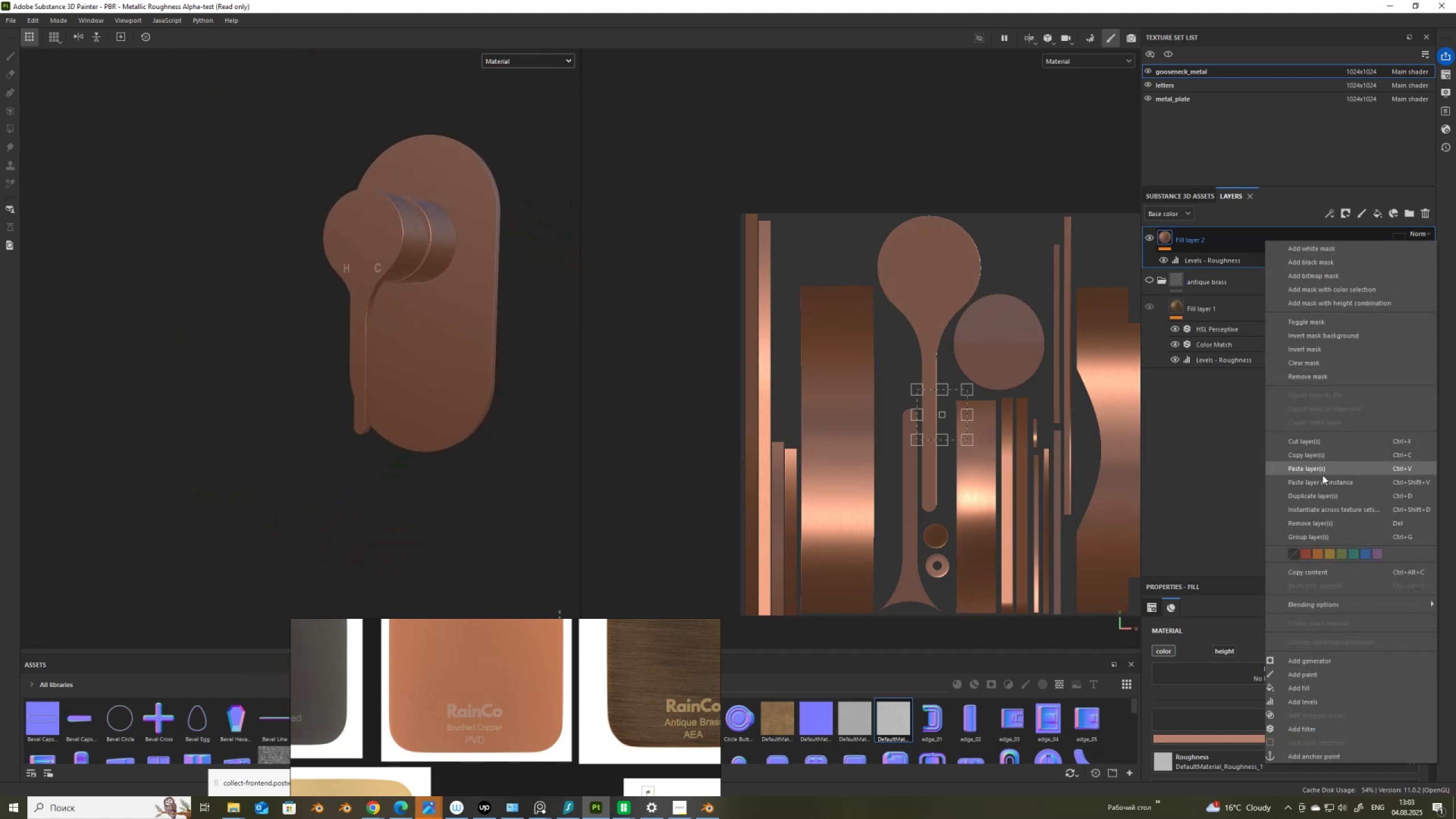 
left_click([1326, 500])
 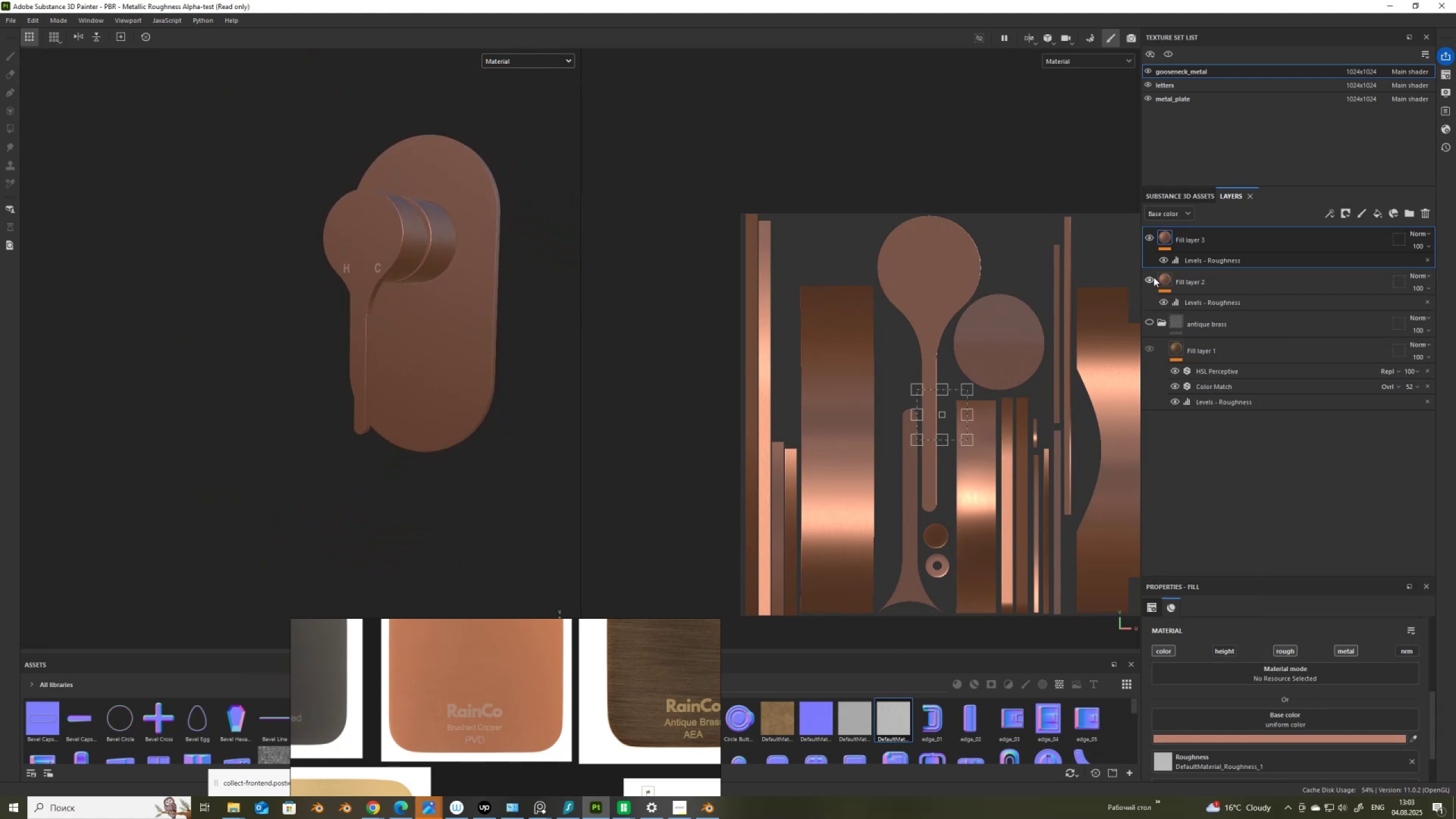 
left_click([1152, 279])
 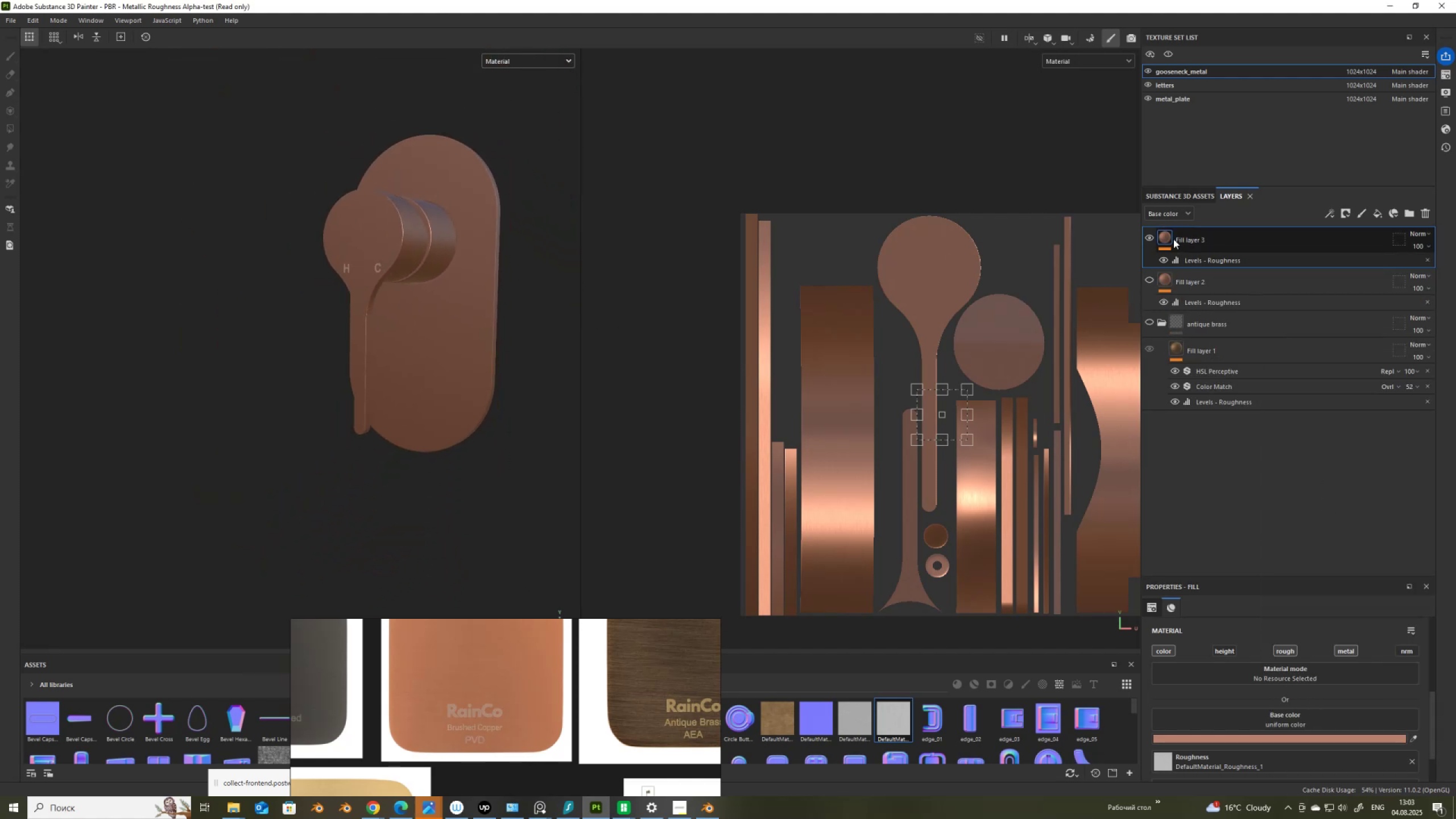 
left_click([1170, 238])
 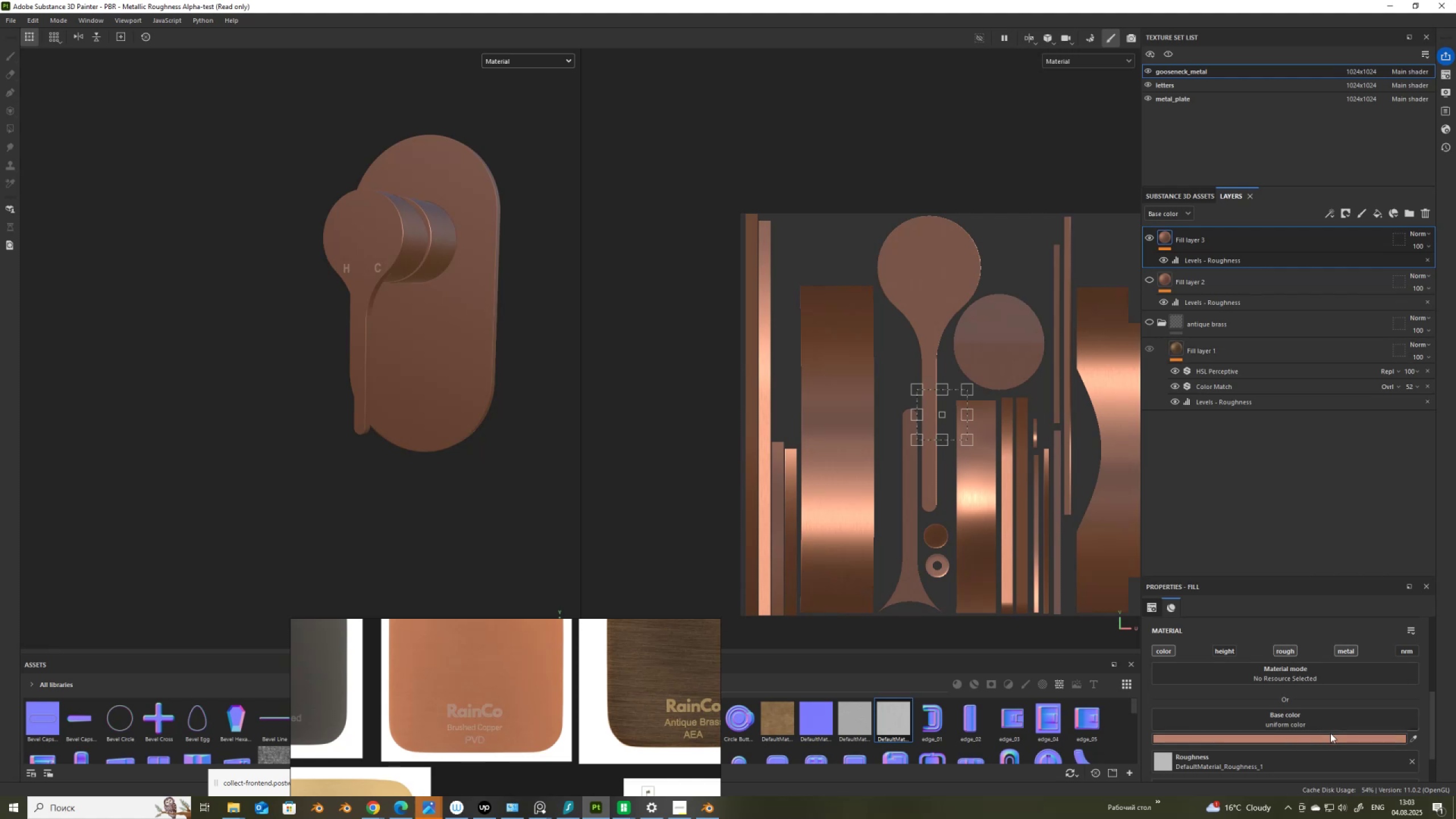 
scroll: coordinate [1325, 730], scroll_direction: down, amount: 3.0
 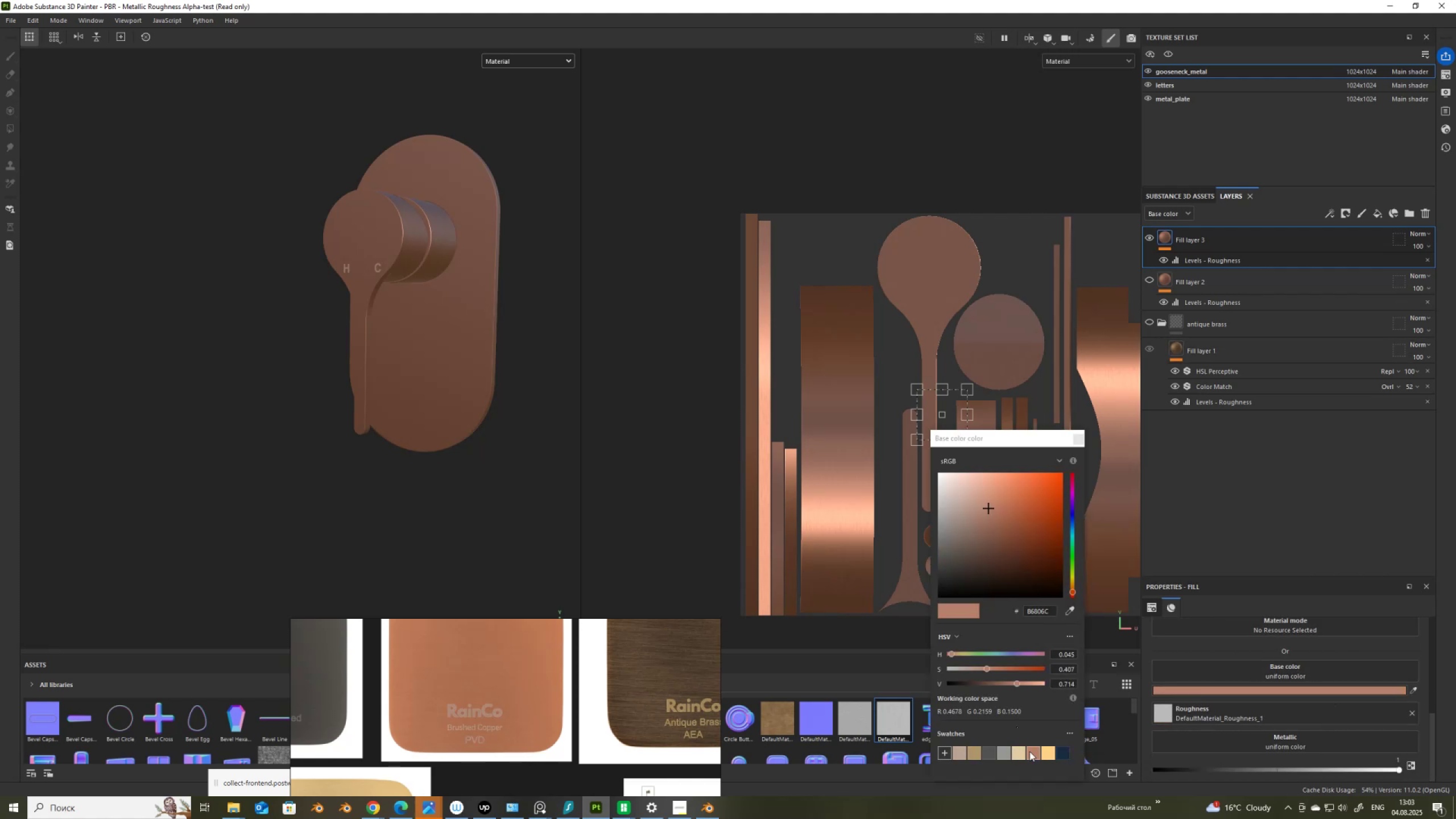 
left_click([1015, 752])
 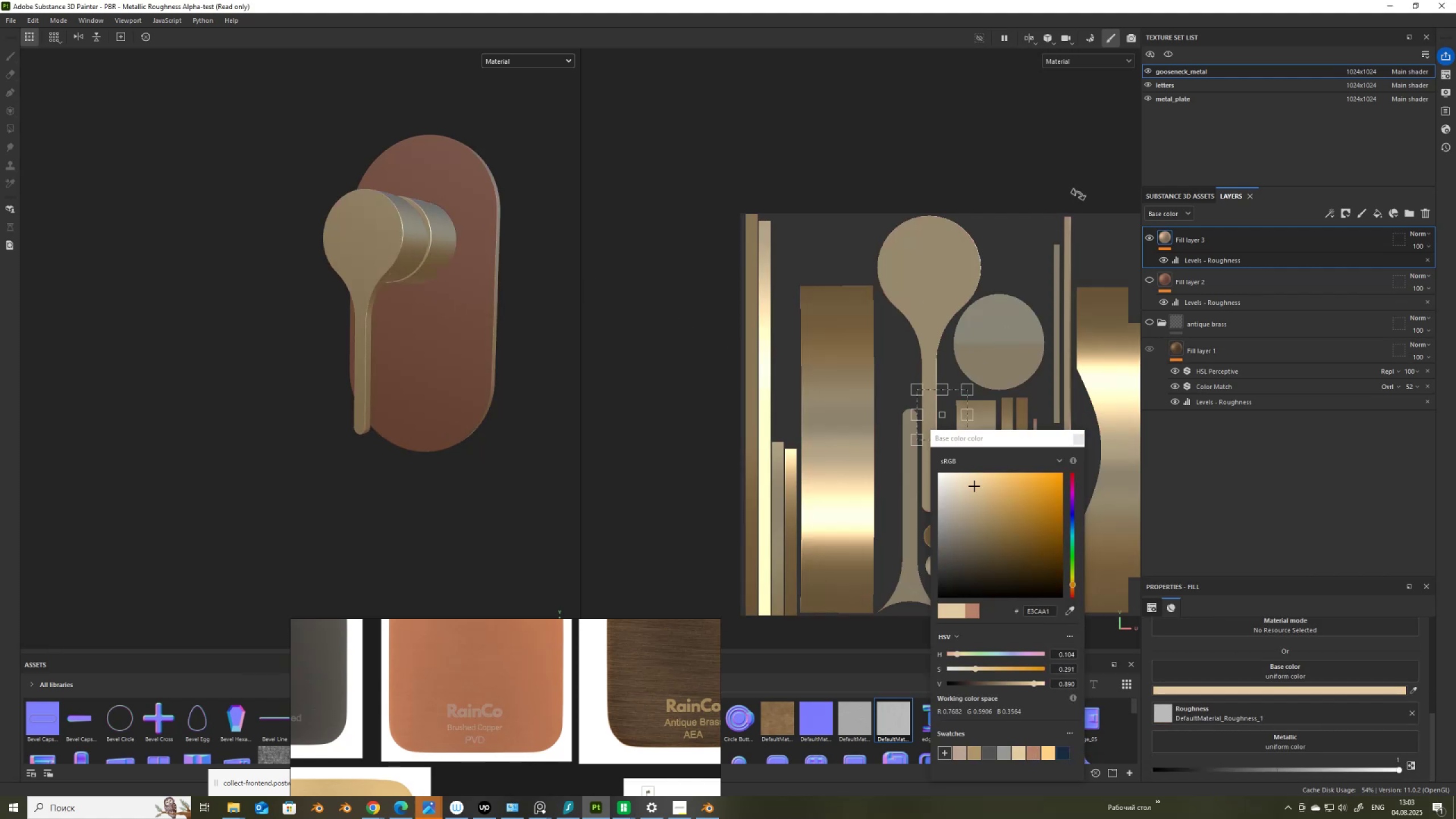 
left_click([1184, 243])
 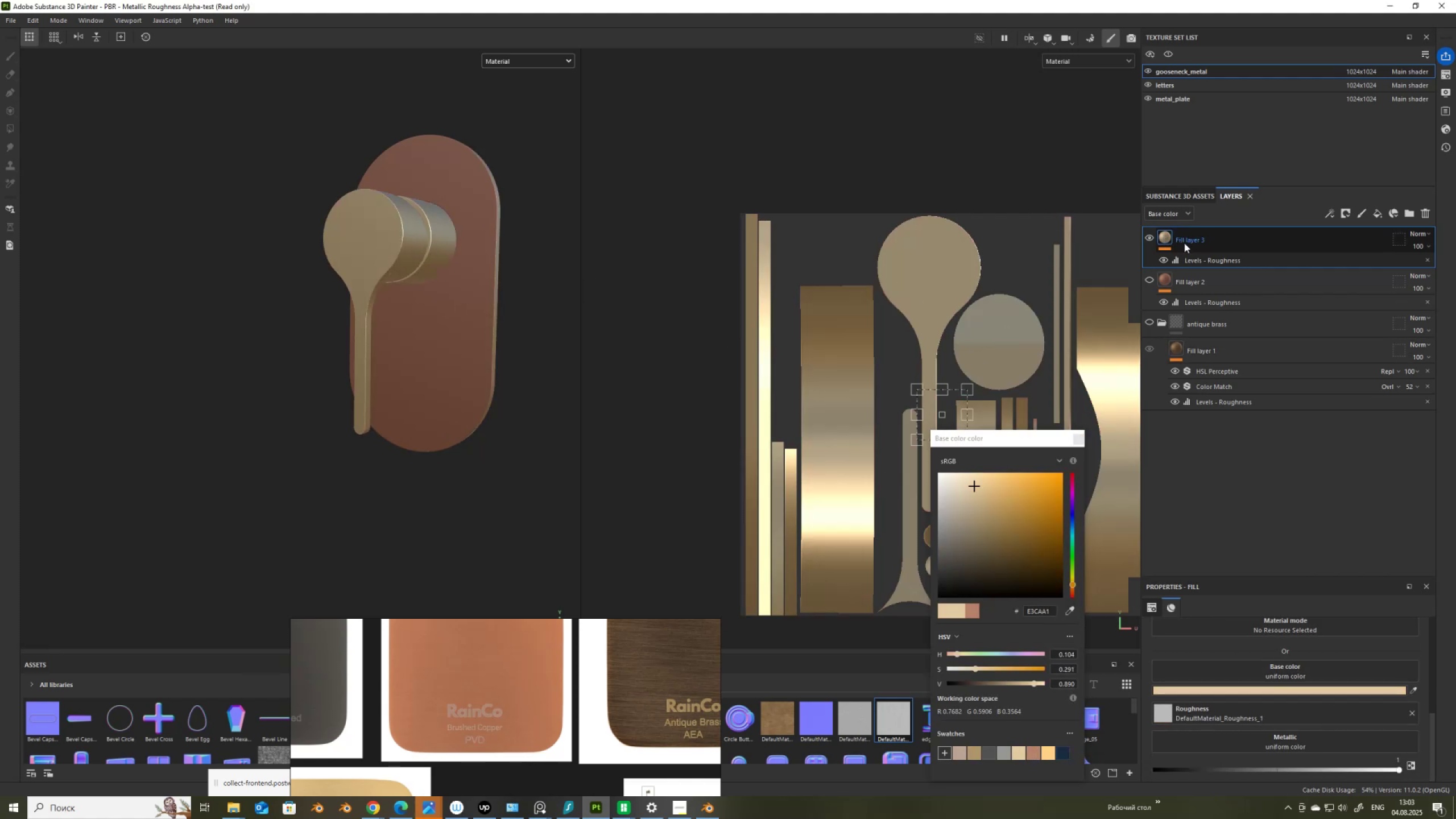 
key(Control+C)
 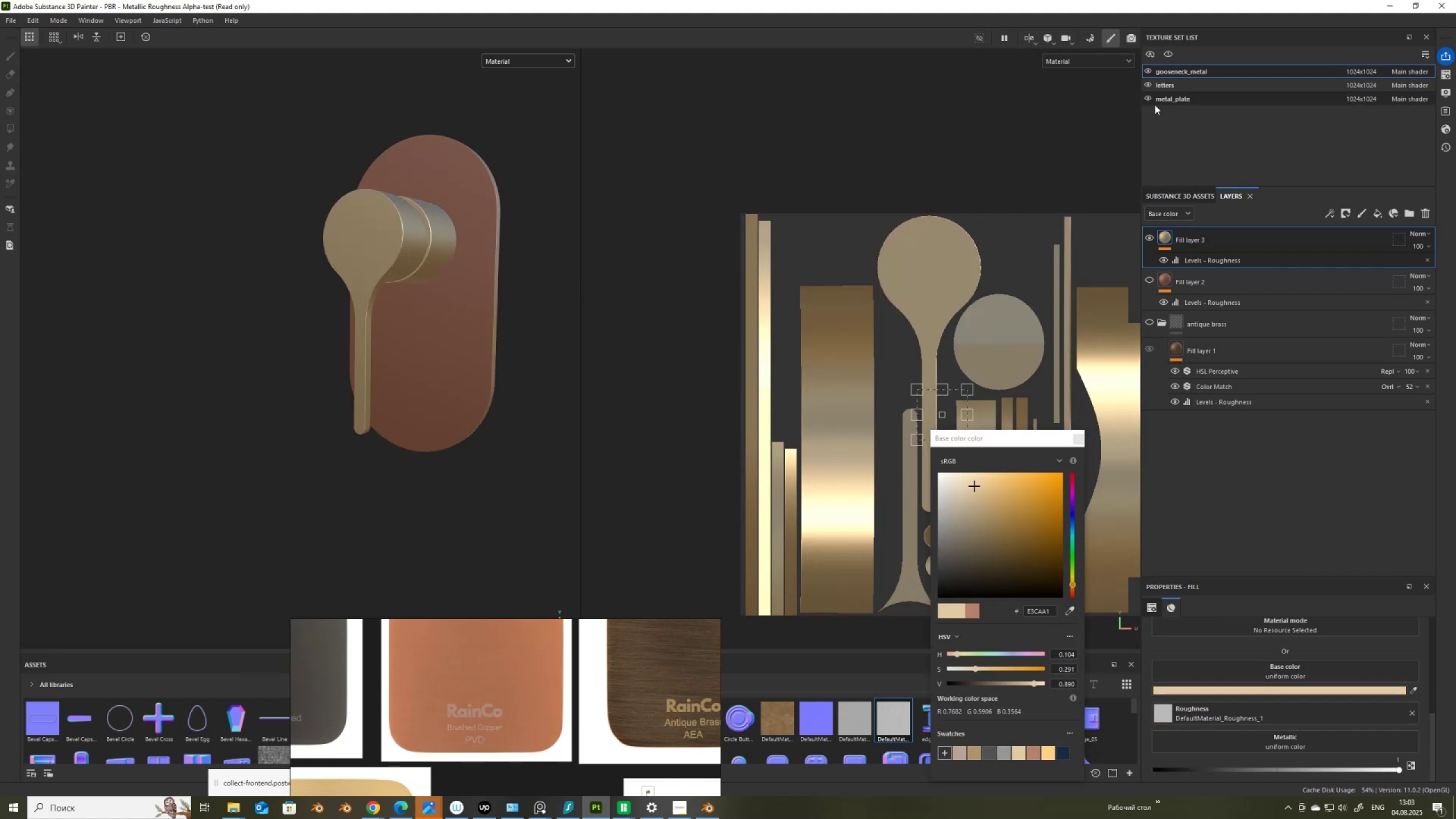 
left_click([1157, 102])
 